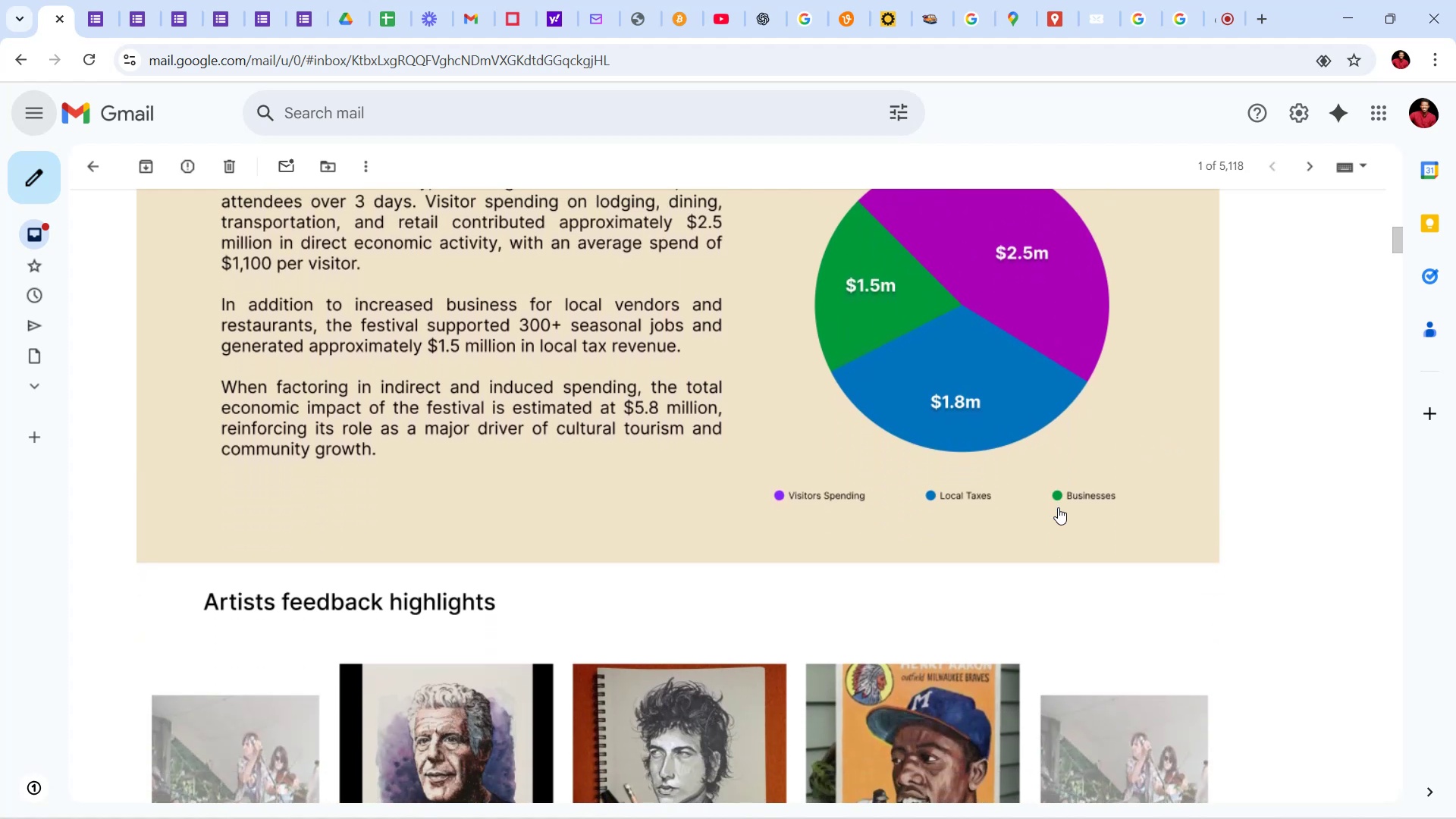 
scroll: coordinate [1050, 444], scroll_direction: up, amount: 2.0
 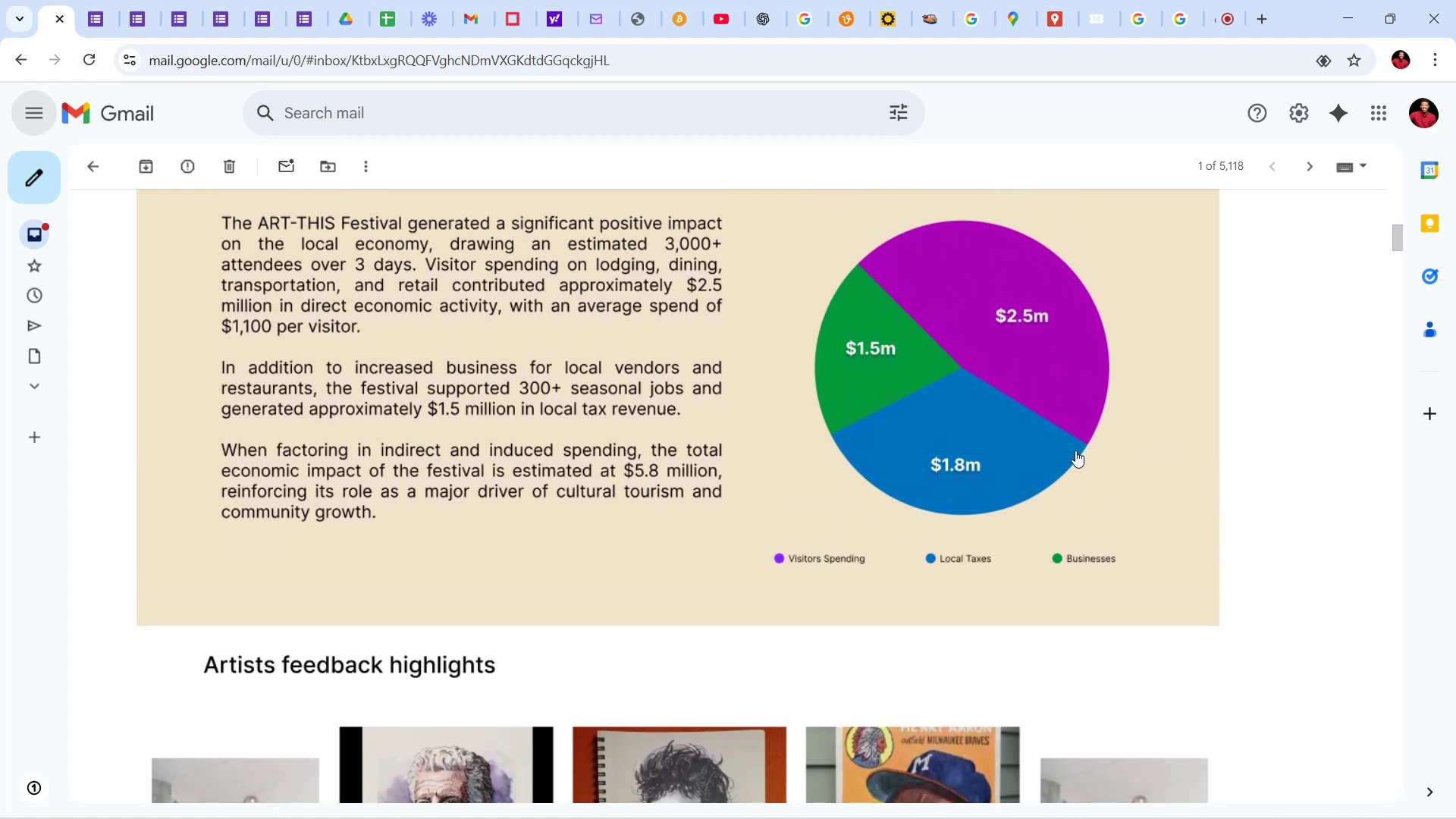 
scroll: coordinate [1116, 447], scroll_direction: down, amount: 2.0
 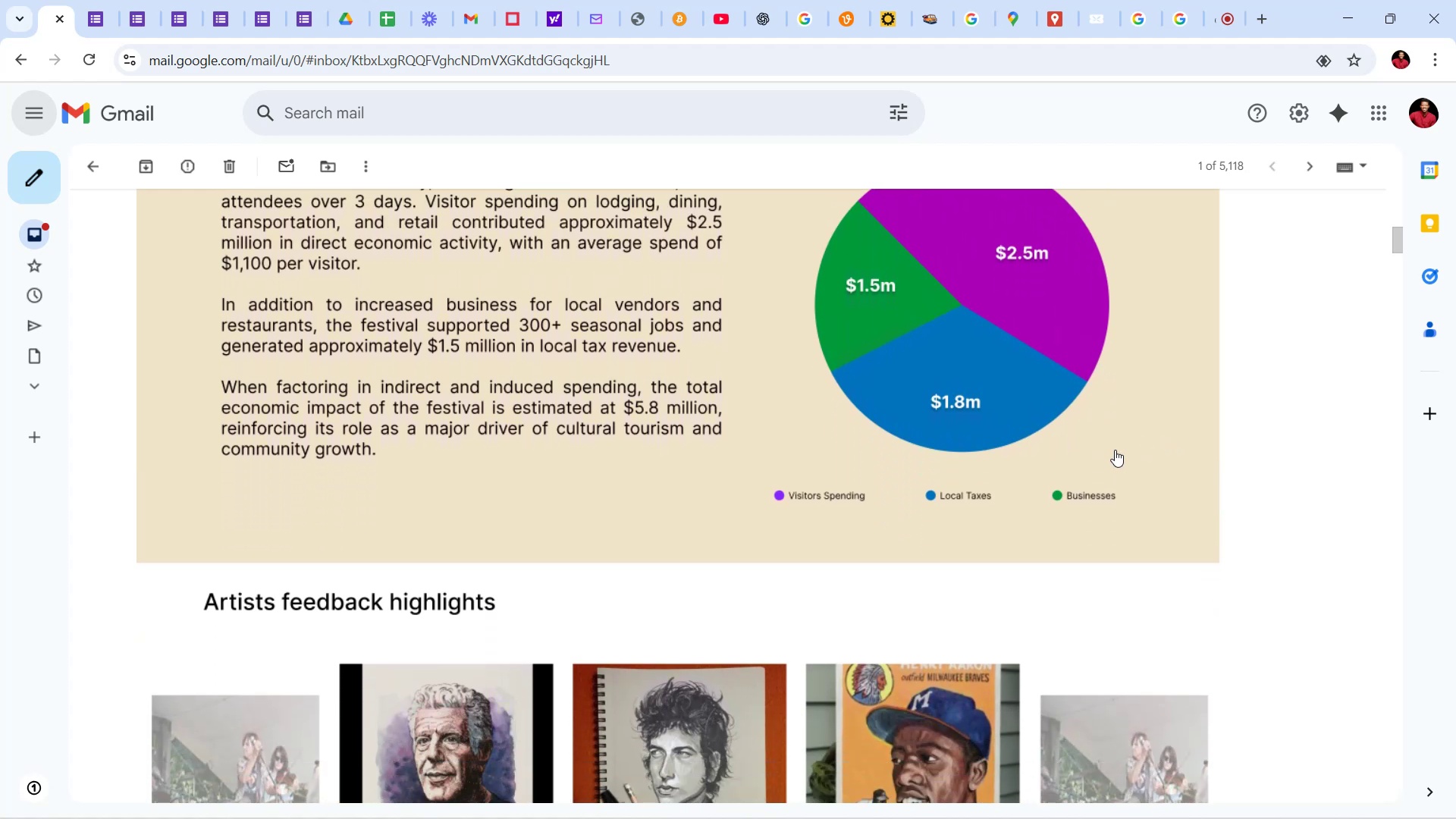 
scroll: coordinate [1115, 450], scroll_direction: up, amount: 2.0
 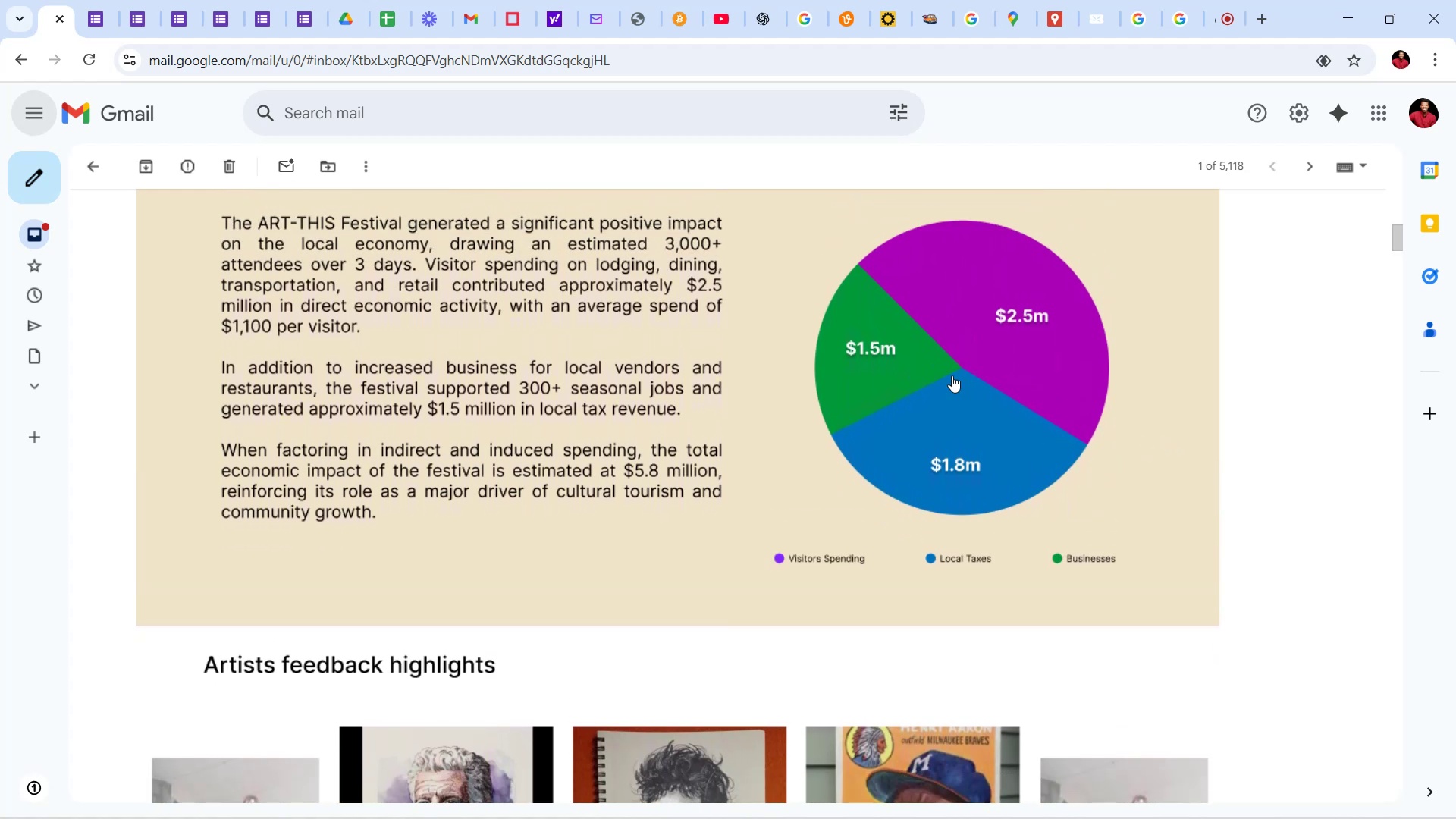 
scroll: coordinate [1147, 552], scroll_direction: down, amount: 17.0
 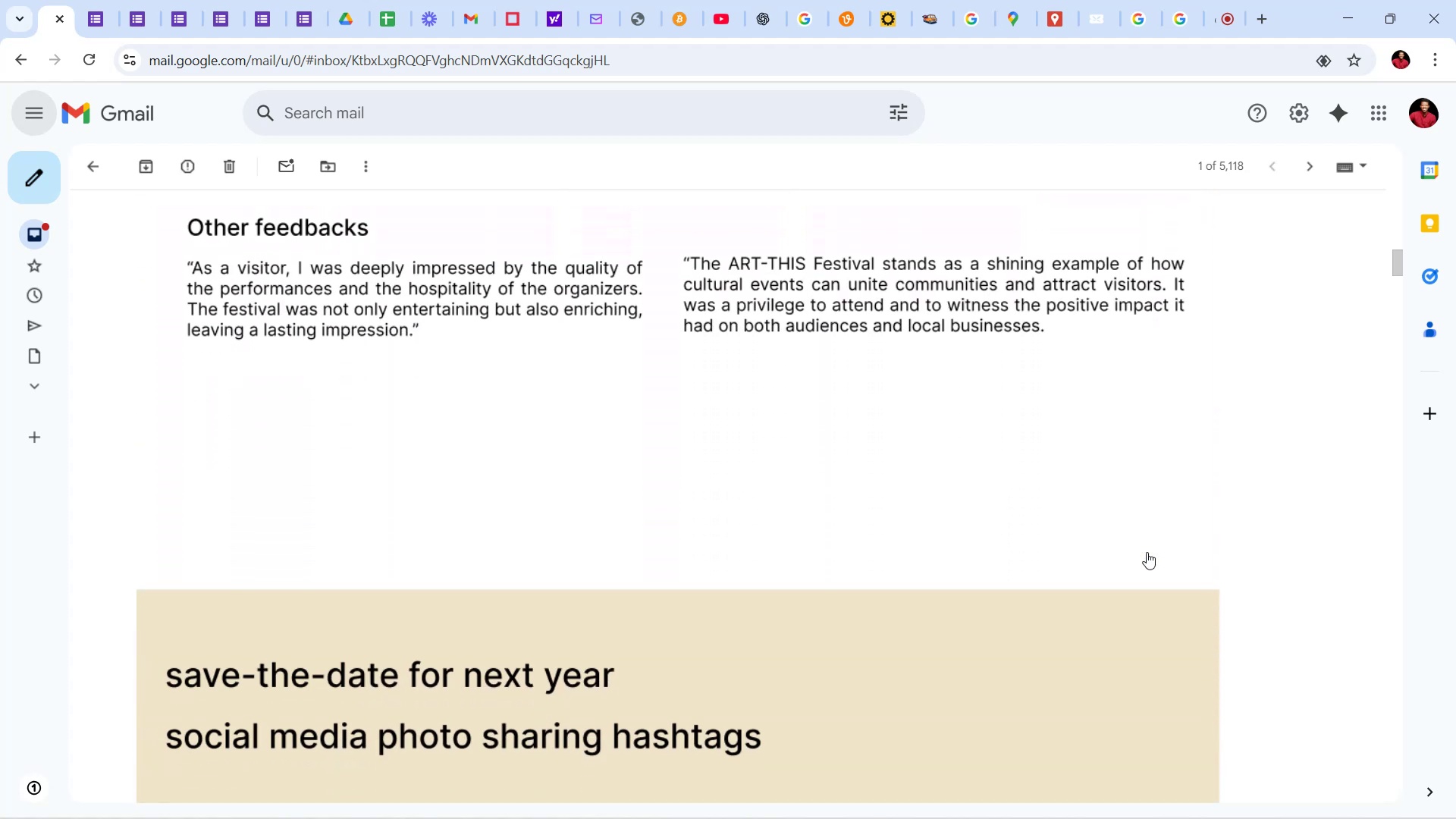 
scroll: coordinate [1147, 552], scroll_direction: up, amount: 14.0
 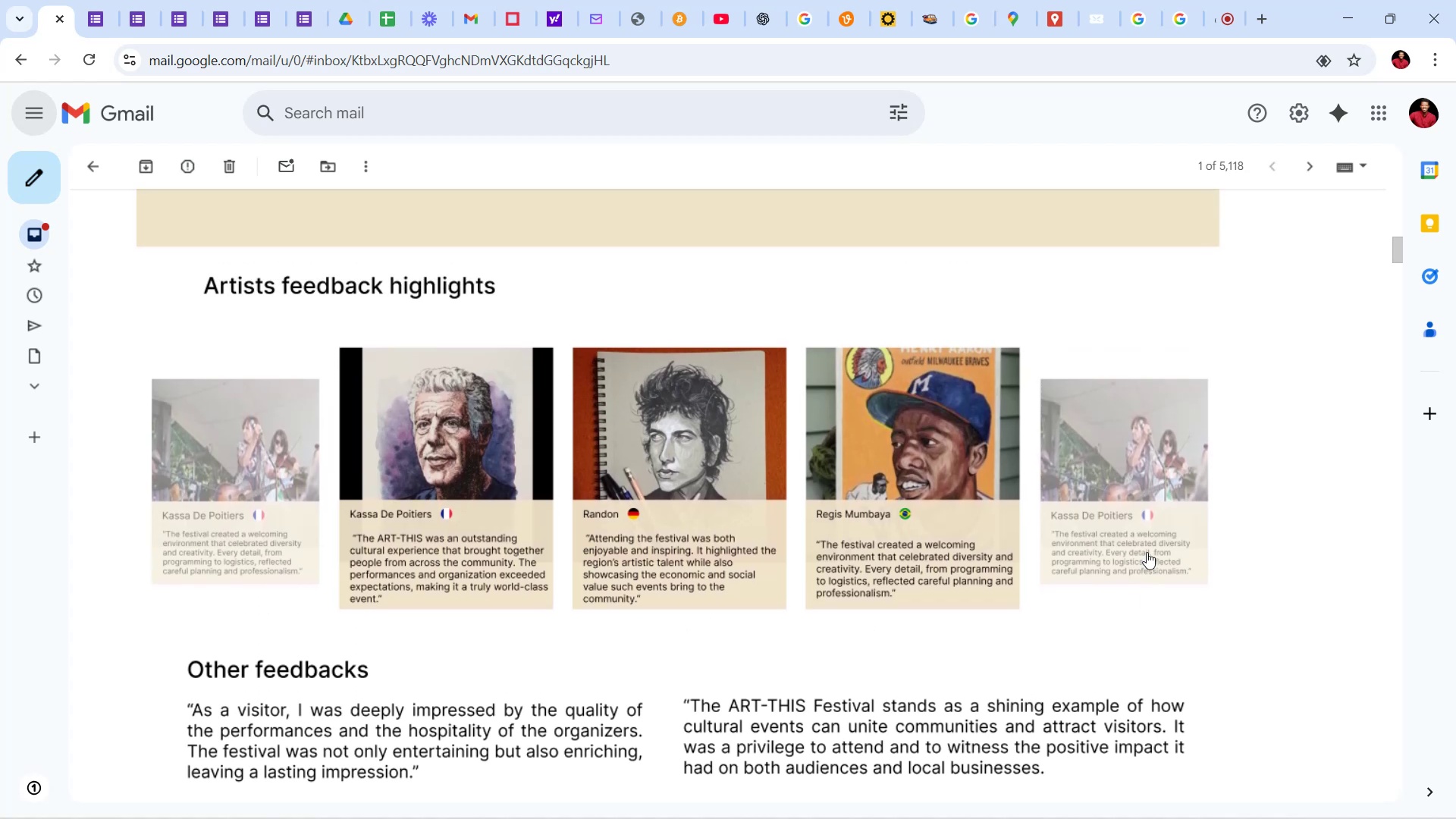 
scroll: coordinate [1218, 528], scroll_direction: down, amount: 87.0
 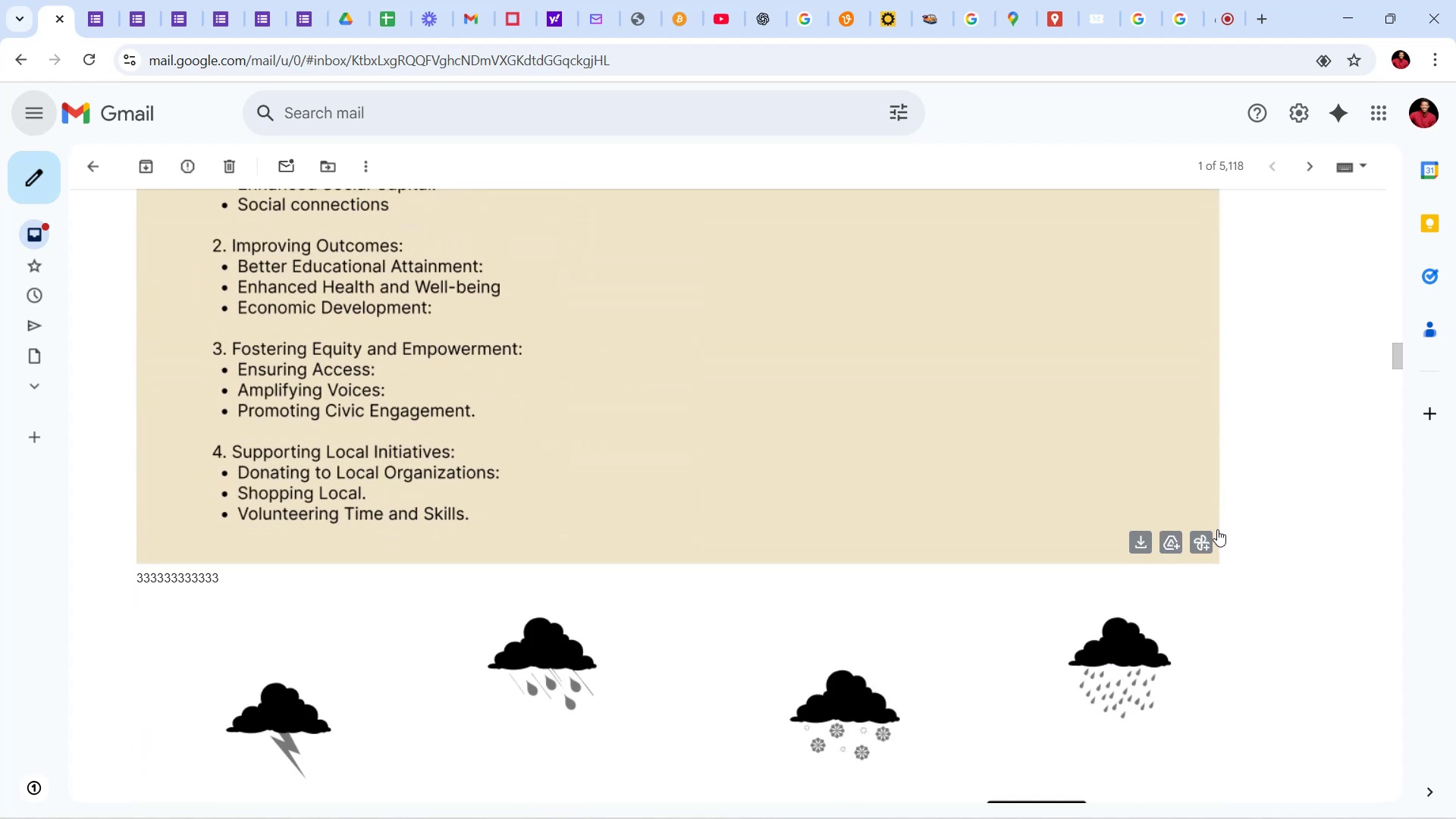 
scroll: coordinate [1217, 529], scroll_direction: down, amount: 15.0
 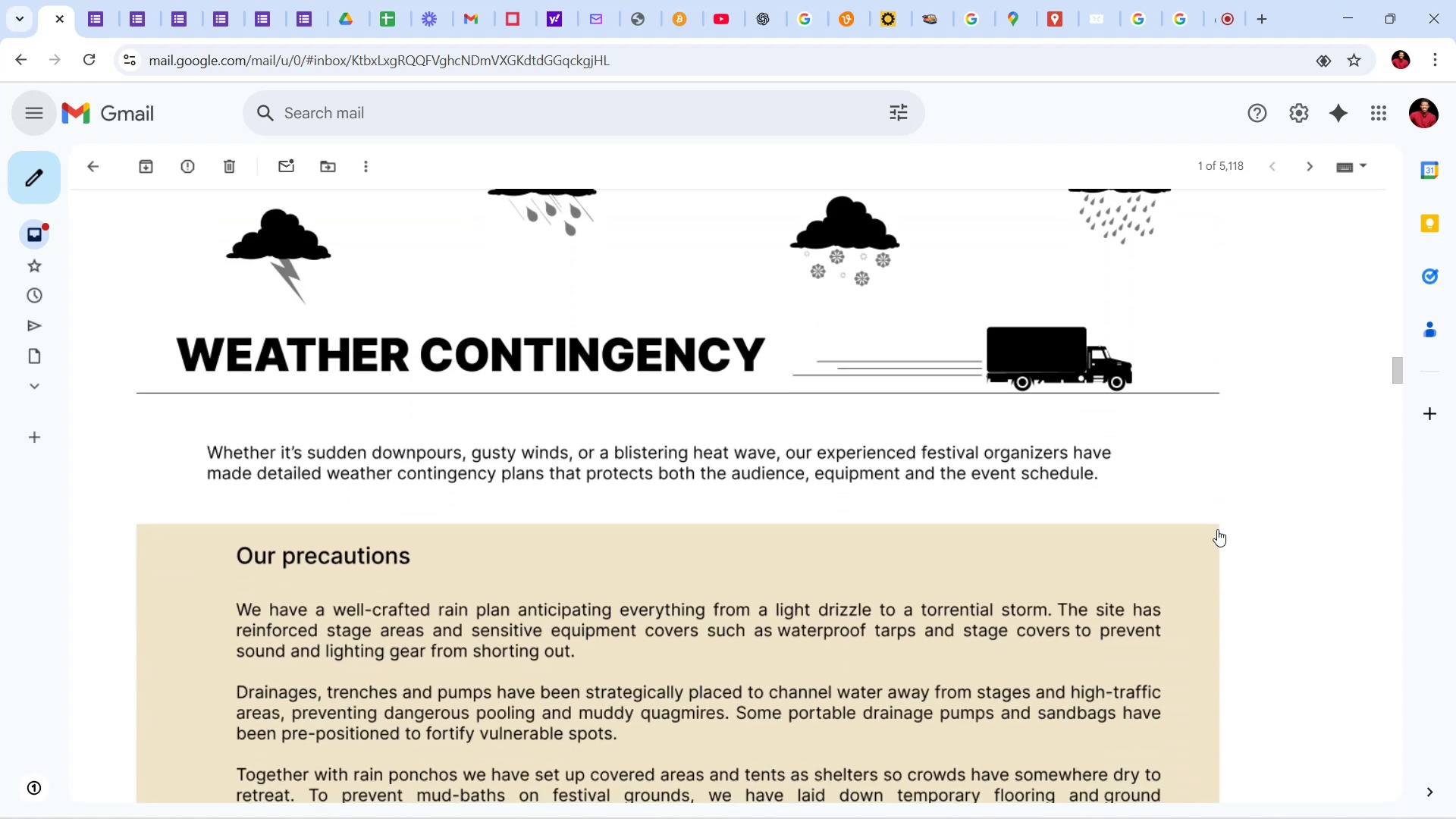 
scroll: coordinate [1217, 529], scroll_direction: up, amount: 4.0
 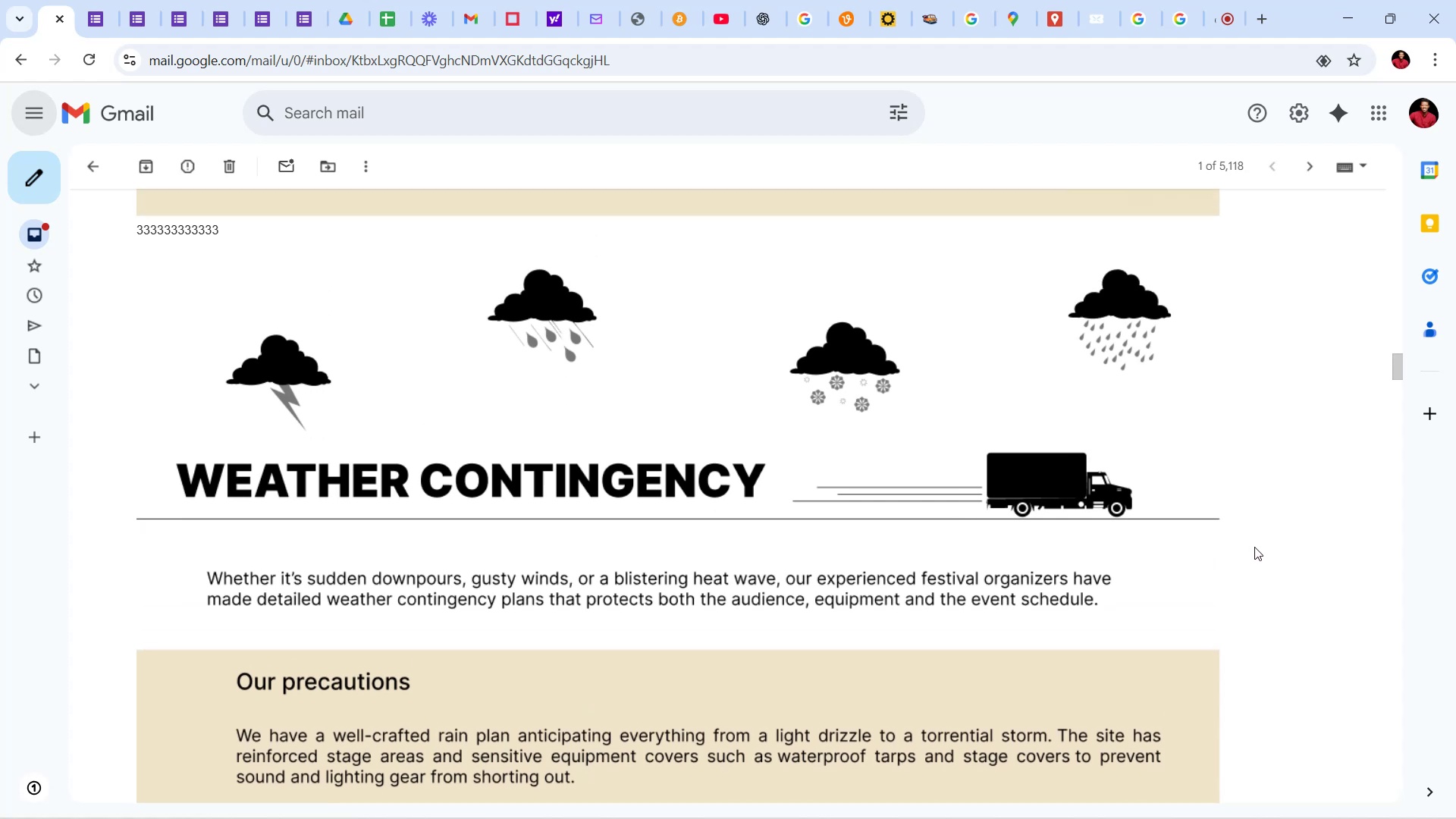 
scroll: coordinate [1260, 553], scroll_direction: down, amount: 3.0
 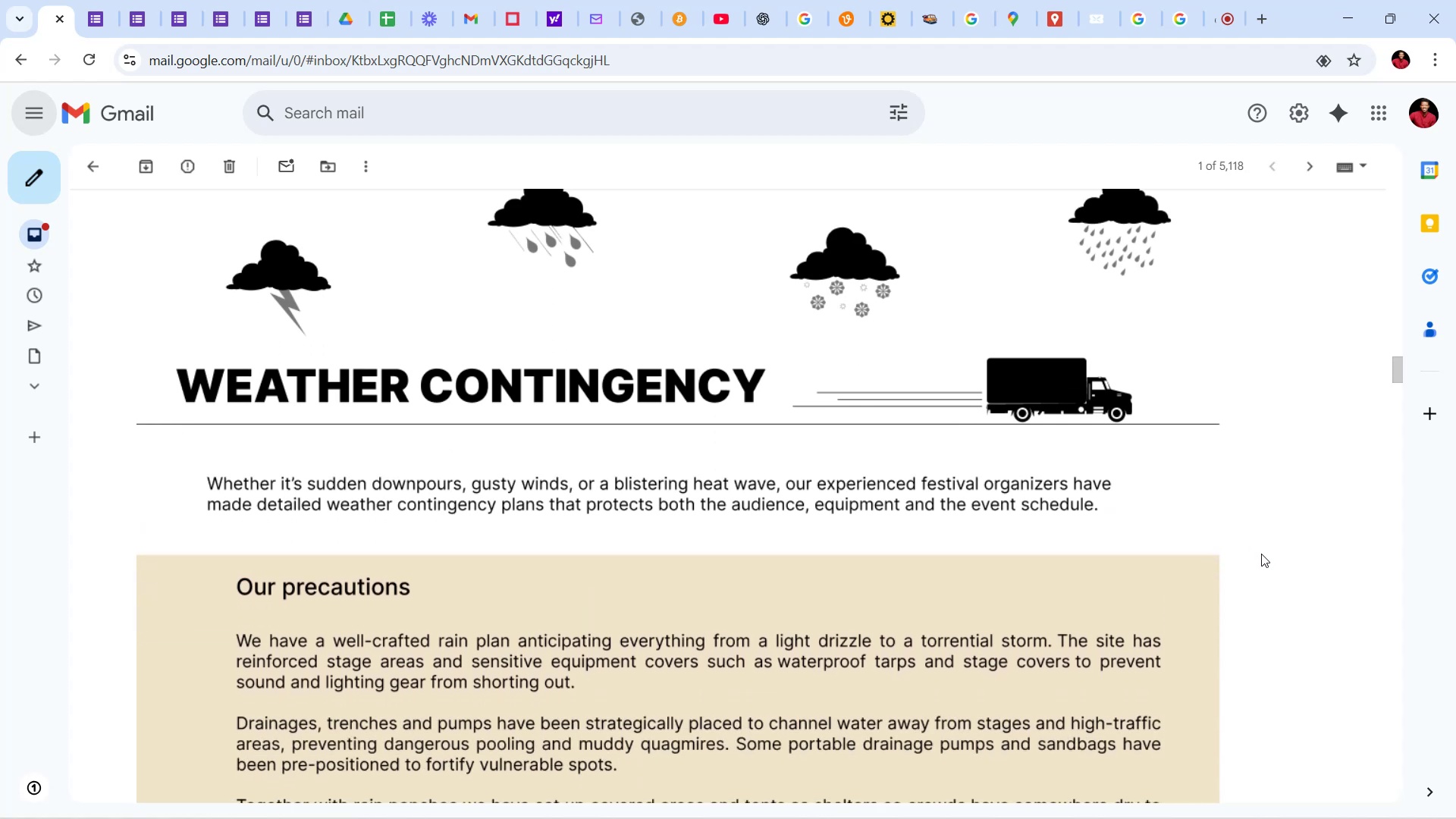 
scroll: coordinate [1261, 554], scroll_direction: up, amount: 4.0
 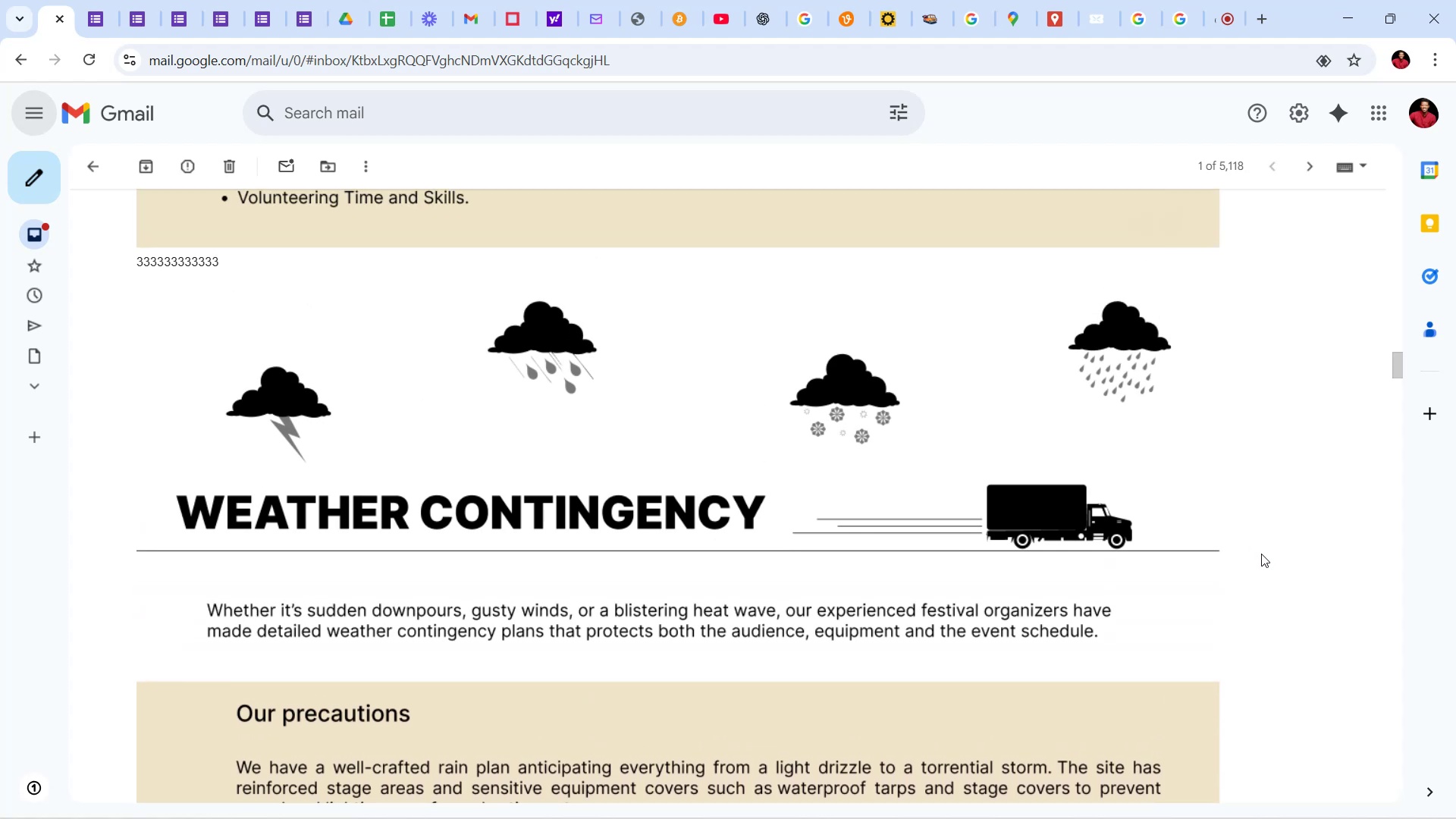 
scroll: coordinate [1260, 554], scroll_direction: down, amount: 50.0
 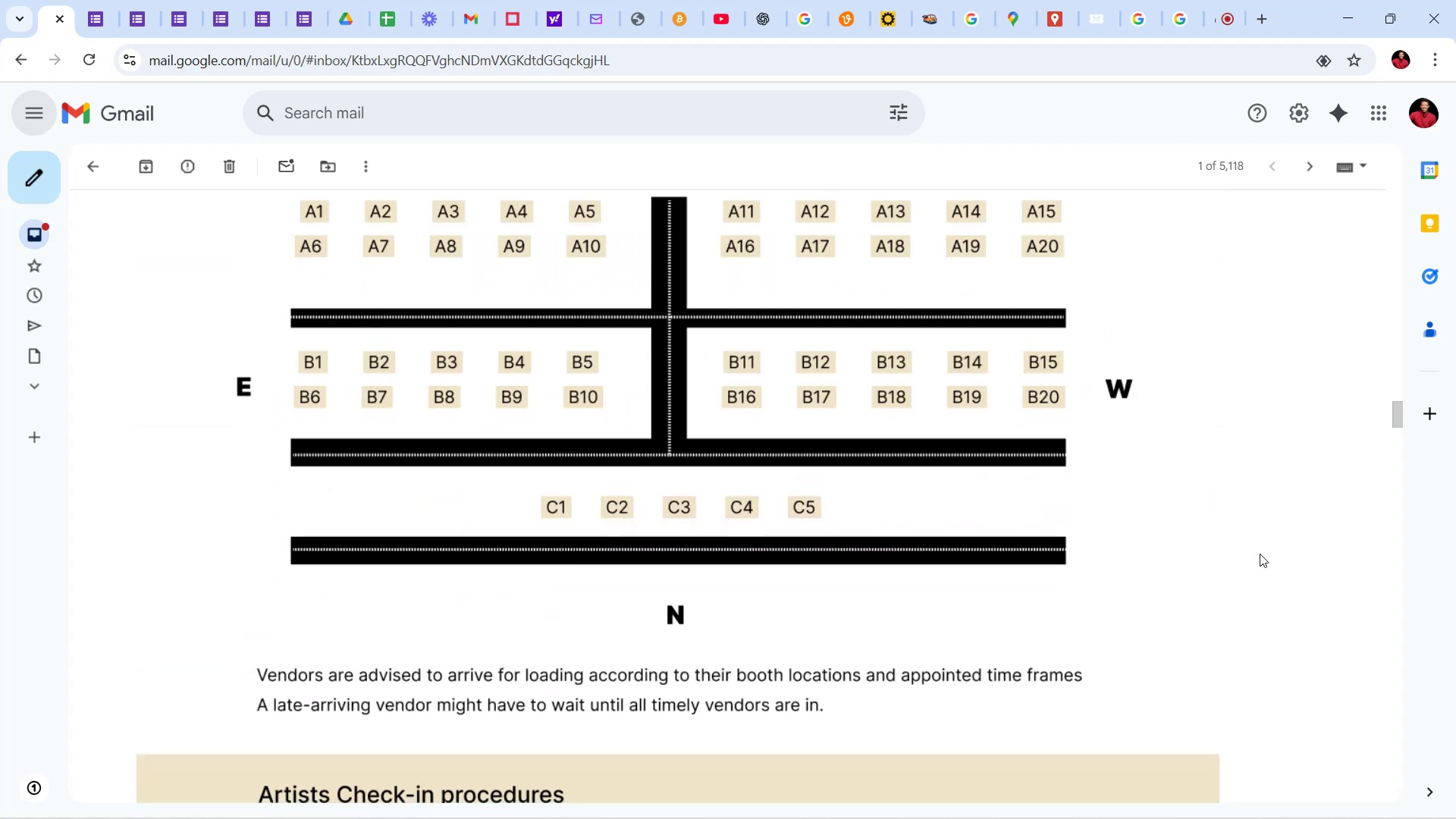 
scroll: coordinate [1260, 554], scroll_direction: up, amount: 11.0
 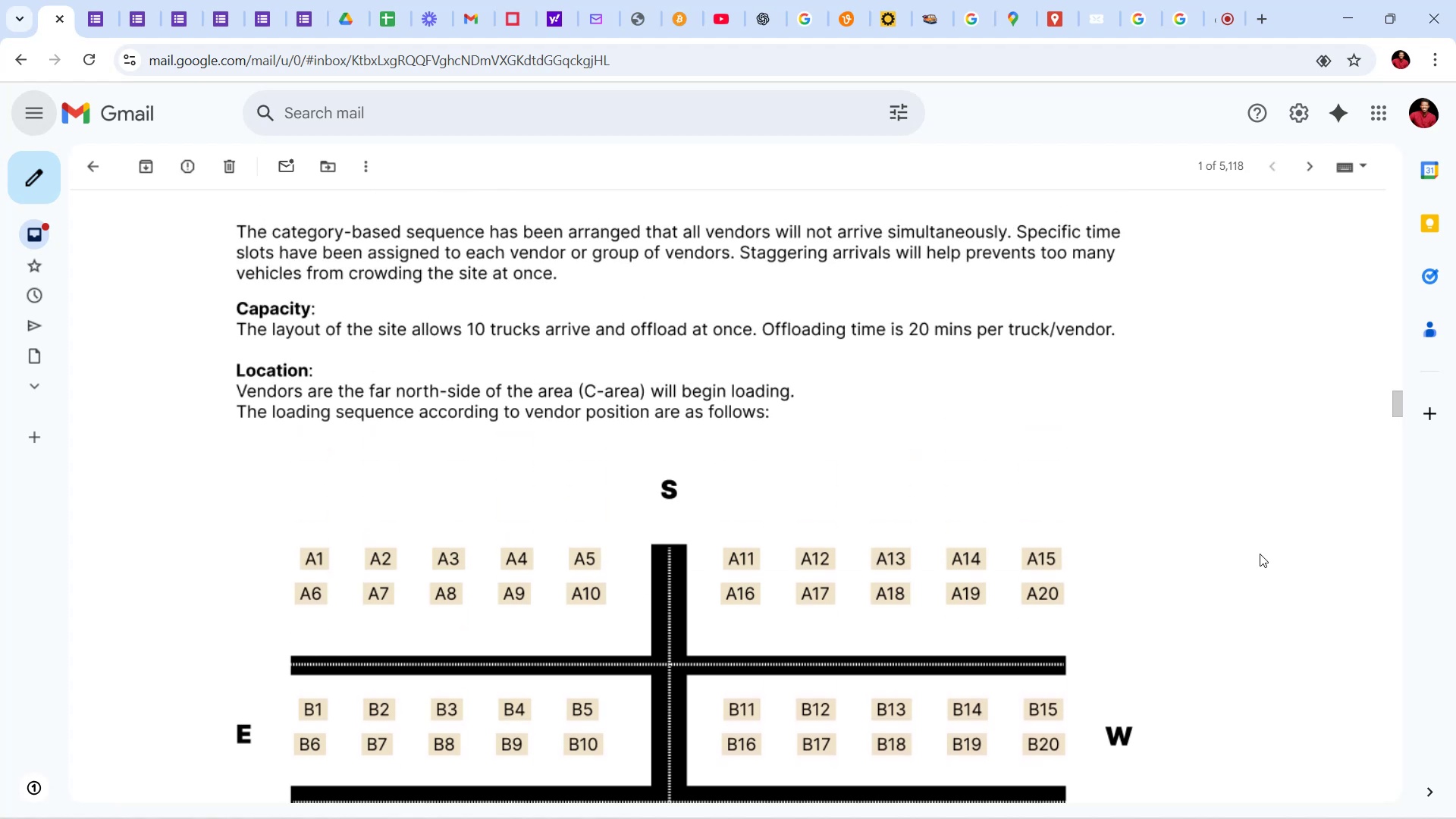 
scroll: coordinate [1257, 547], scroll_direction: down, amount: 45.0
 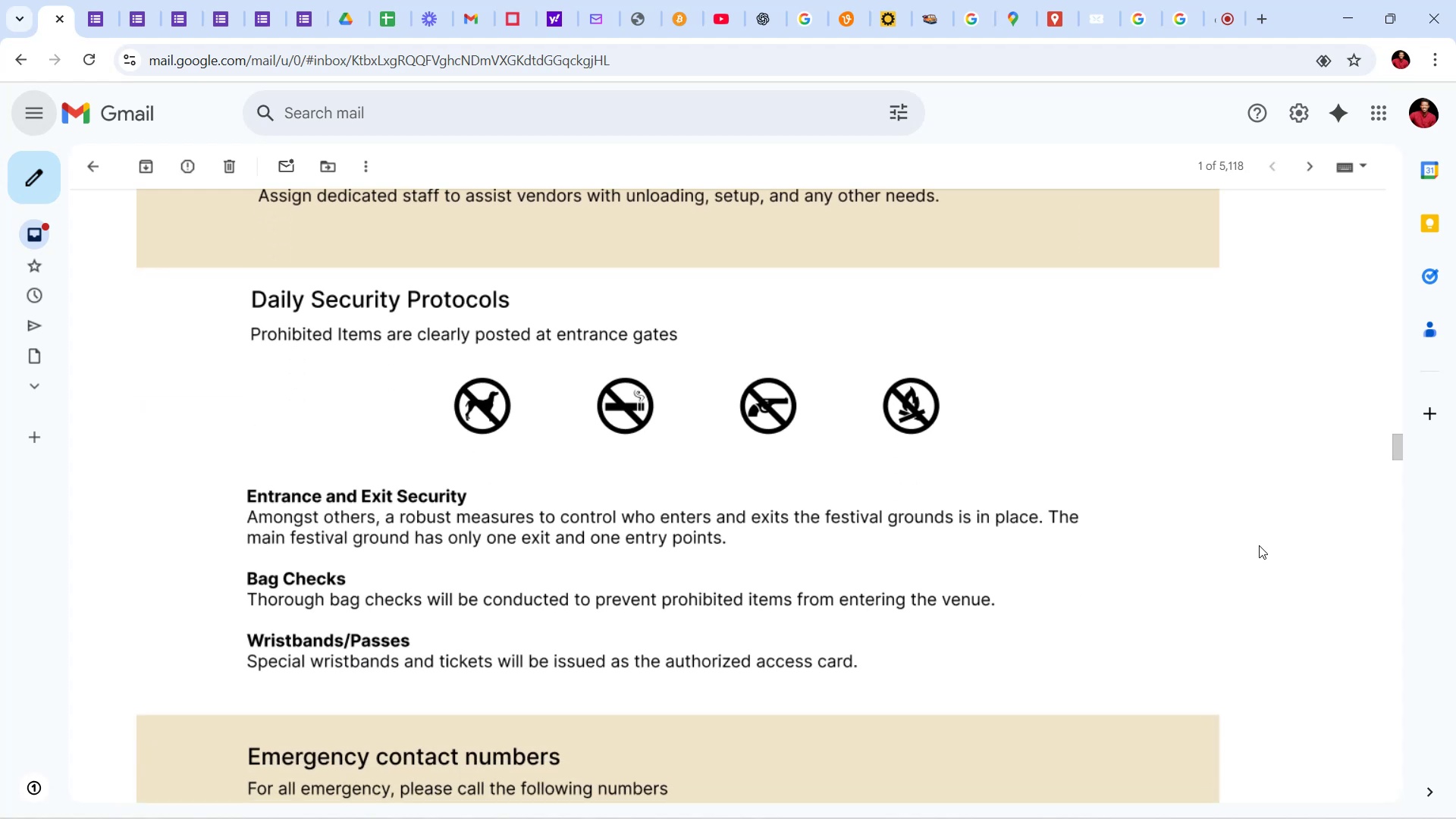 
scroll: coordinate [1250, 545], scroll_direction: down, amount: 27.0
 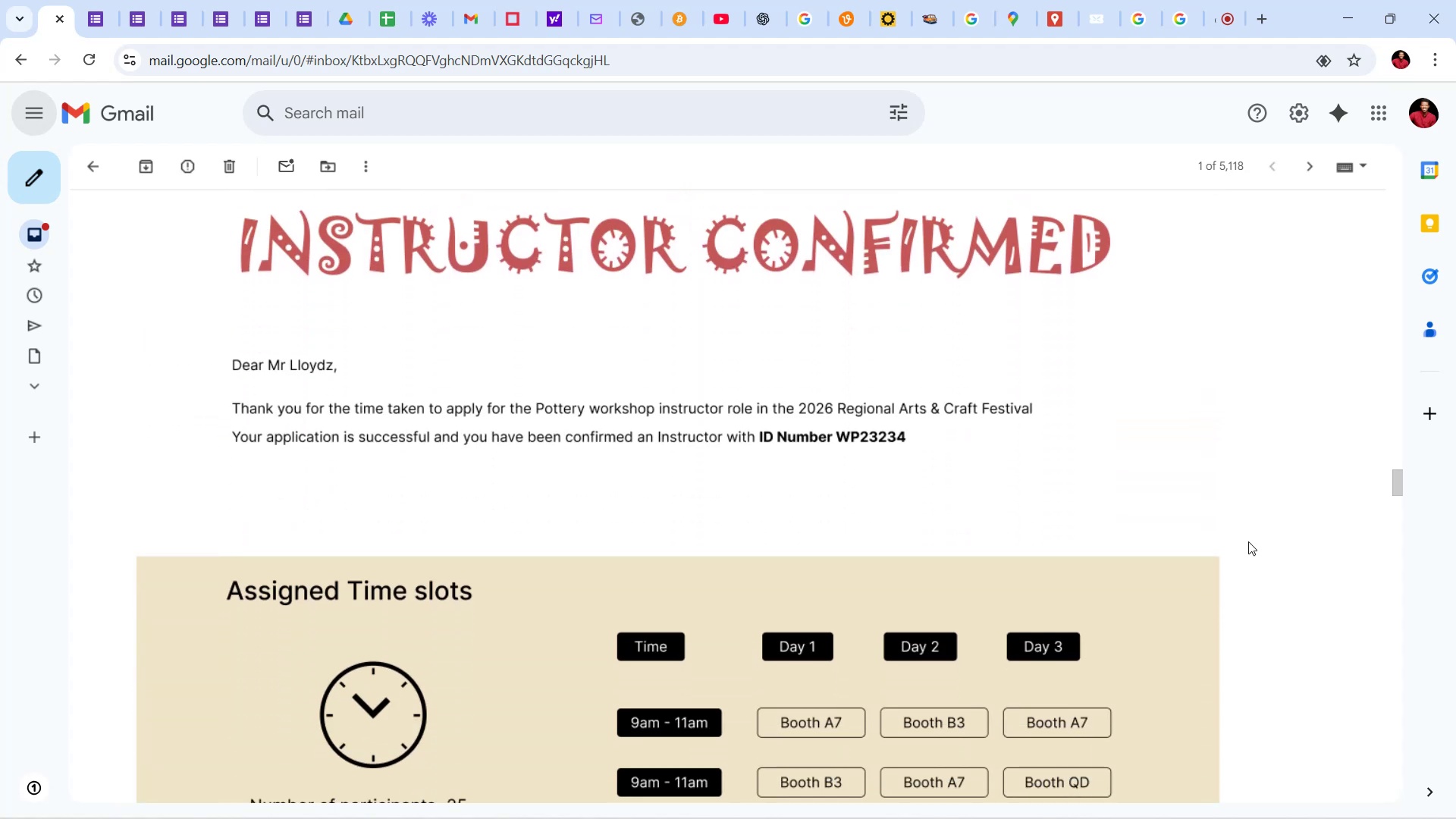 
scroll: coordinate [1244, 519], scroll_direction: up, amount: 5.0
 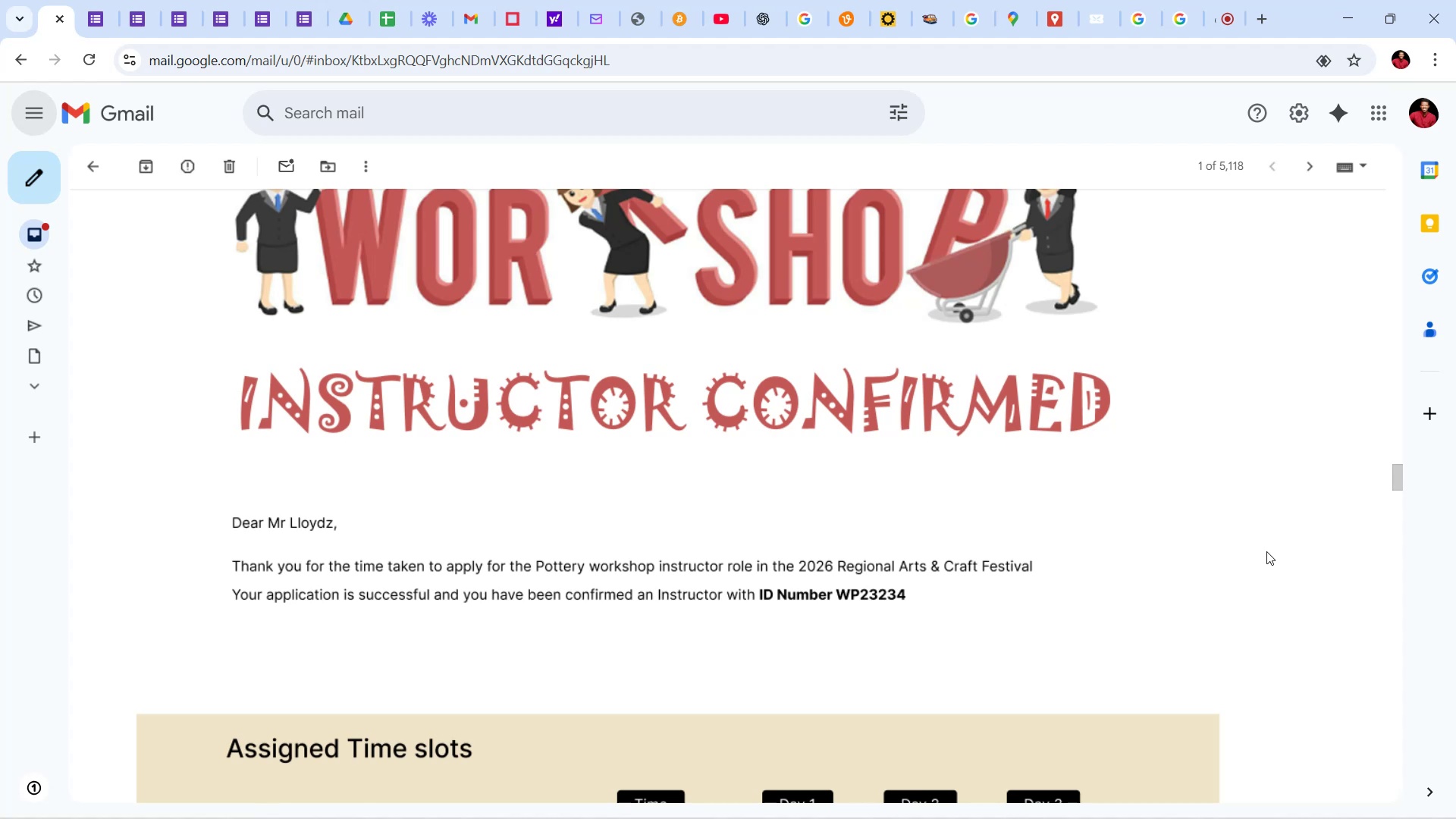 
wait(5.87)
 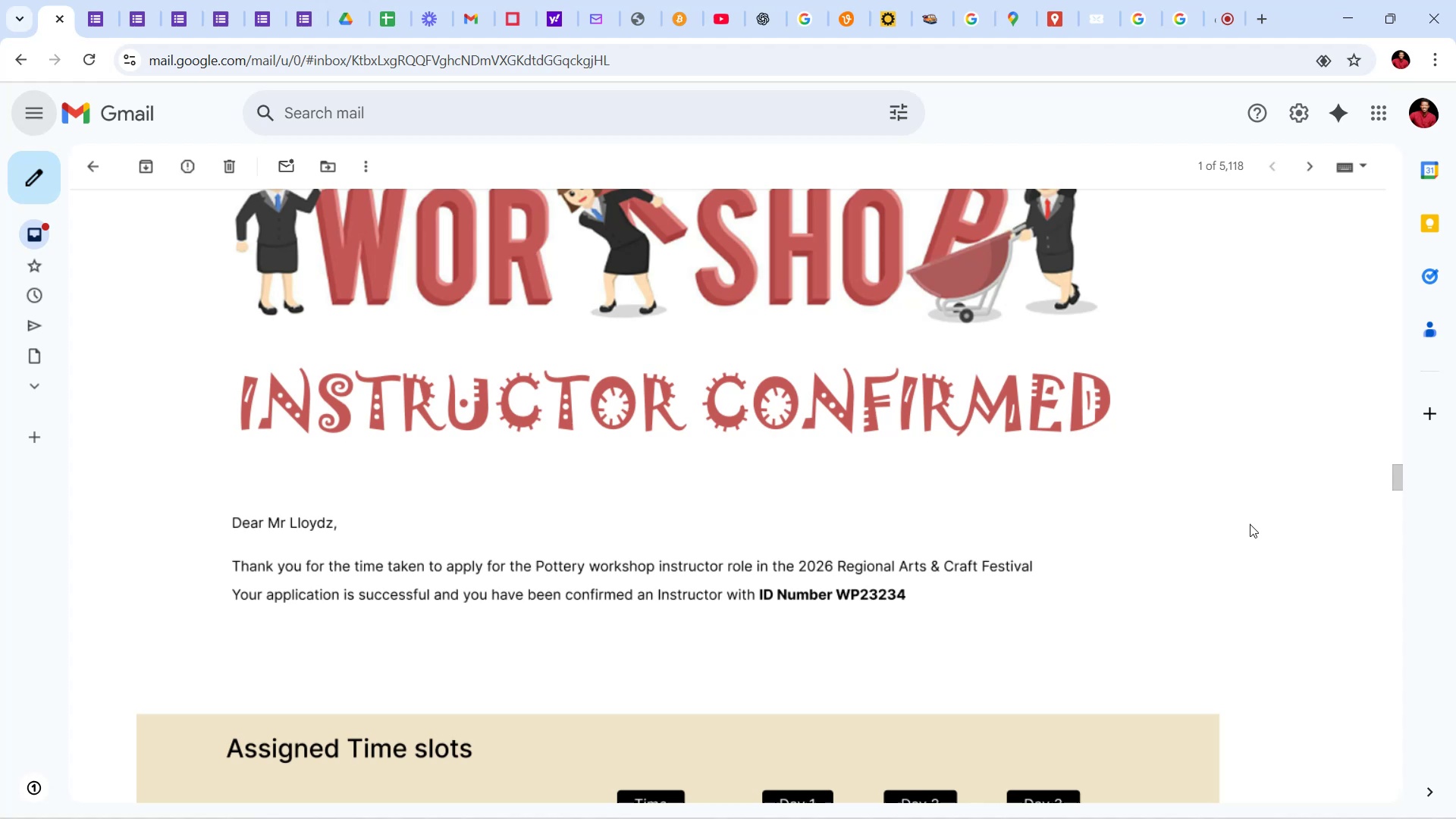 
scroll: coordinate [1274, 529], scroll_direction: up, amount: 9.0
 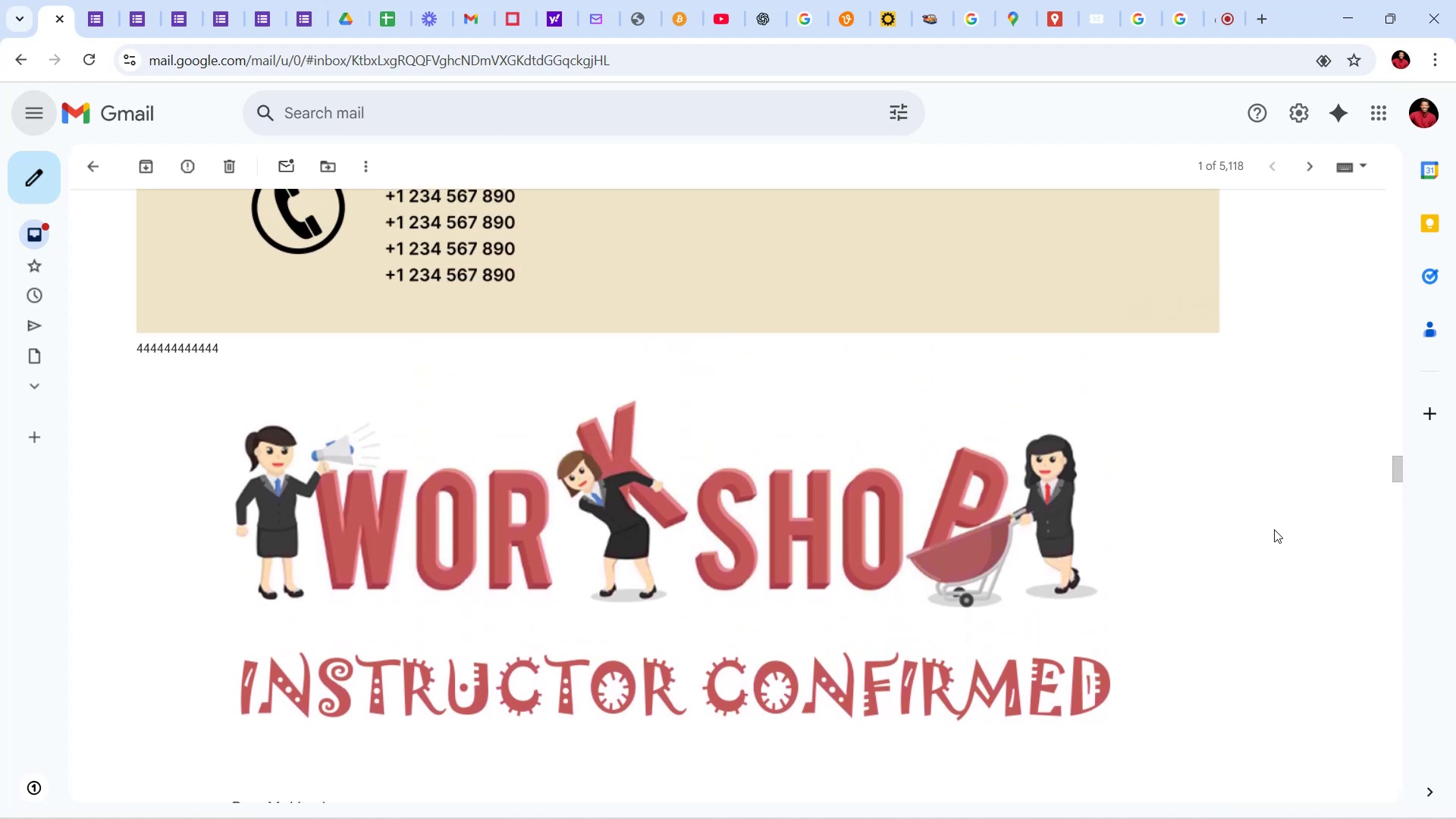 
scroll: coordinate [1274, 529], scroll_direction: down, amount: 5.0
 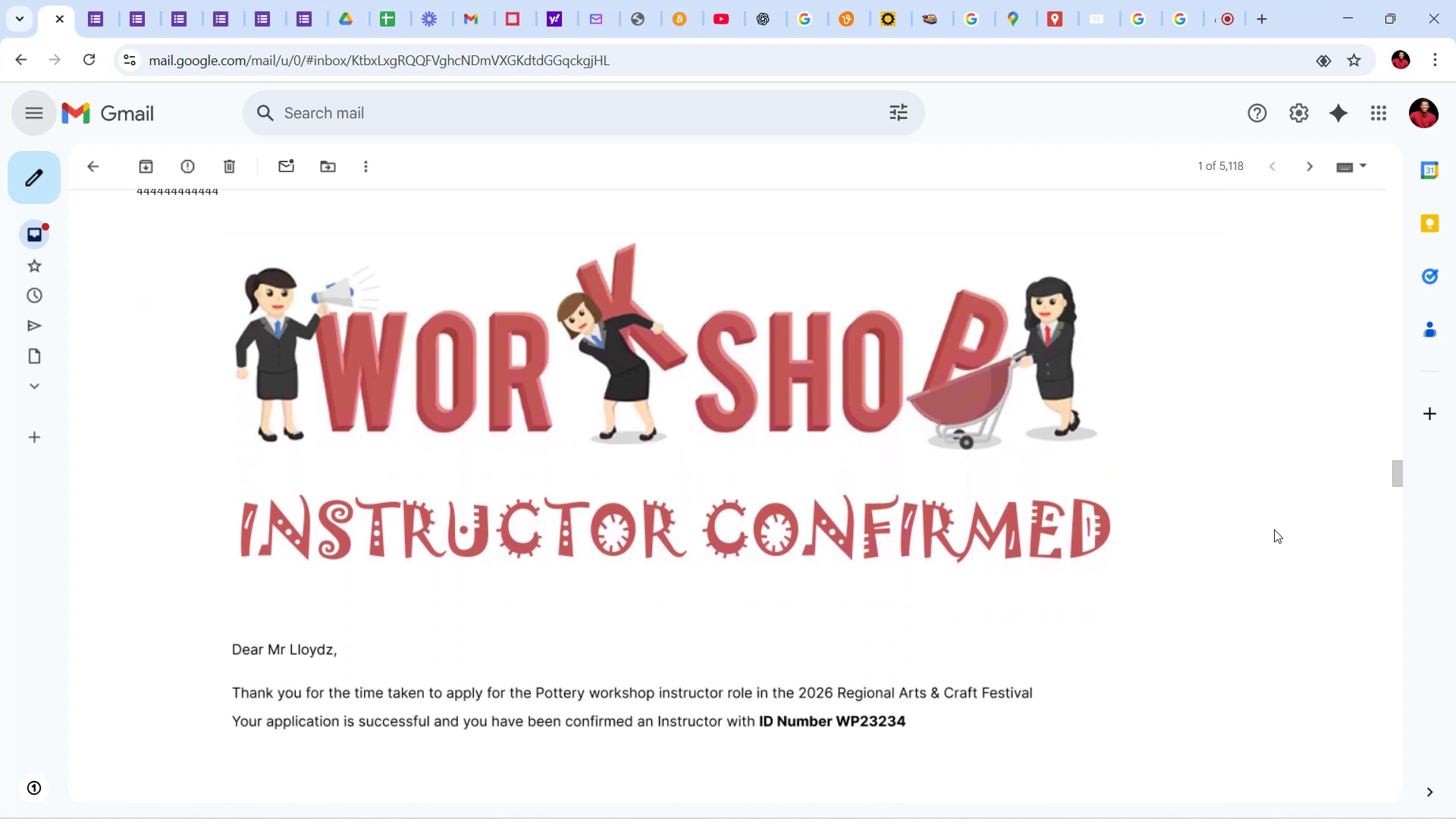 
scroll: coordinate [1274, 529], scroll_direction: up, amount: 2.0
 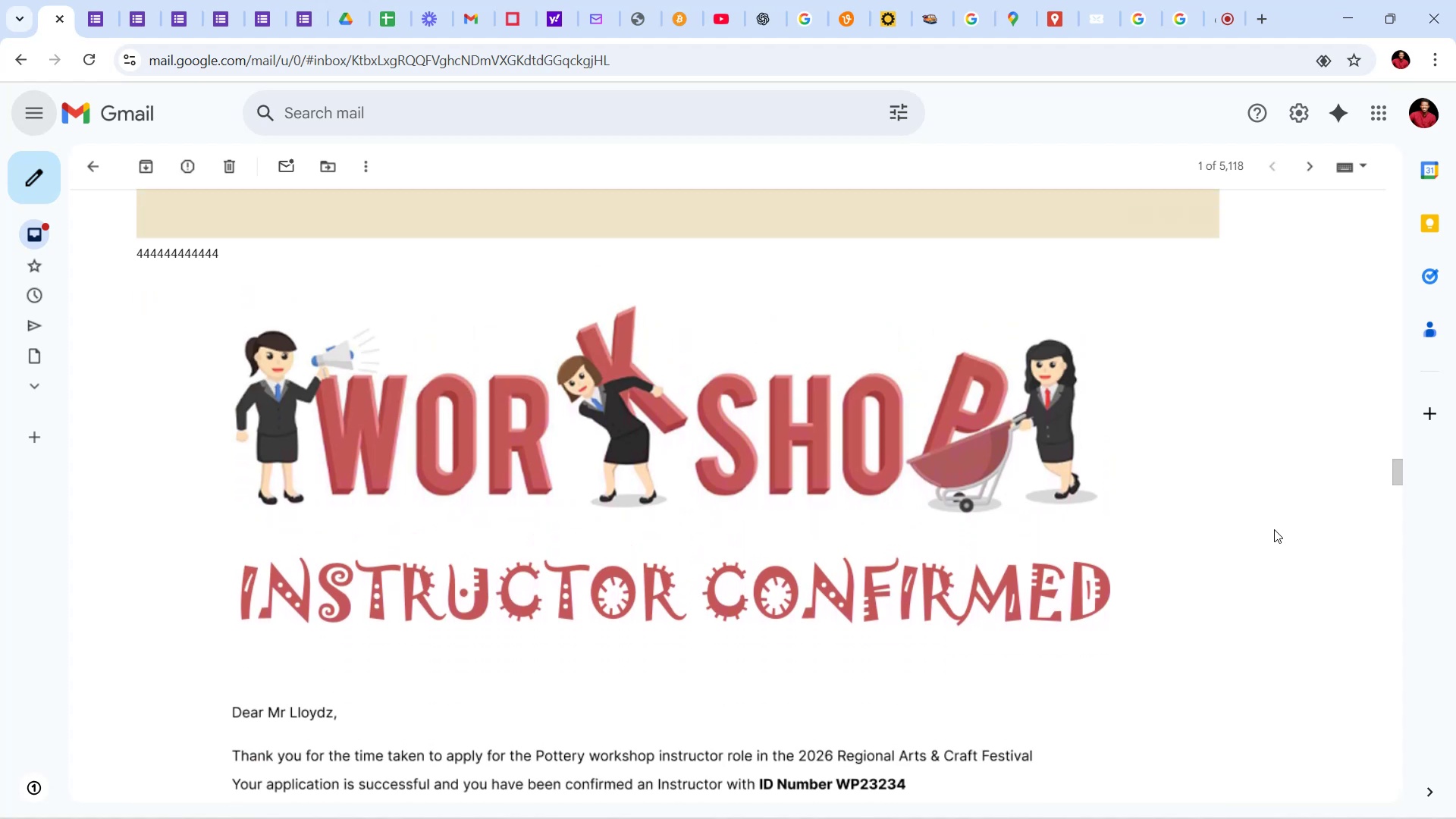 
scroll: coordinate [1274, 532], scroll_direction: down, amount: 41.0
 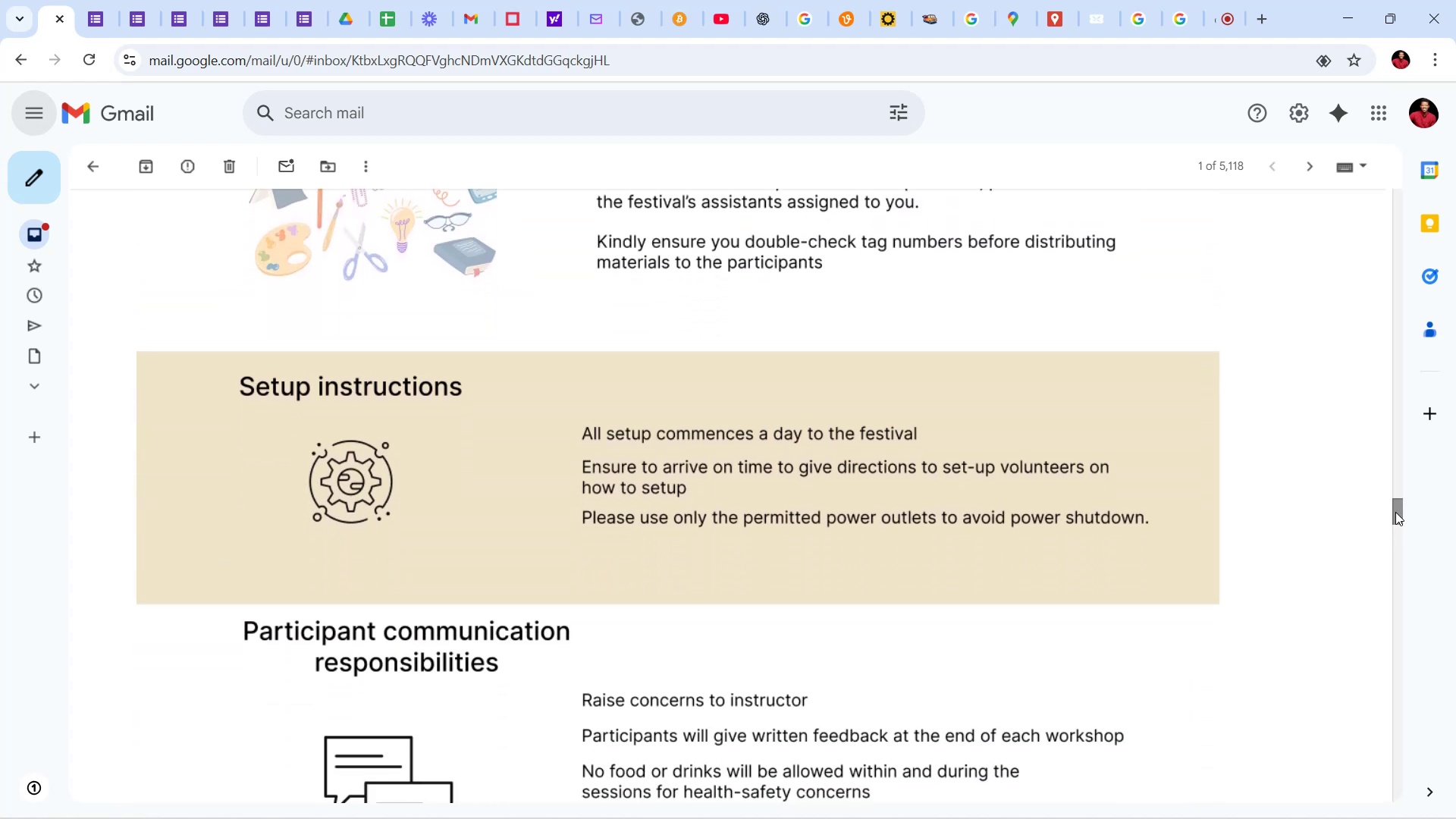 
left_click_drag(start_coordinate=[1395, 512], to_coordinate=[1401, 531])
 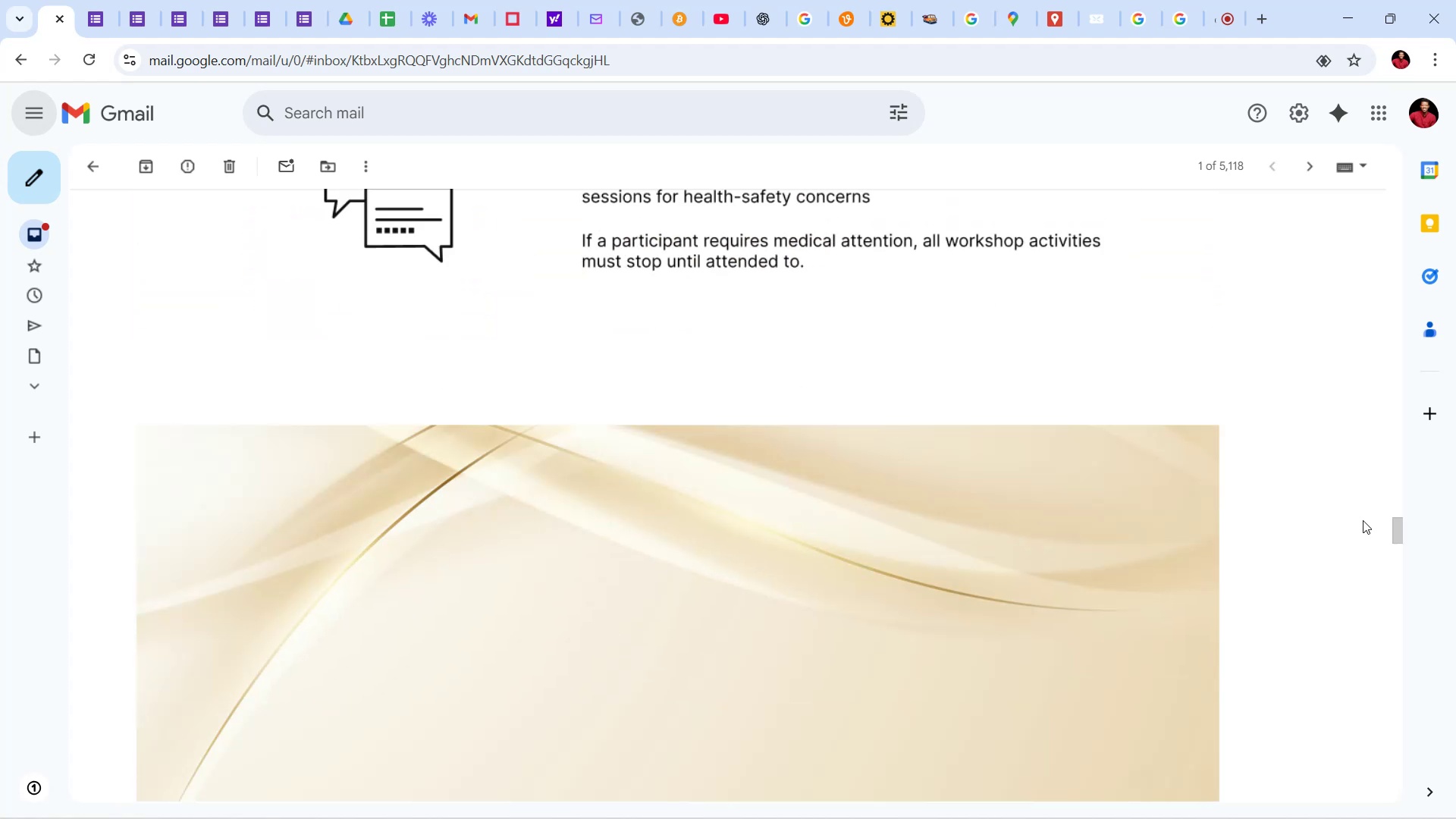 
scroll: coordinate [1261, 523], scroll_direction: up, amount: 21.0
 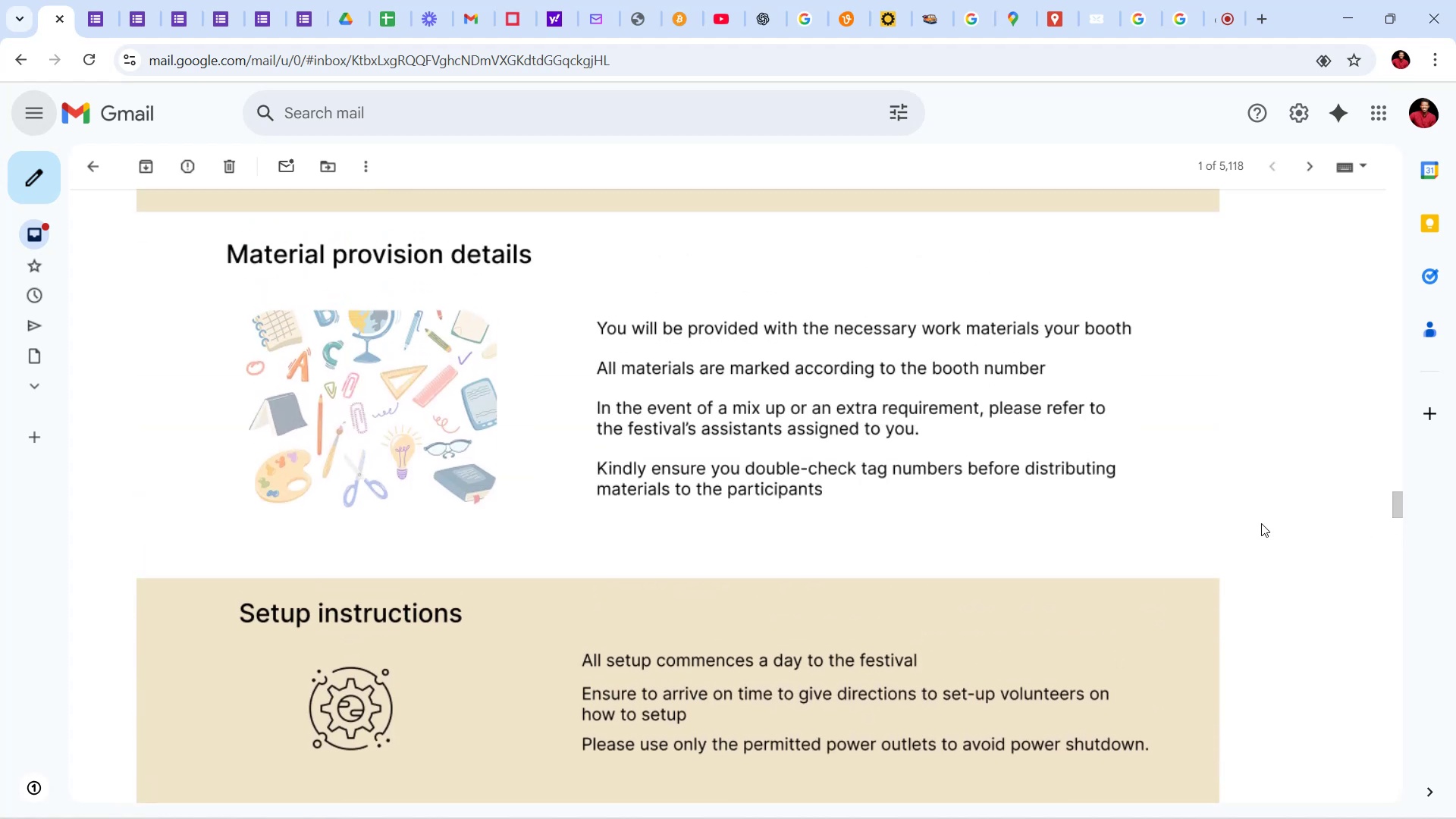 
scroll: coordinate [1261, 532], scroll_direction: down, amount: 48.0
 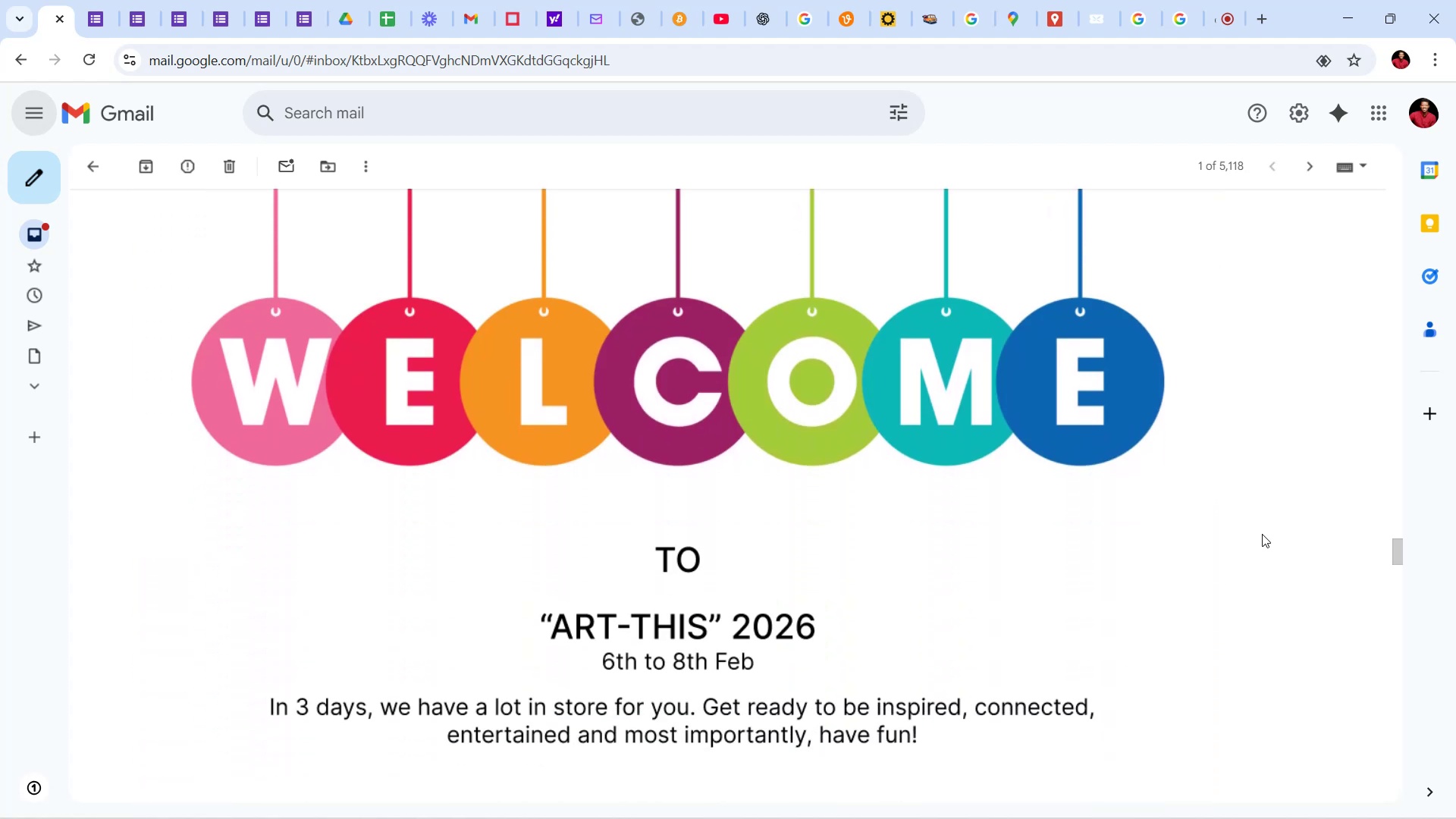 
scroll: coordinate [1263, 533], scroll_direction: up, amount: 2.0
 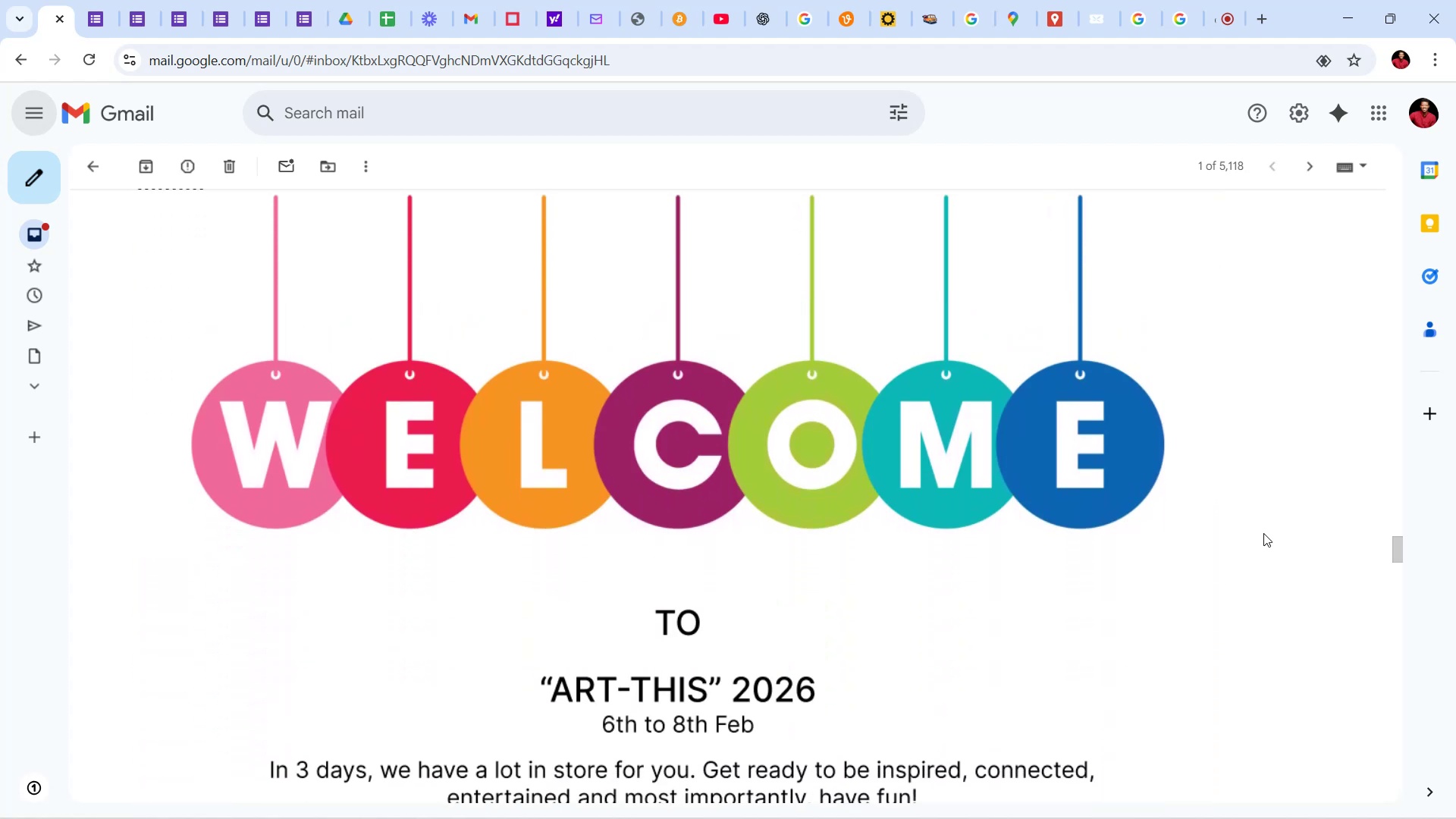 
scroll: coordinate [1263, 533], scroll_direction: down, amount: 6.0
 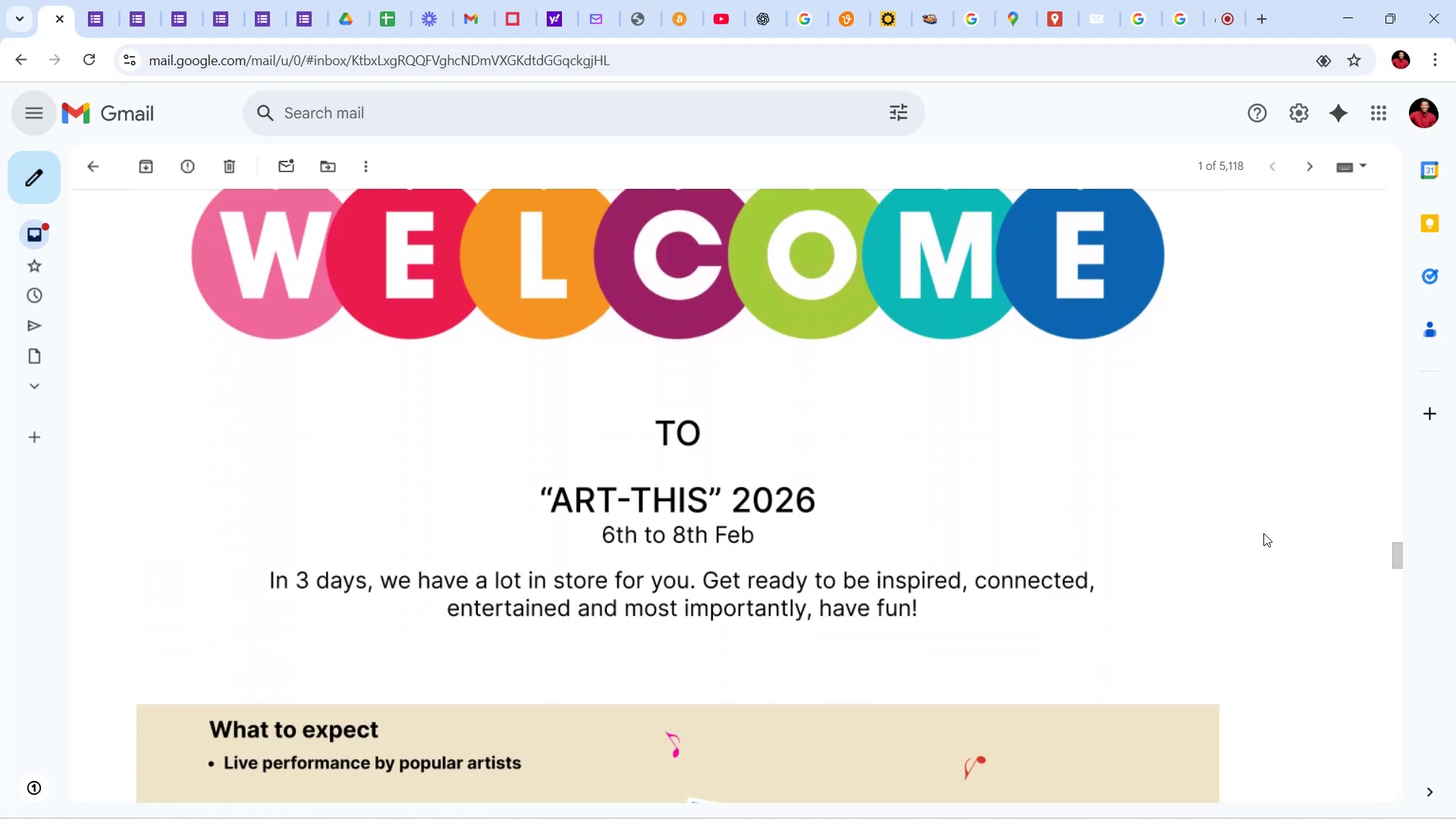 
scroll: coordinate [1263, 533], scroll_direction: up, amount: 10.0
 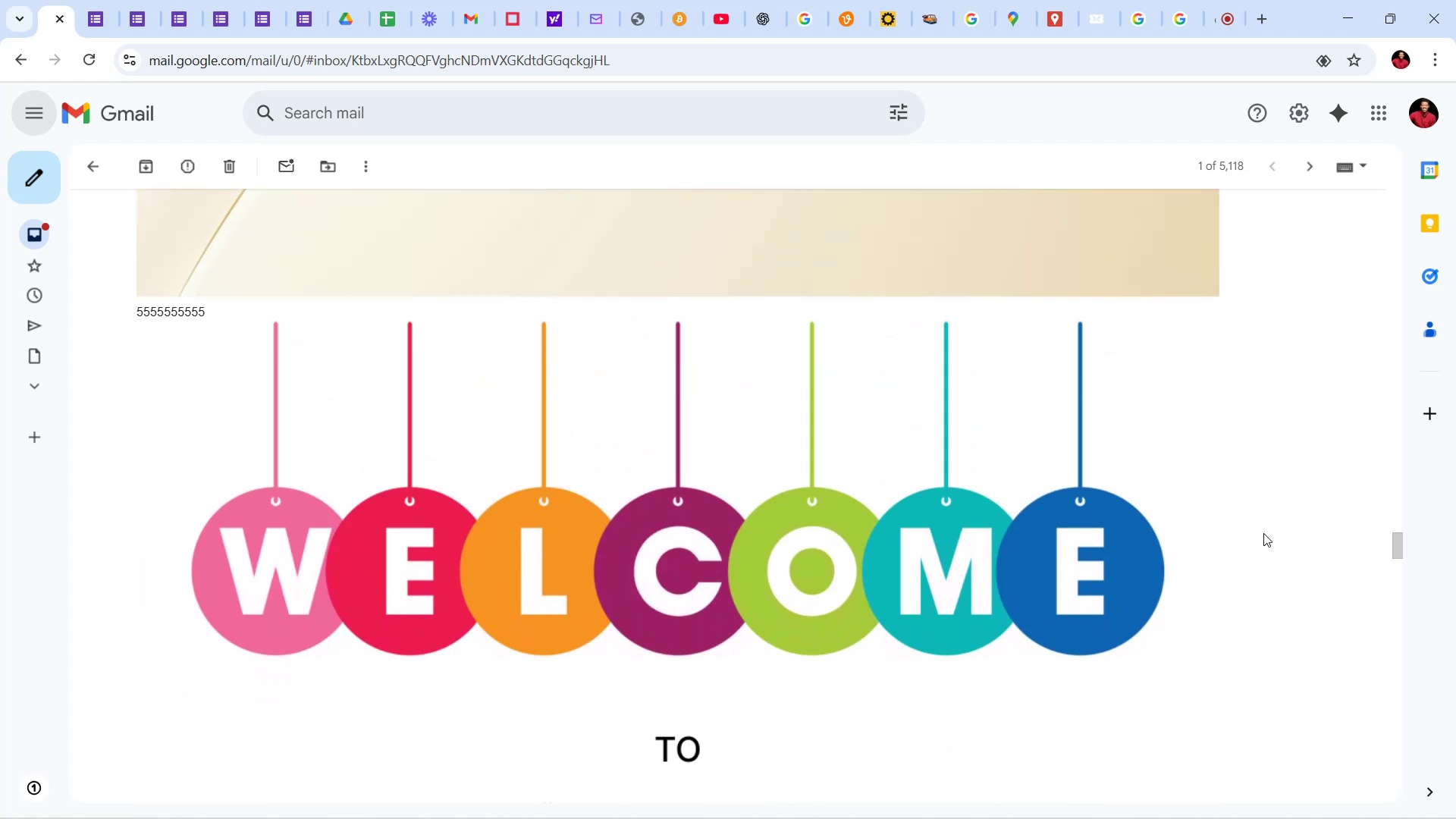 
scroll: coordinate [1264, 536], scroll_direction: down, amount: 28.0
 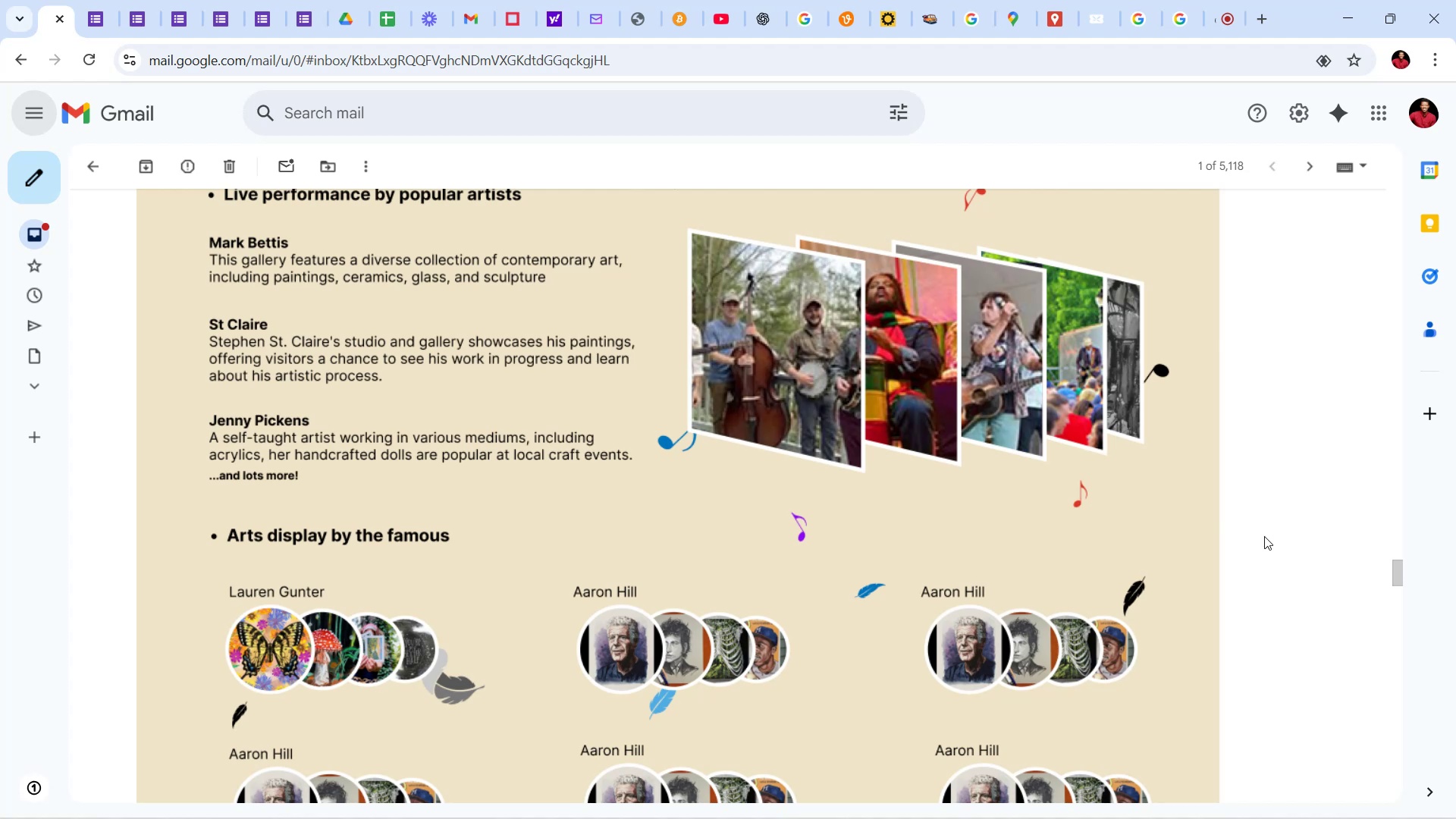 
scroll: coordinate [1264, 537], scroll_direction: up, amount: 19.0
 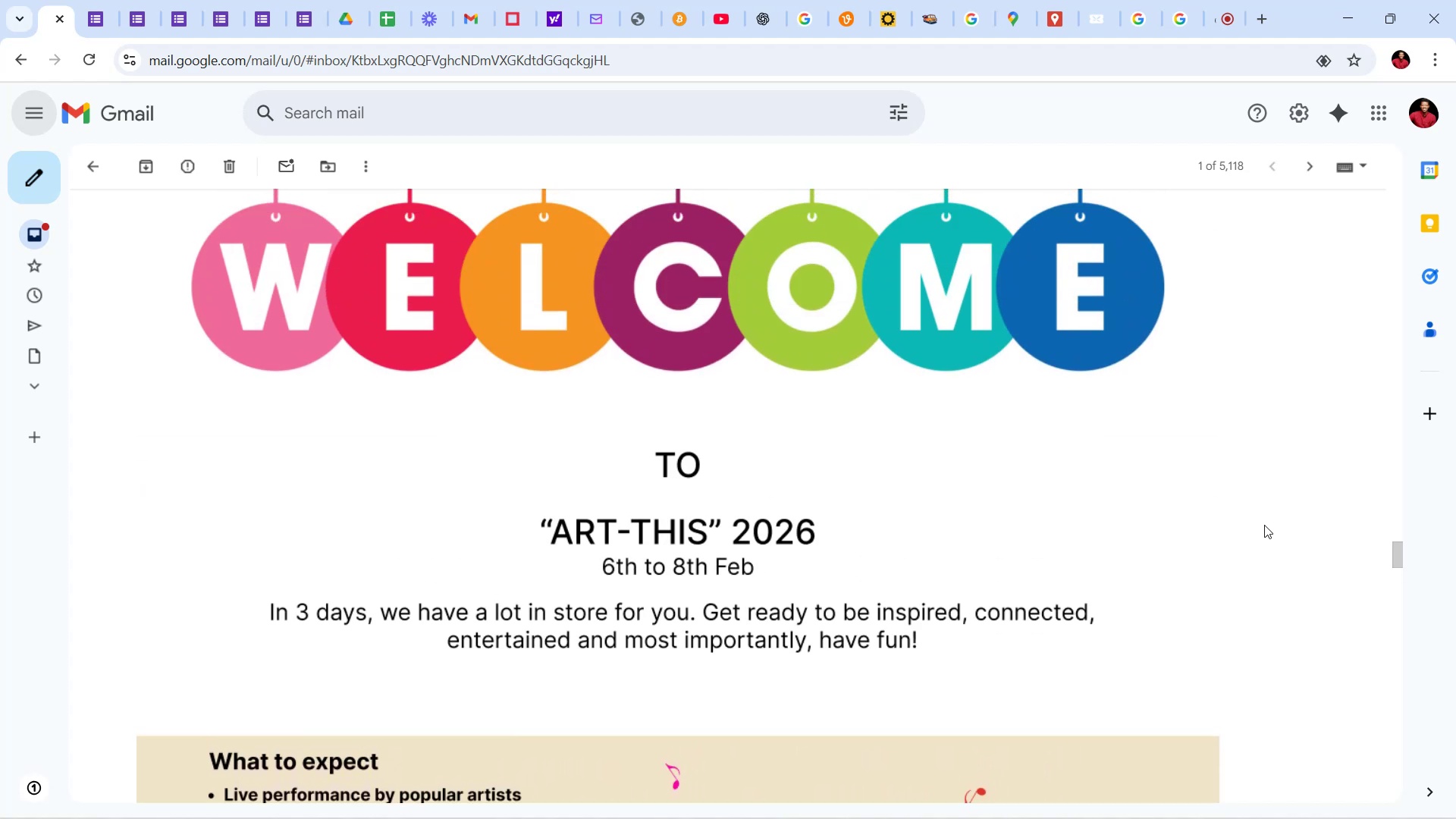 
scroll: coordinate [1266, 513], scroll_direction: down, amount: 16.0
 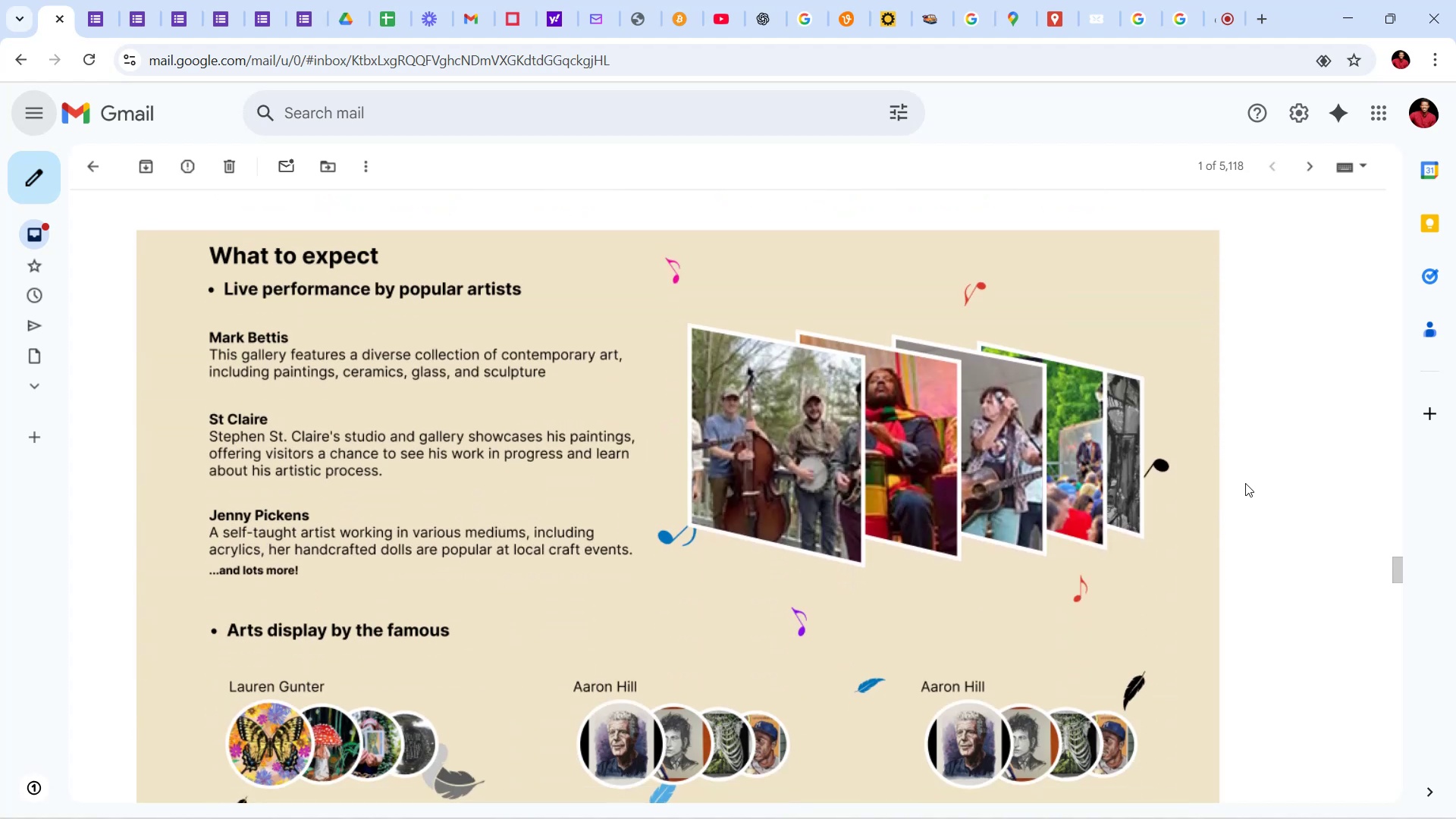 
wait(5.68)
 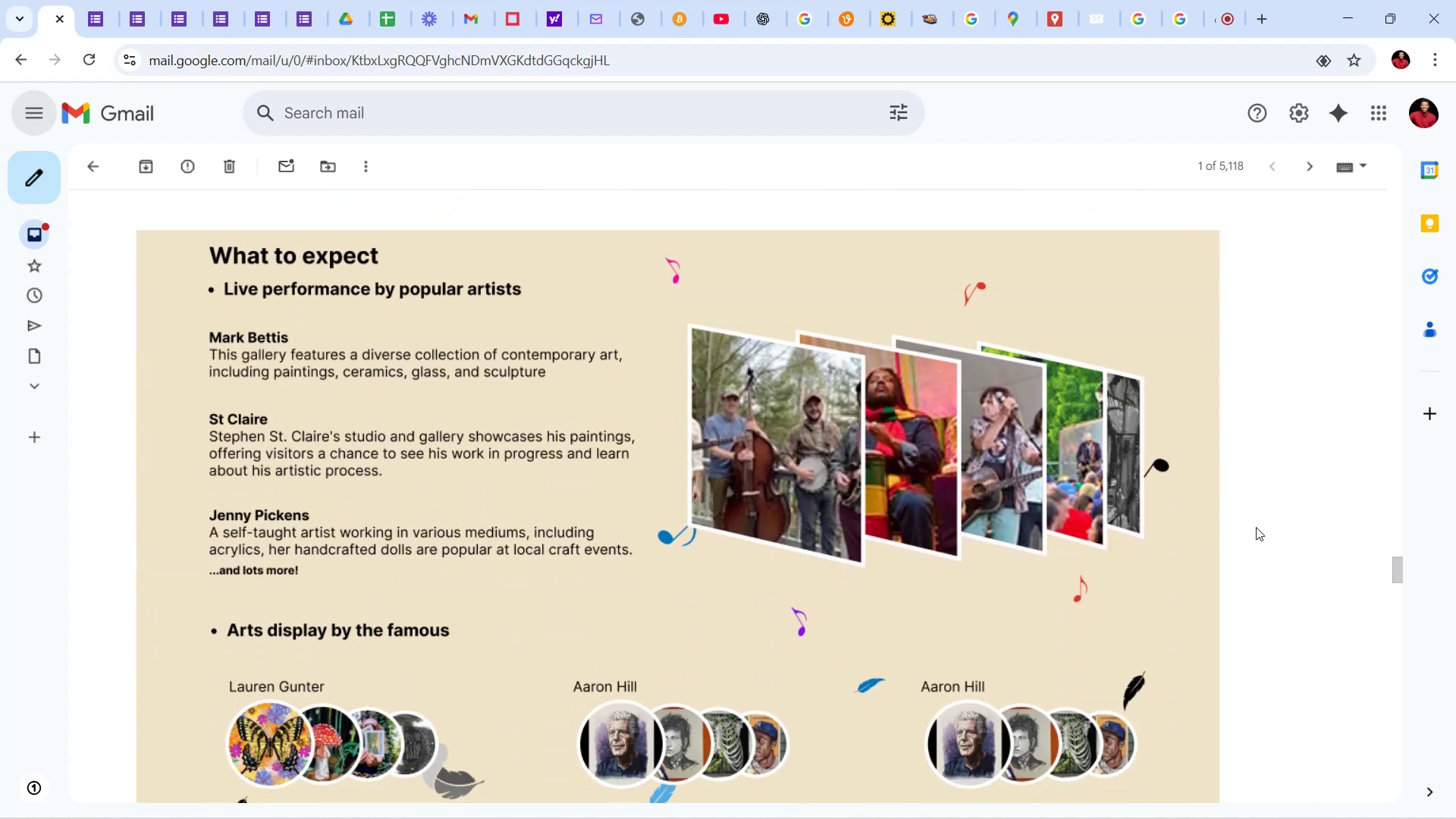 
scroll: coordinate [1245, 483], scroll_direction: down, amount: 3.0
 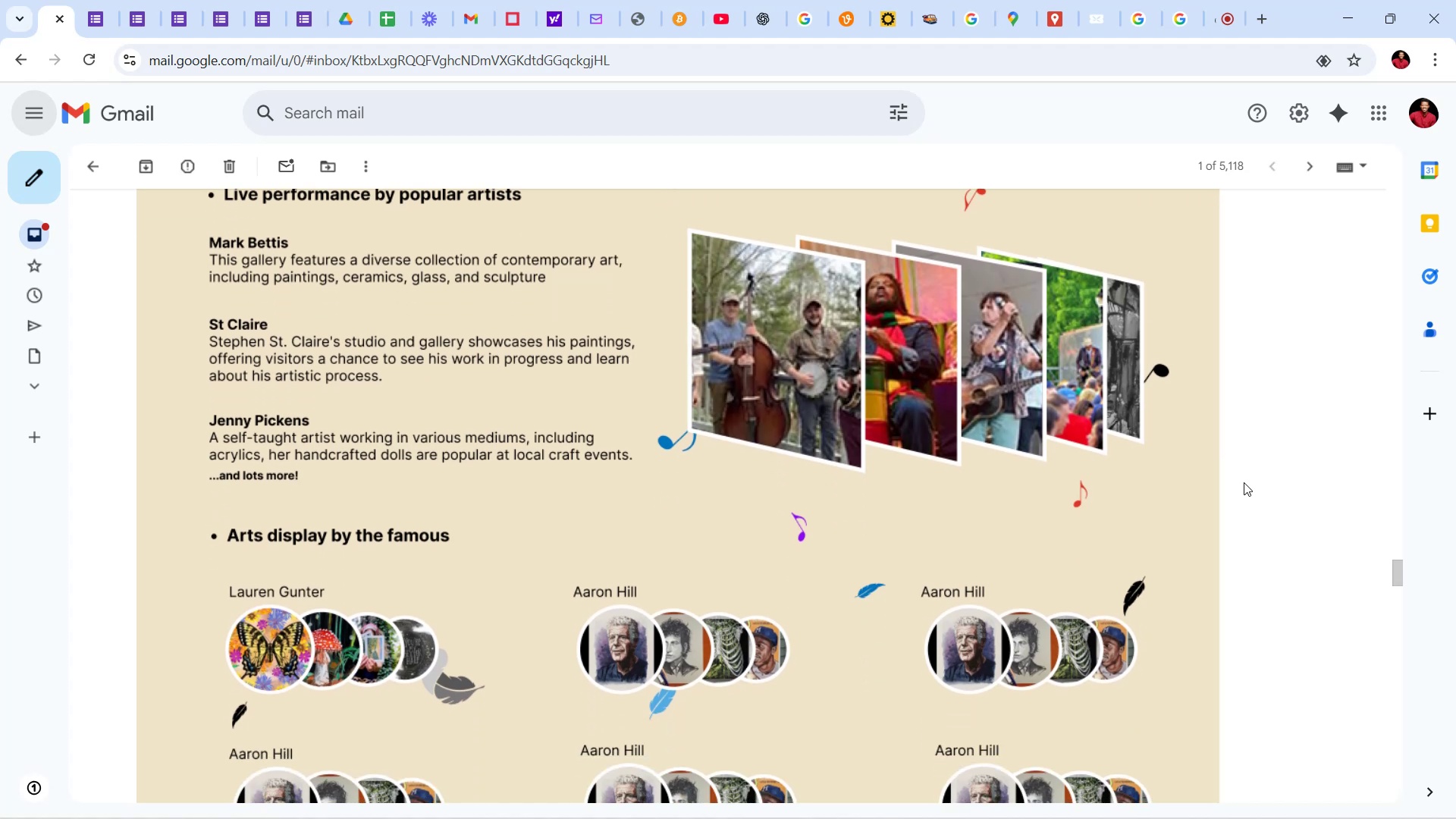 
wait(6.4)
 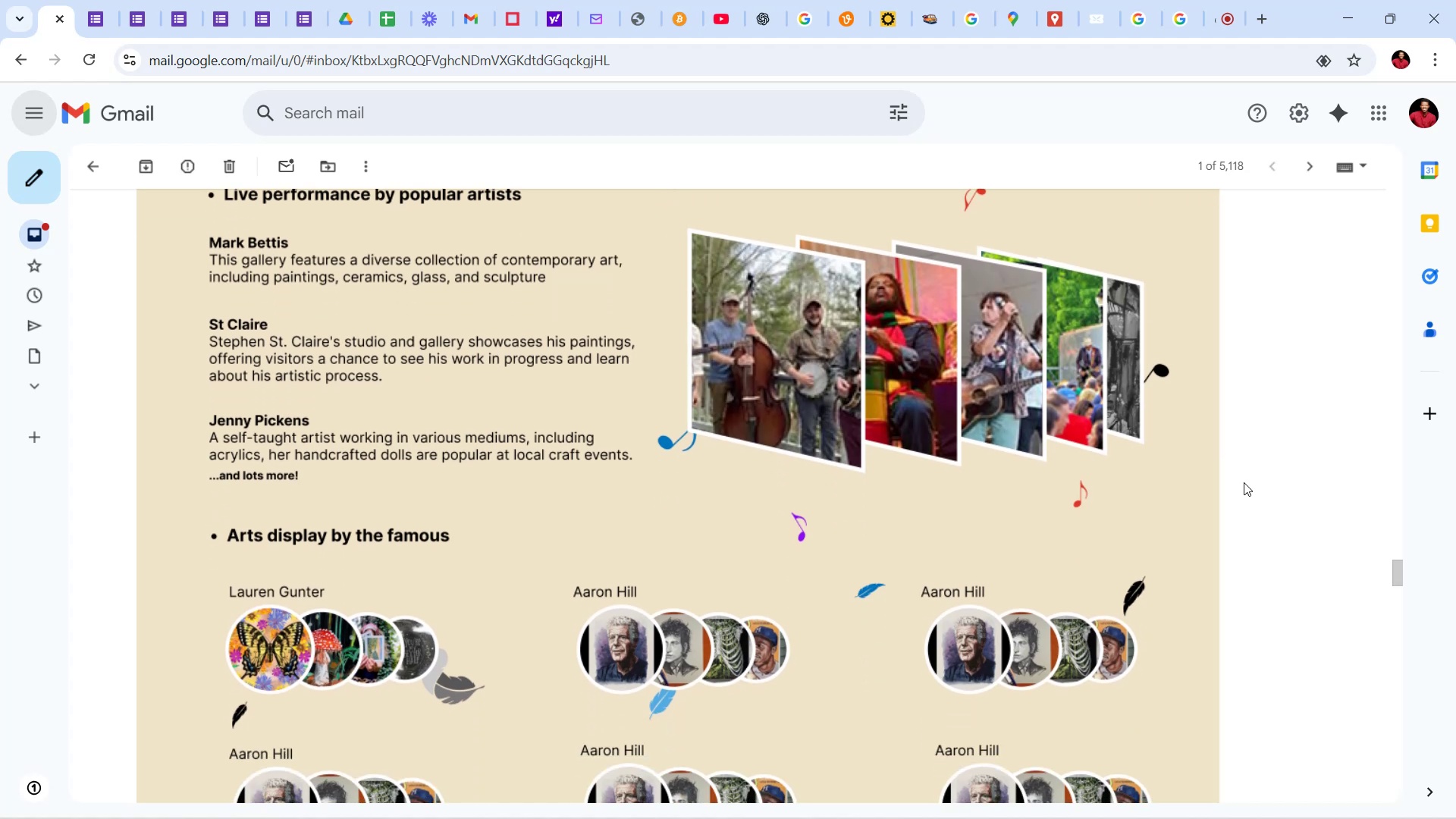 
scroll: coordinate [1243, 476], scroll_direction: down, amount: 16.0
 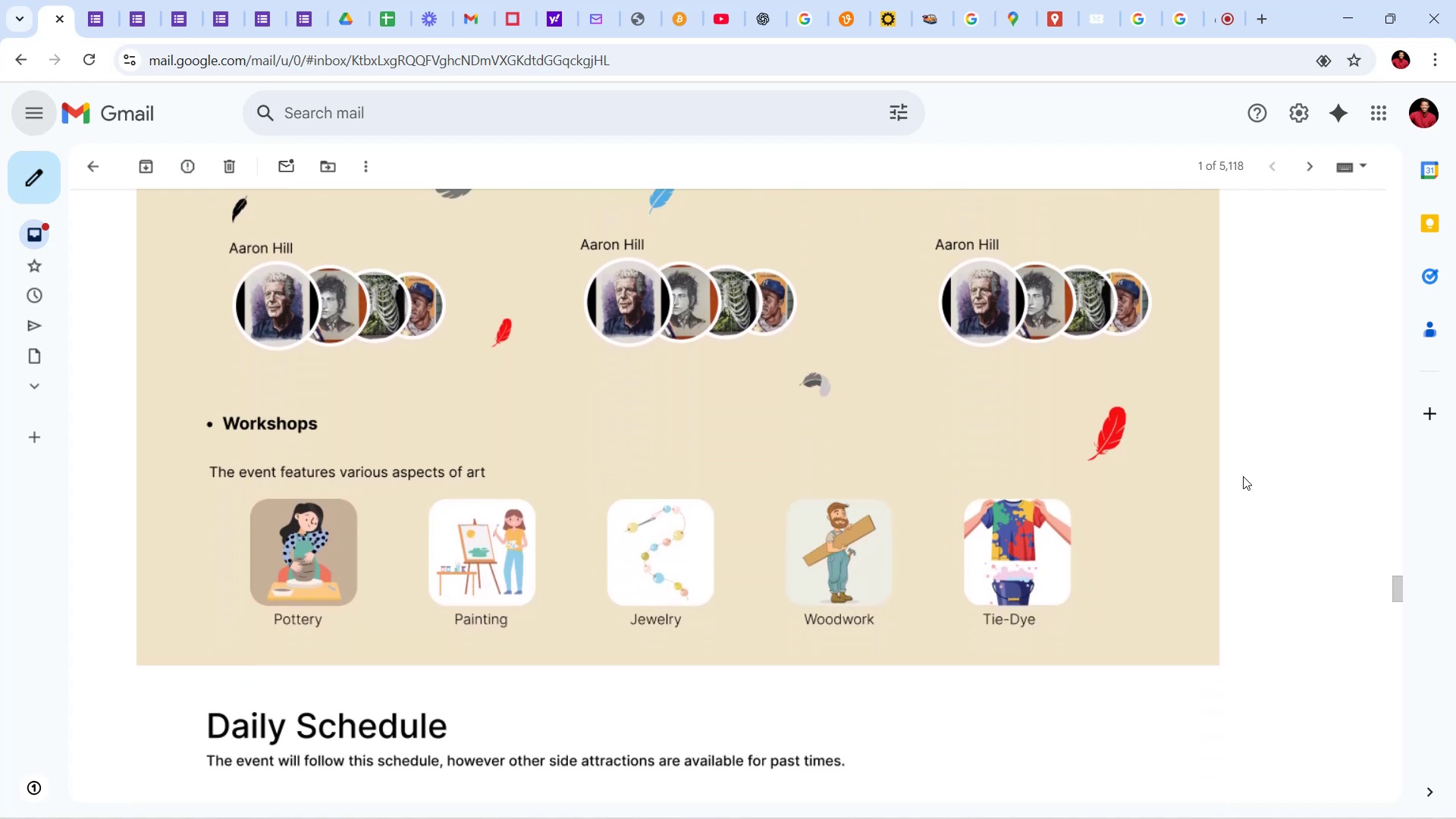 
scroll: coordinate [1244, 478], scroll_direction: up, amount: 21.0
 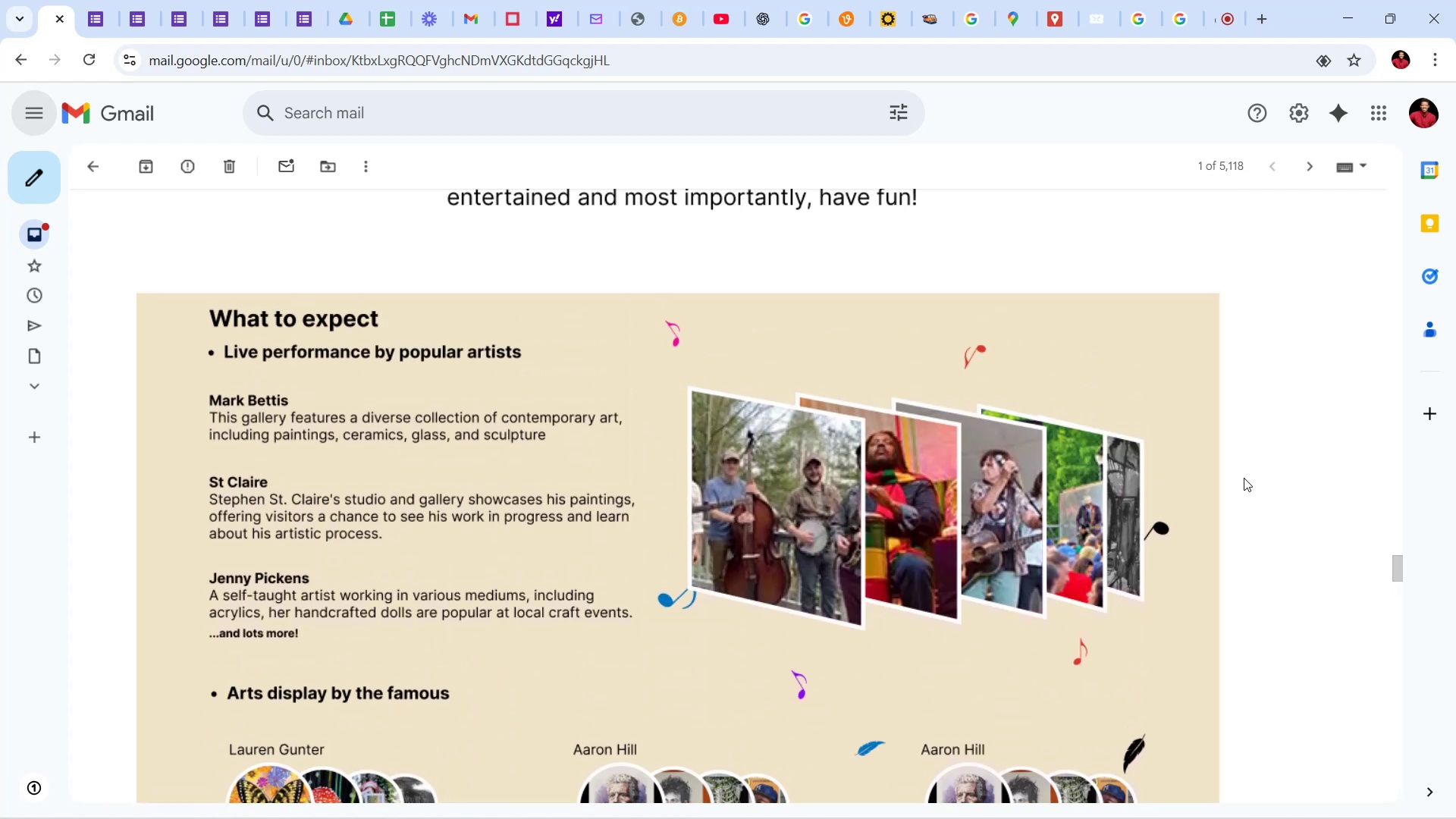 
scroll: coordinate [1244, 478], scroll_direction: down, amount: 5.0
 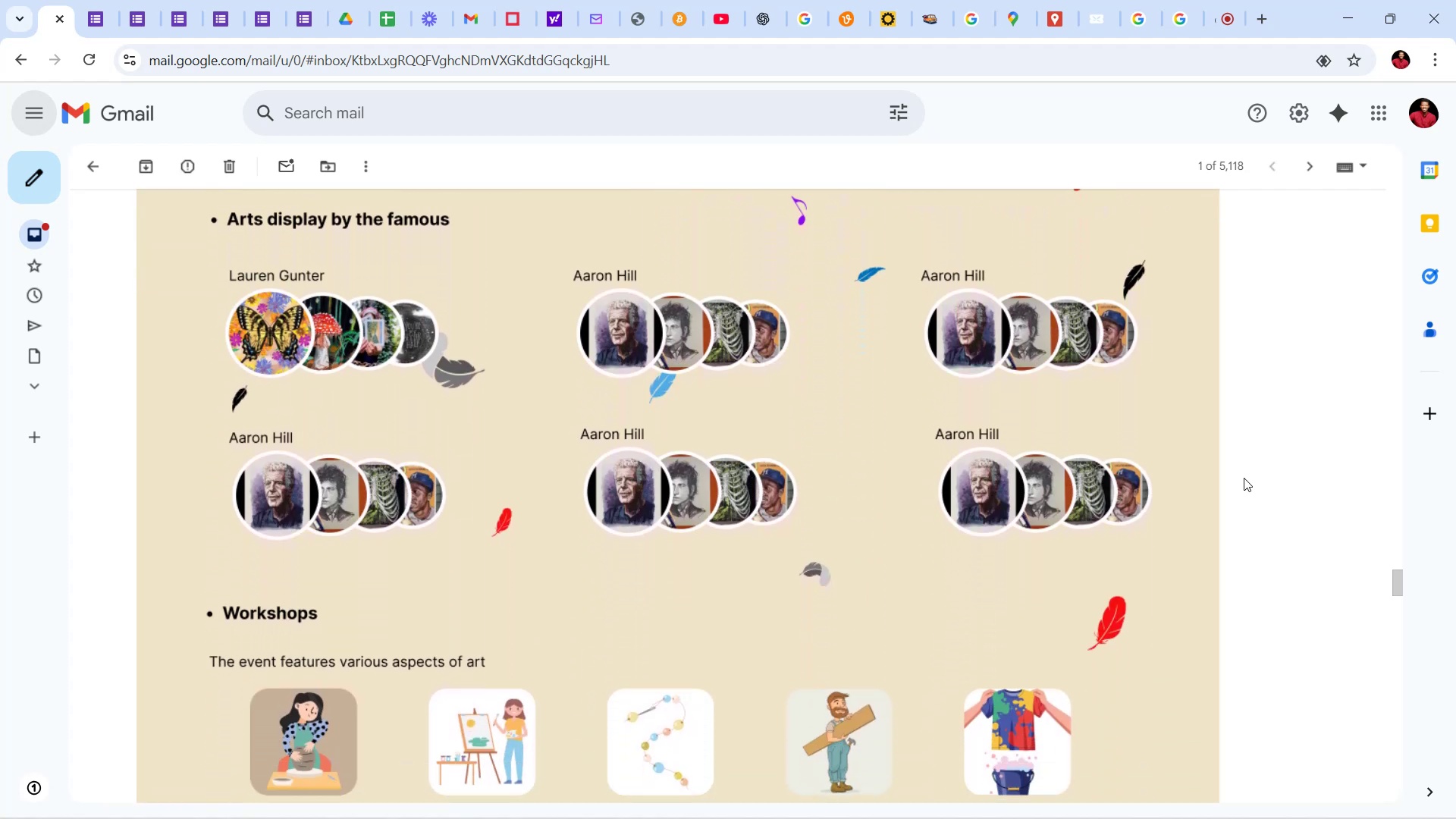 
scroll: coordinate [1246, 475], scroll_direction: up, amount: 14.0
 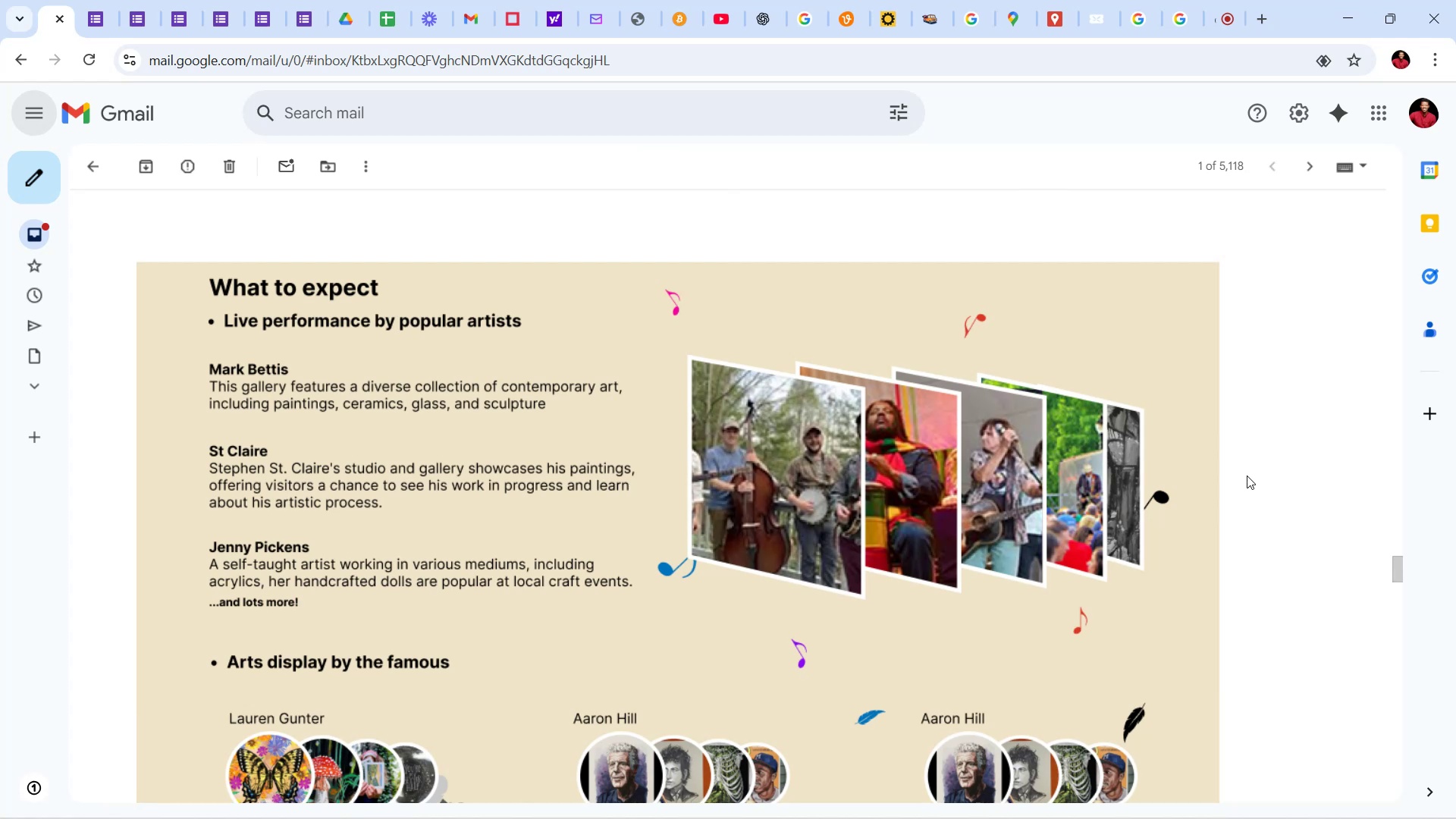 
wait(11.17)
 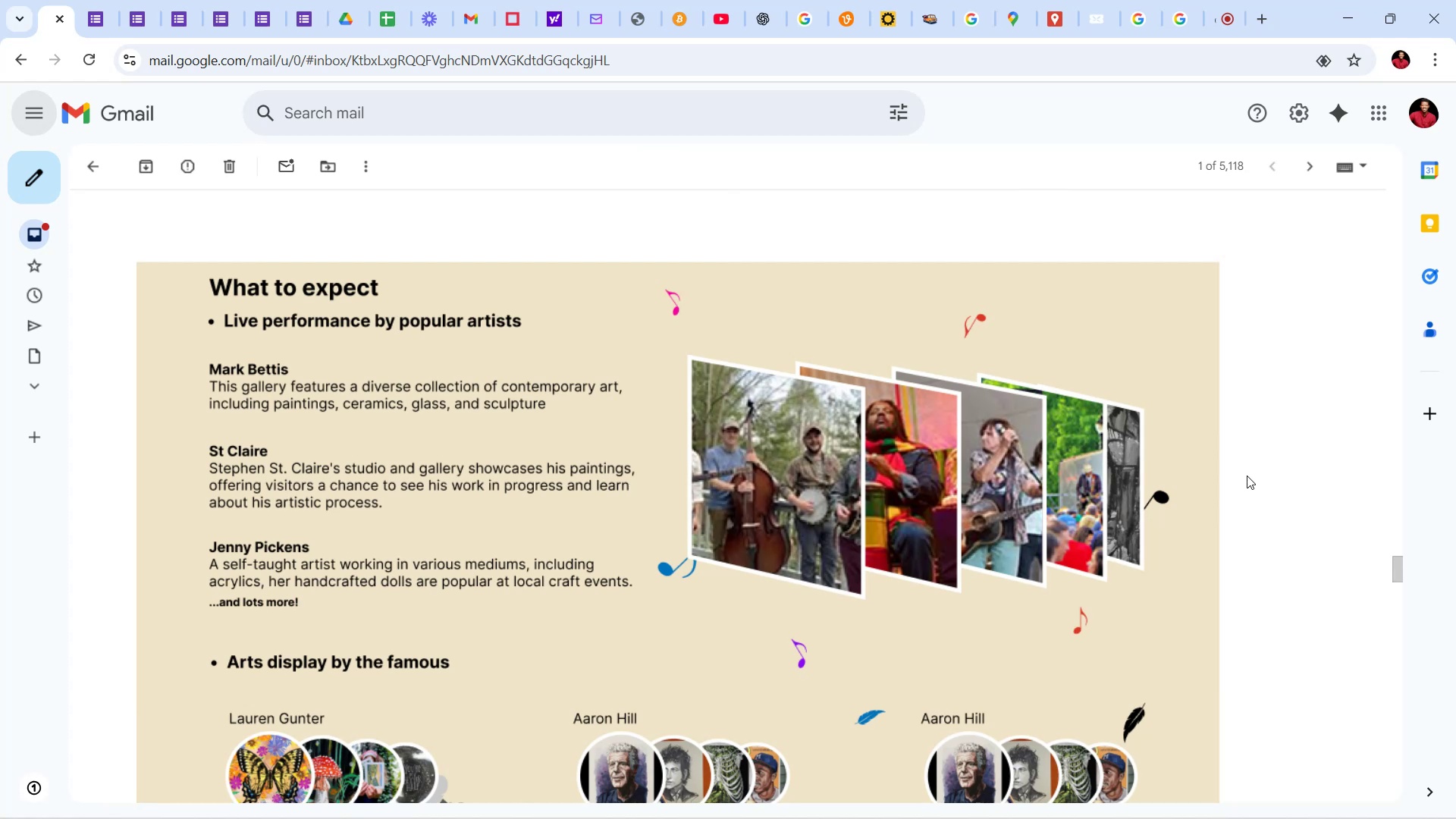 
scroll: coordinate [1174, 425], scroll_direction: down, amount: 3.0
 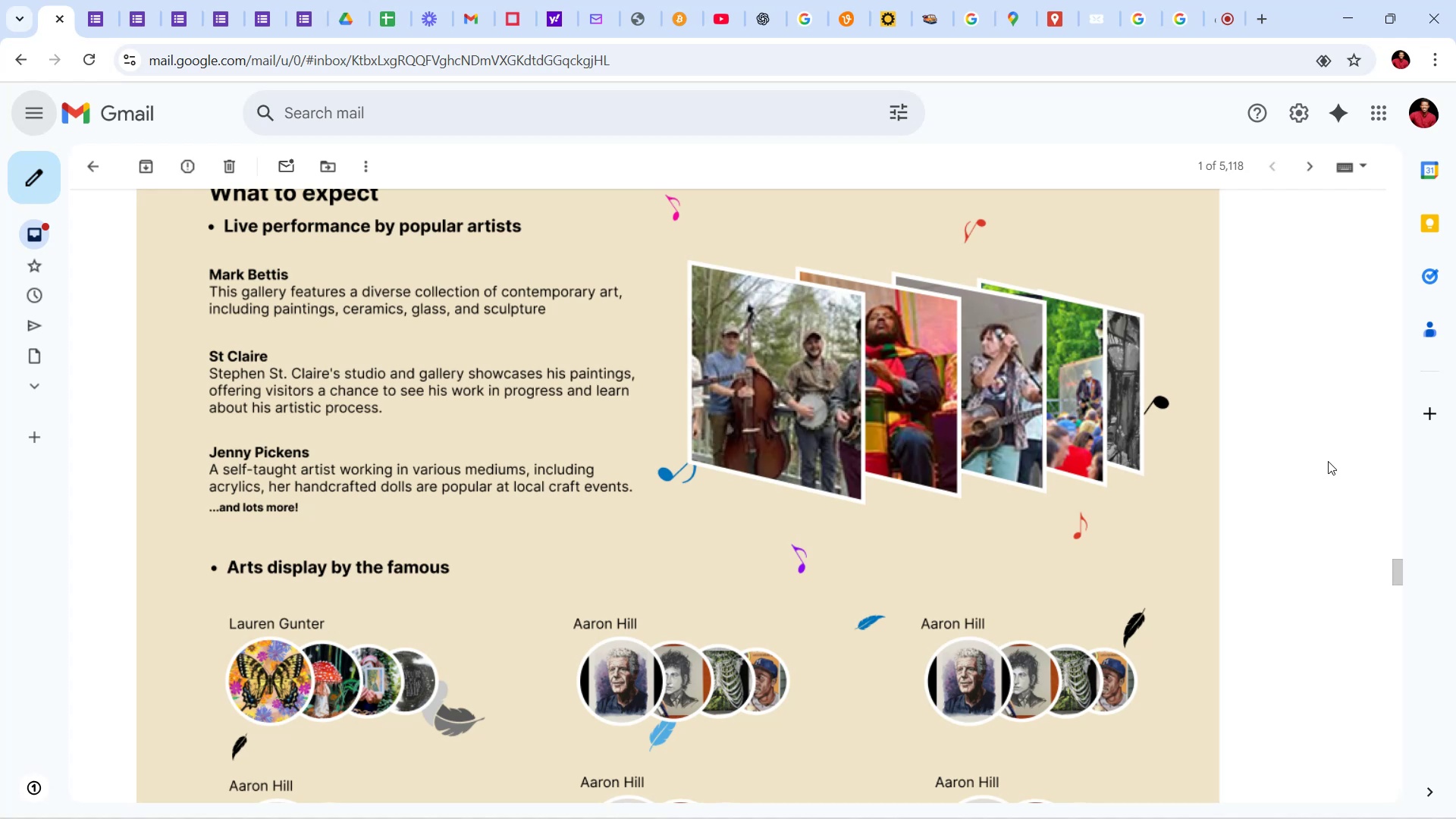 
scroll: coordinate [1328, 461], scroll_direction: up, amount: 3.0
 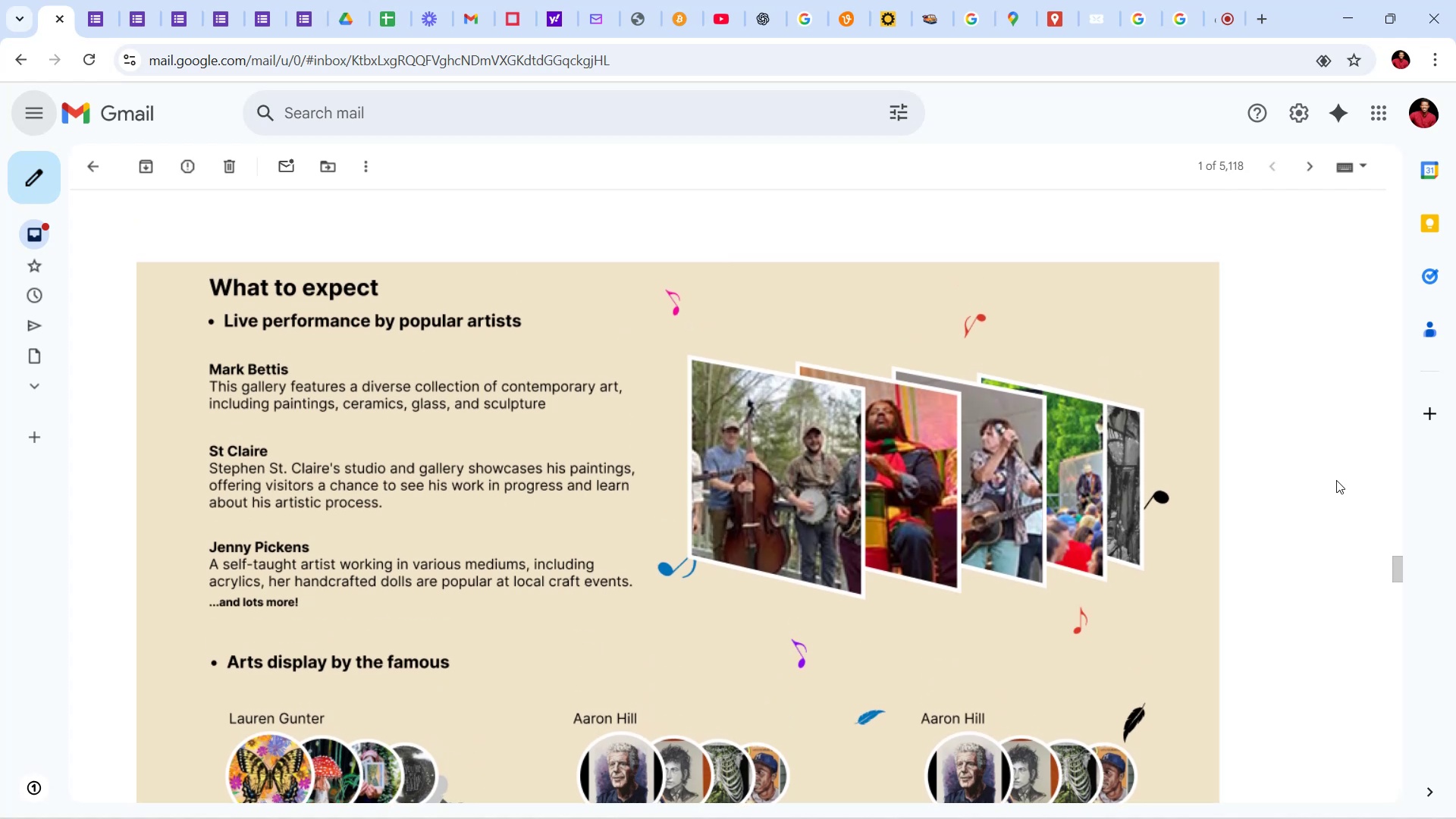 
wait(12.99)
 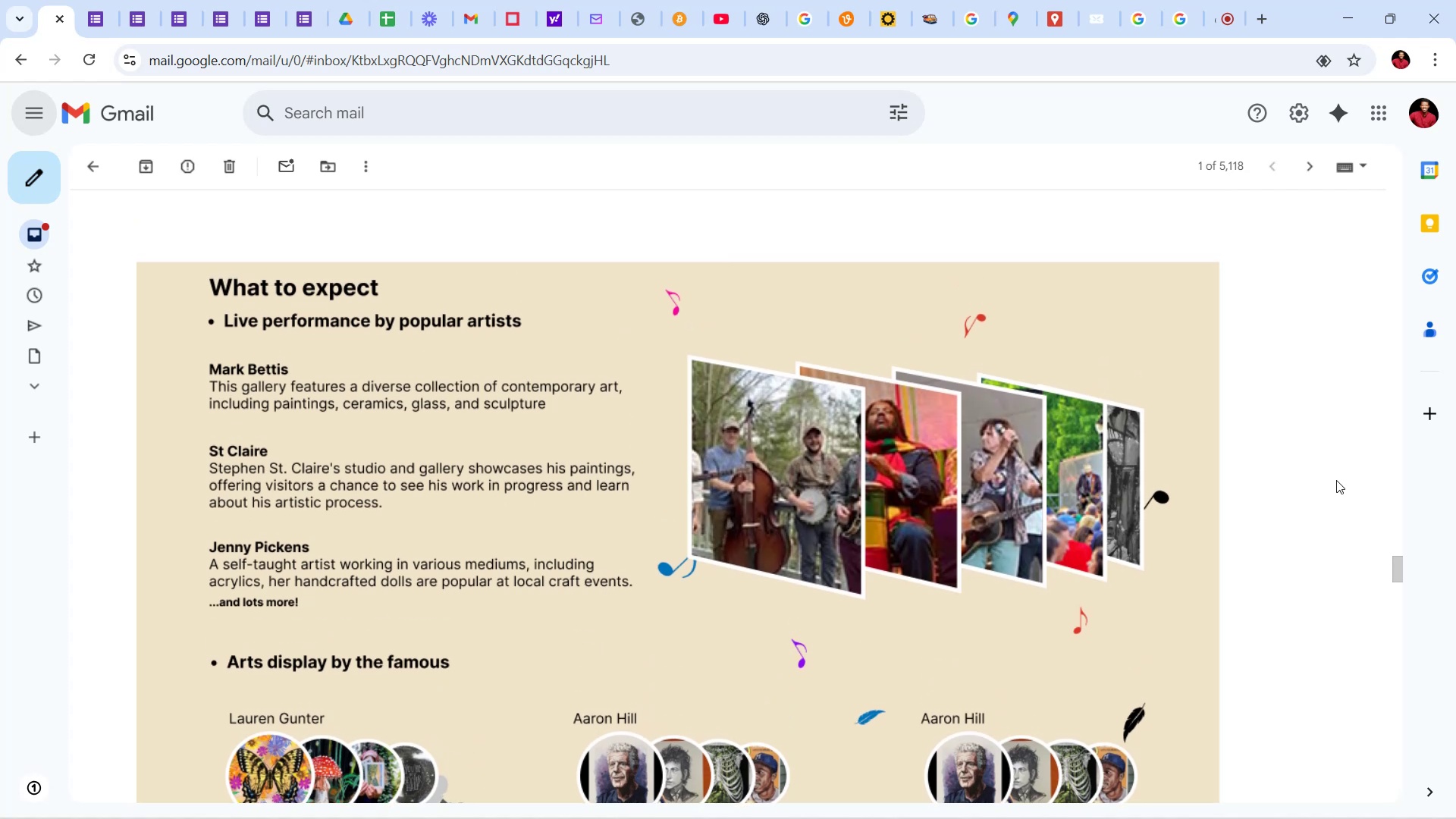 
scroll: coordinate [1357, 476], scroll_direction: down, amount: 42.0
 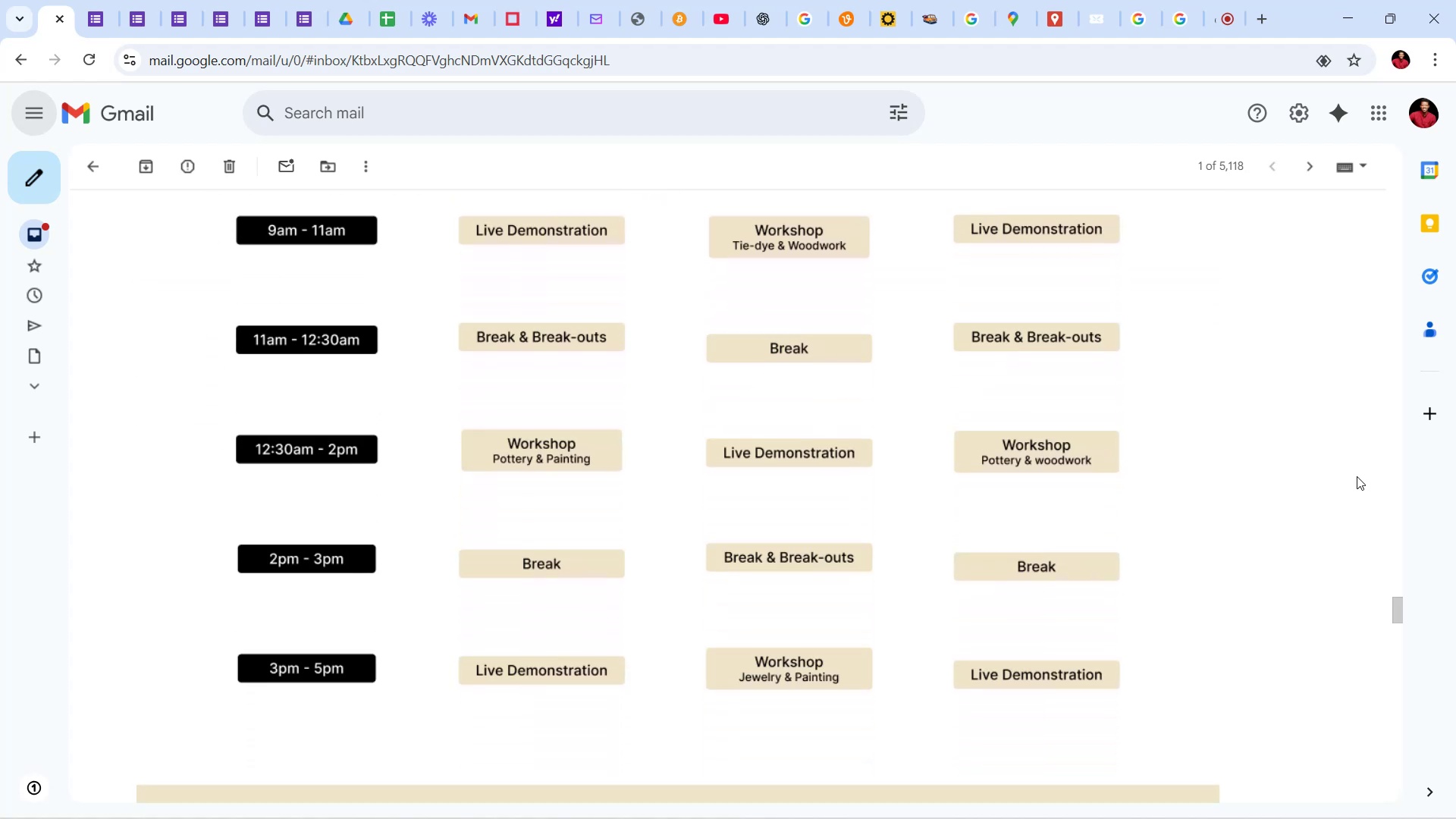 
scroll: coordinate [1357, 476], scroll_direction: up, amount: 2.0
 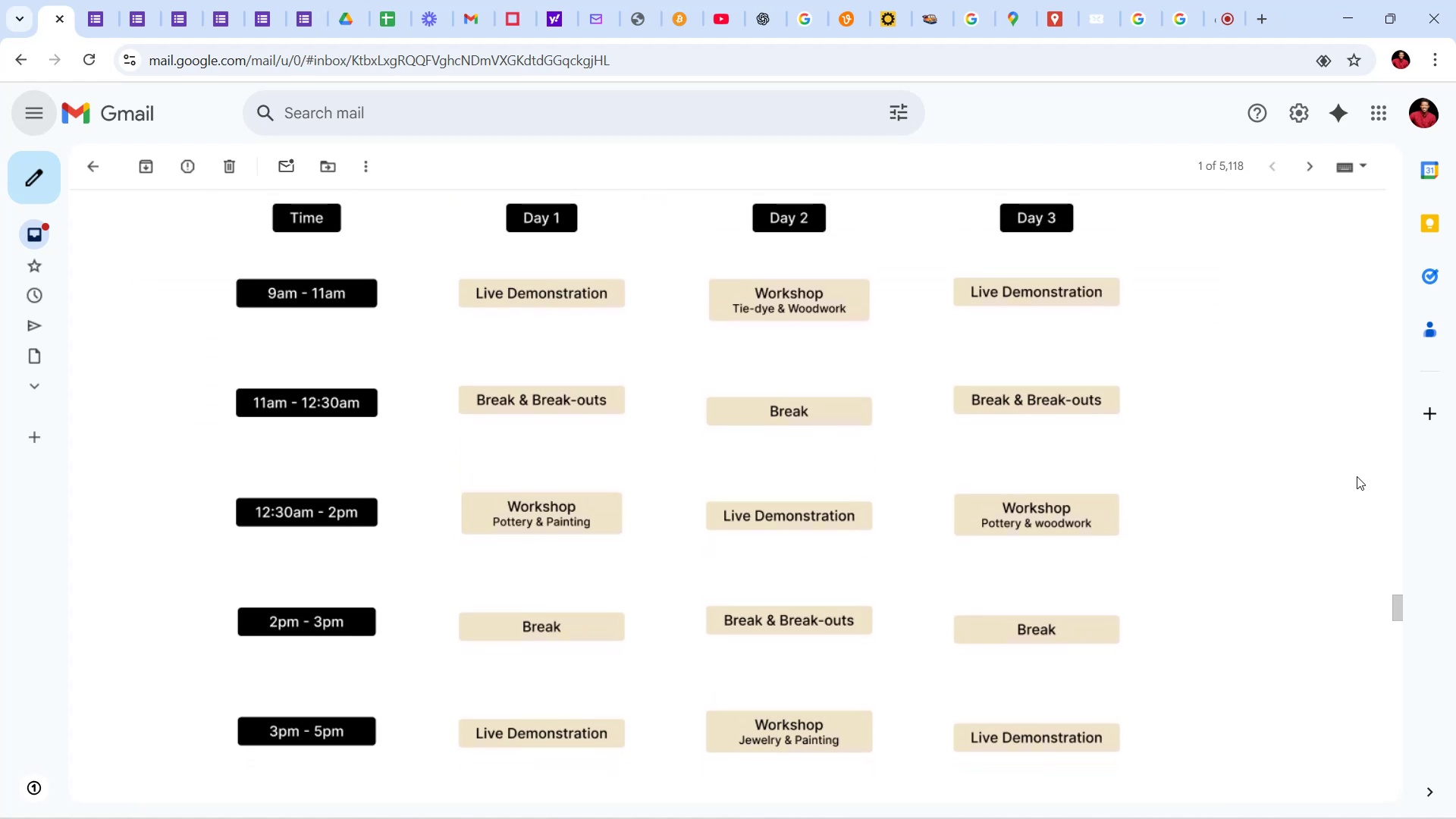 
scroll: coordinate [1357, 476], scroll_direction: down, amount: 15.0
 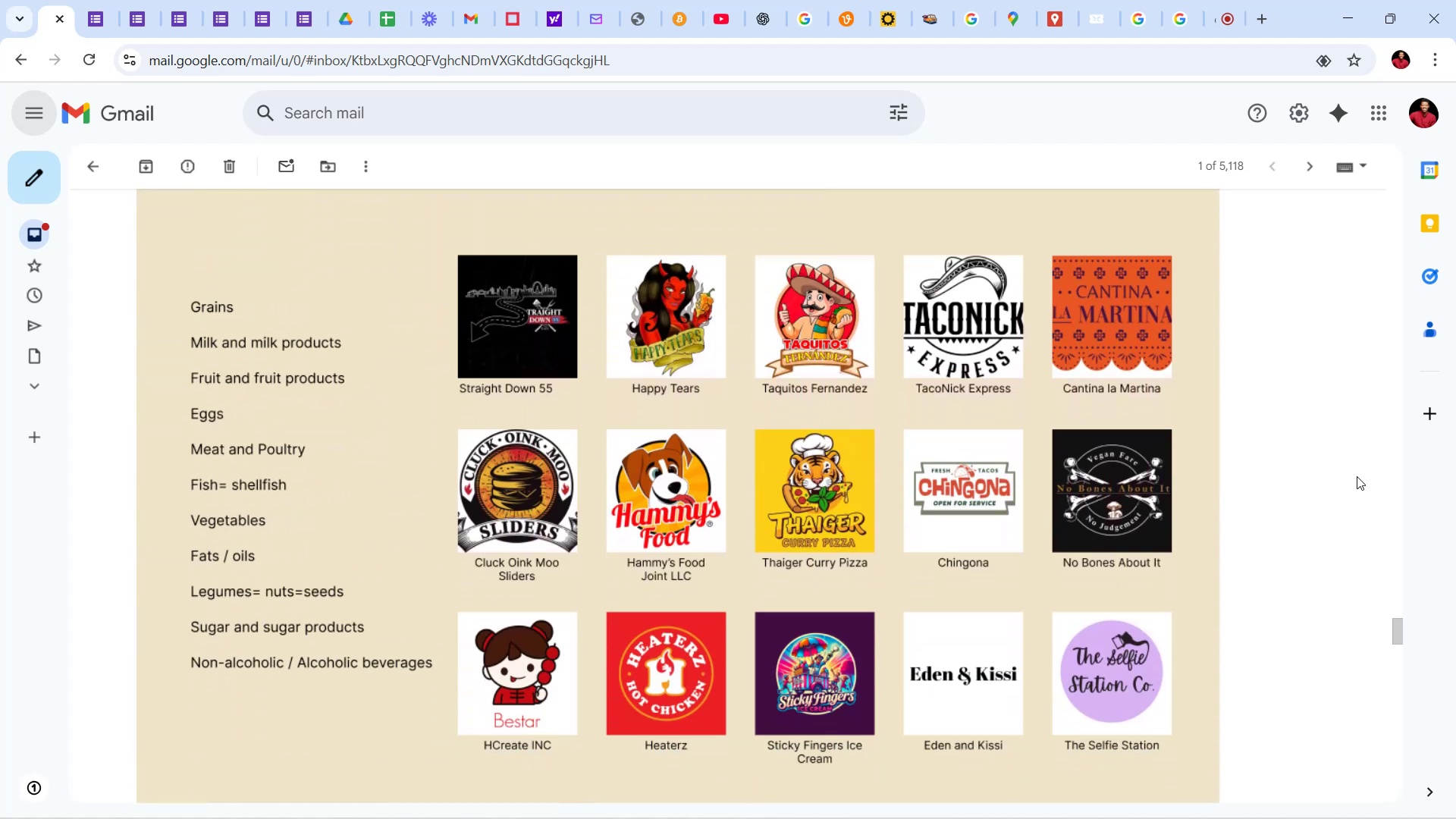 
scroll: coordinate [1357, 476], scroll_direction: up, amount: 7.0
 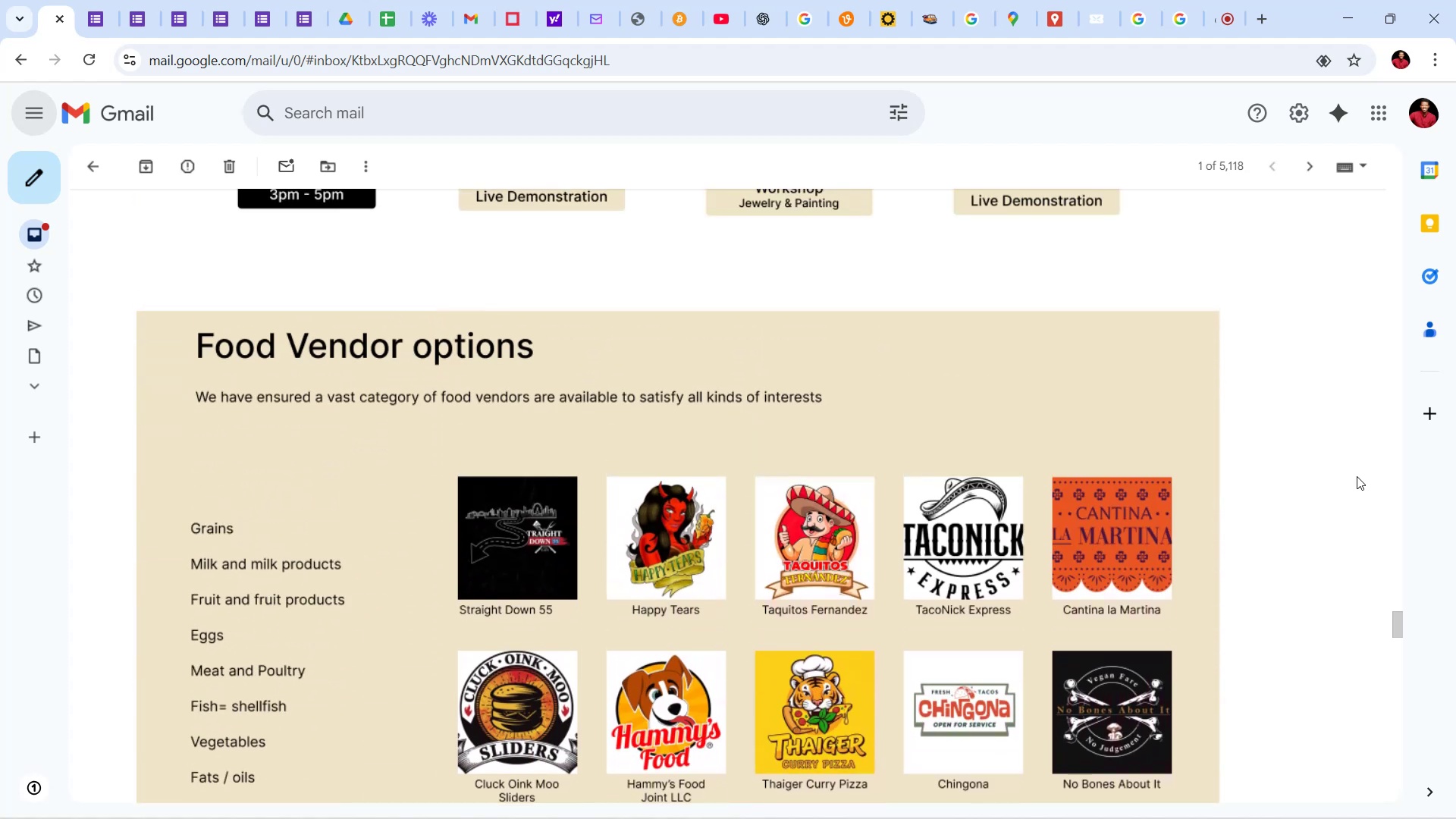 
scroll: coordinate [1357, 476], scroll_direction: down, amount: 33.0
 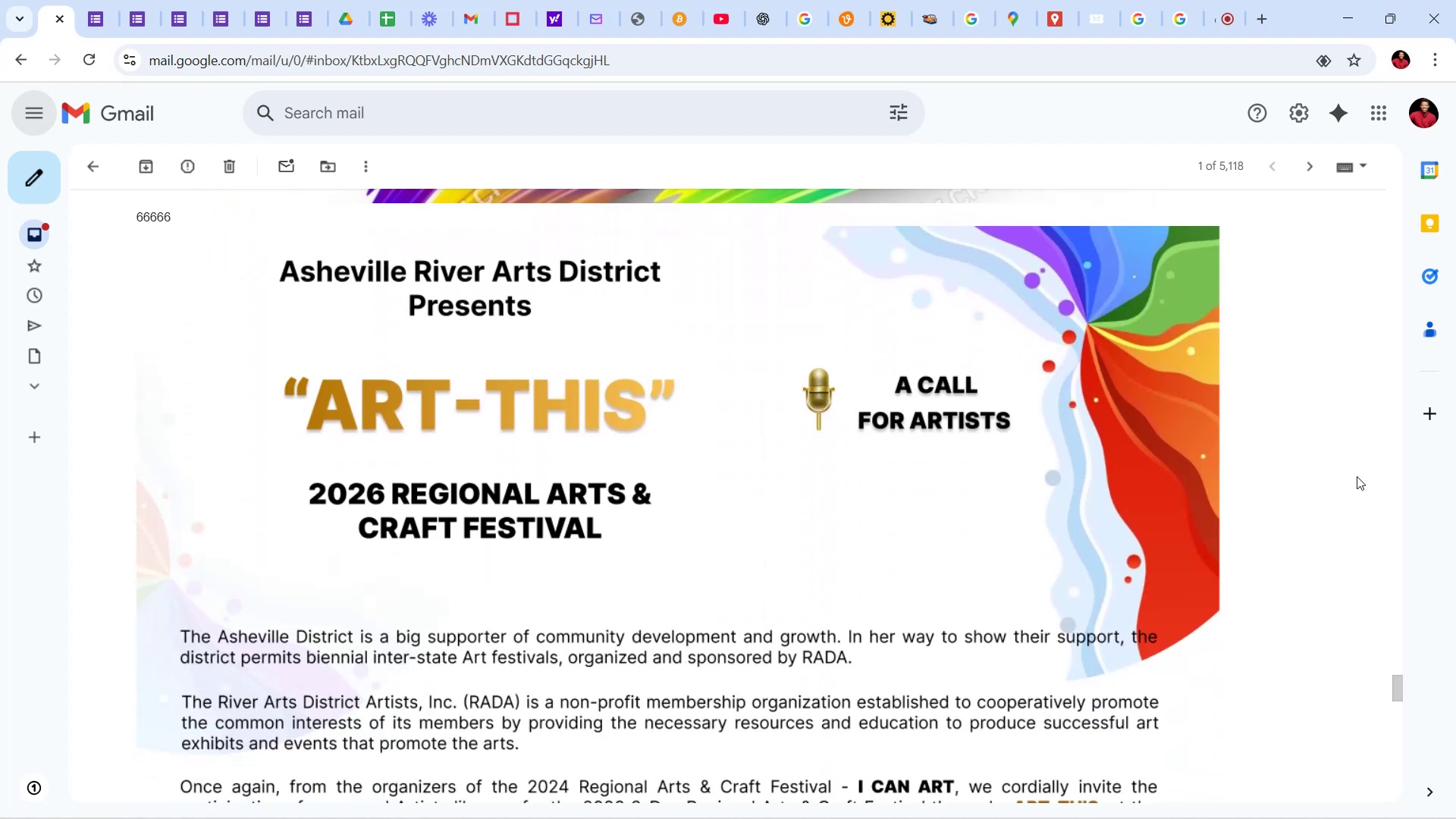 
scroll: coordinate [1338, 483], scroll_direction: up, amount: 10.0
 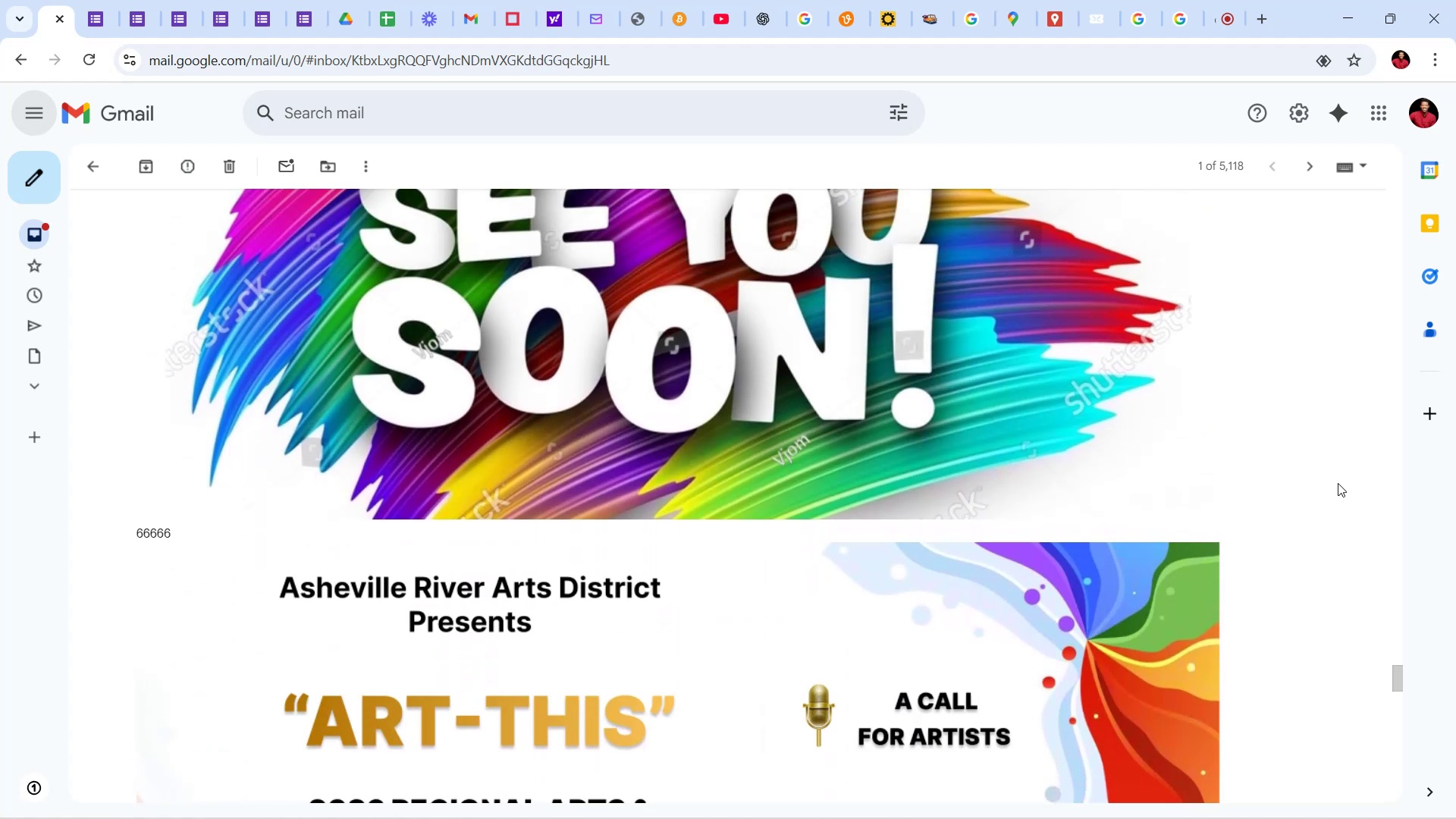 
scroll: coordinate [1338, 483], scroll_direction: down, amount: 31.0
 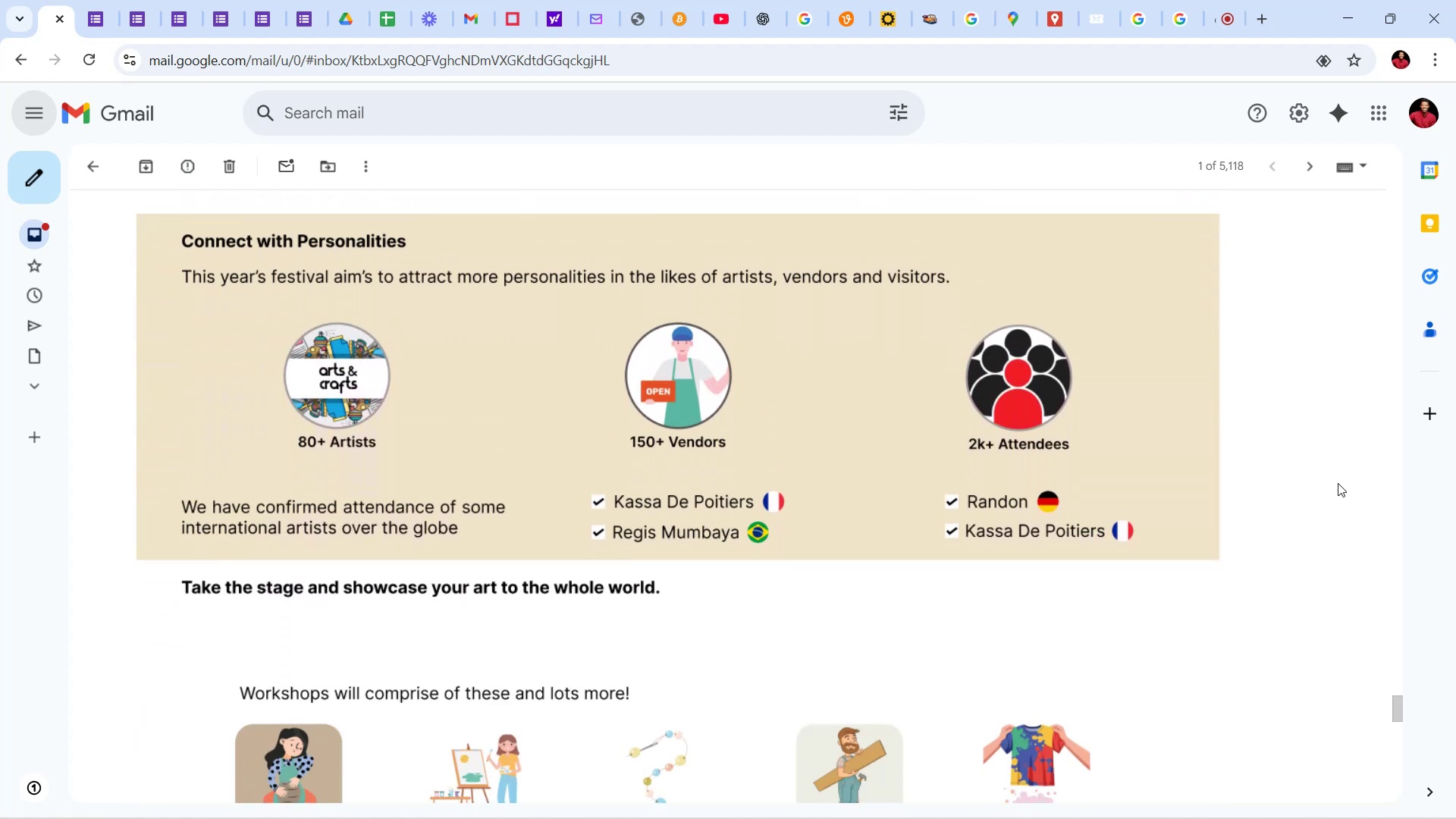 
scroll: coordinate [1338, 483], scroll_direction: up, amount: 14.0
 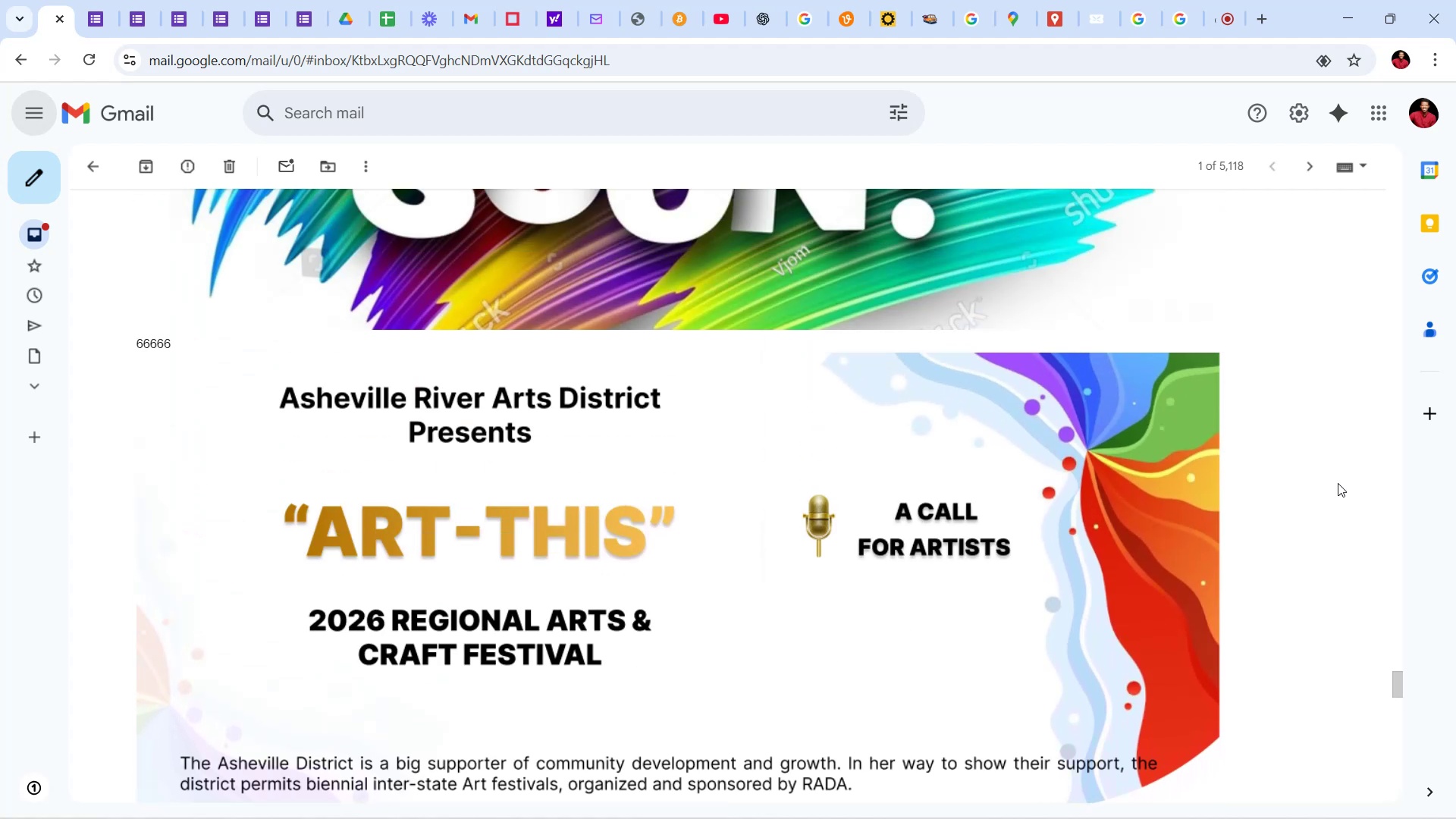 
scroll: coordinate [1329, 497], scroll_direction: down, amount: 92.0
 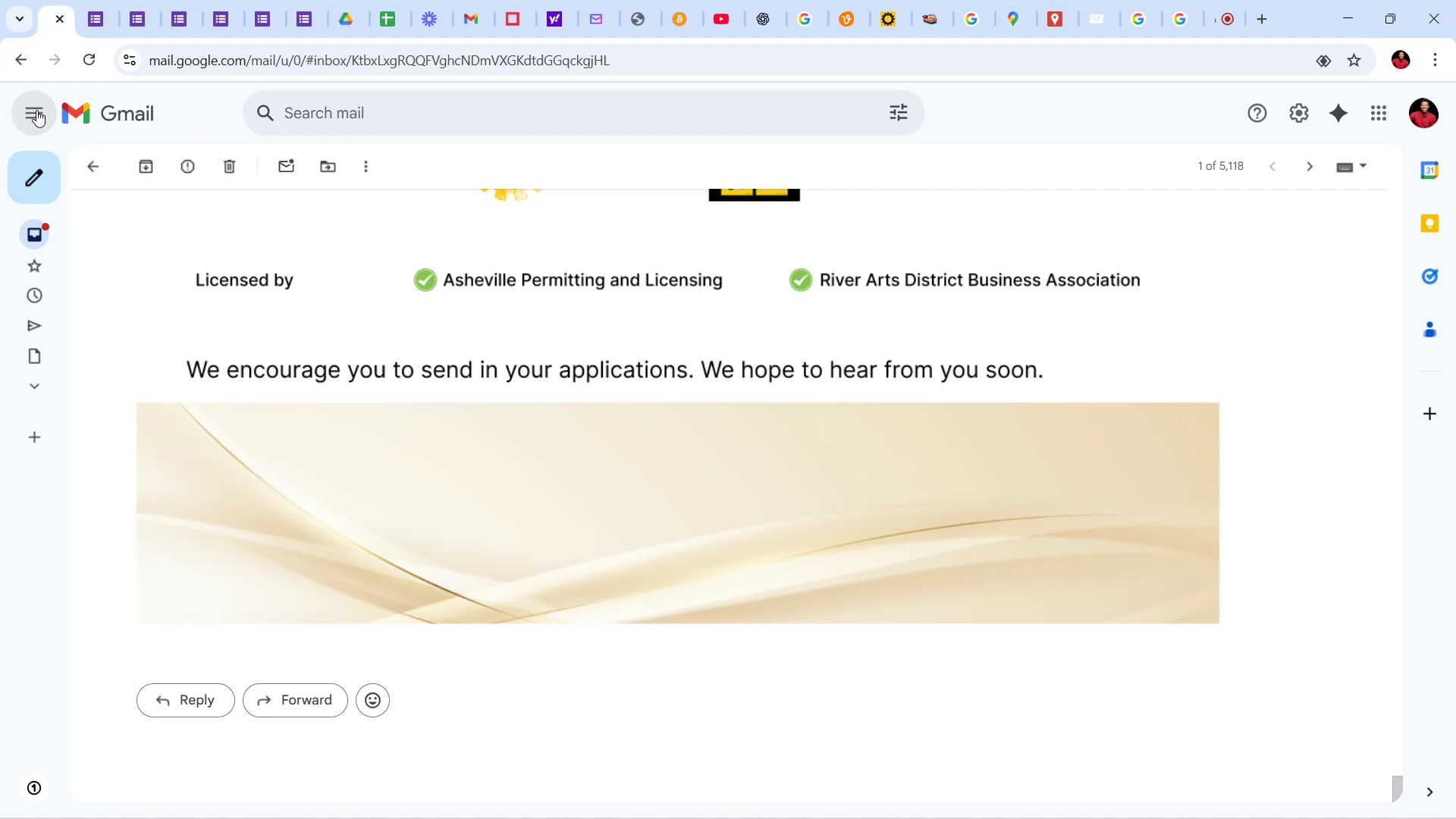 
wait(5.18)
 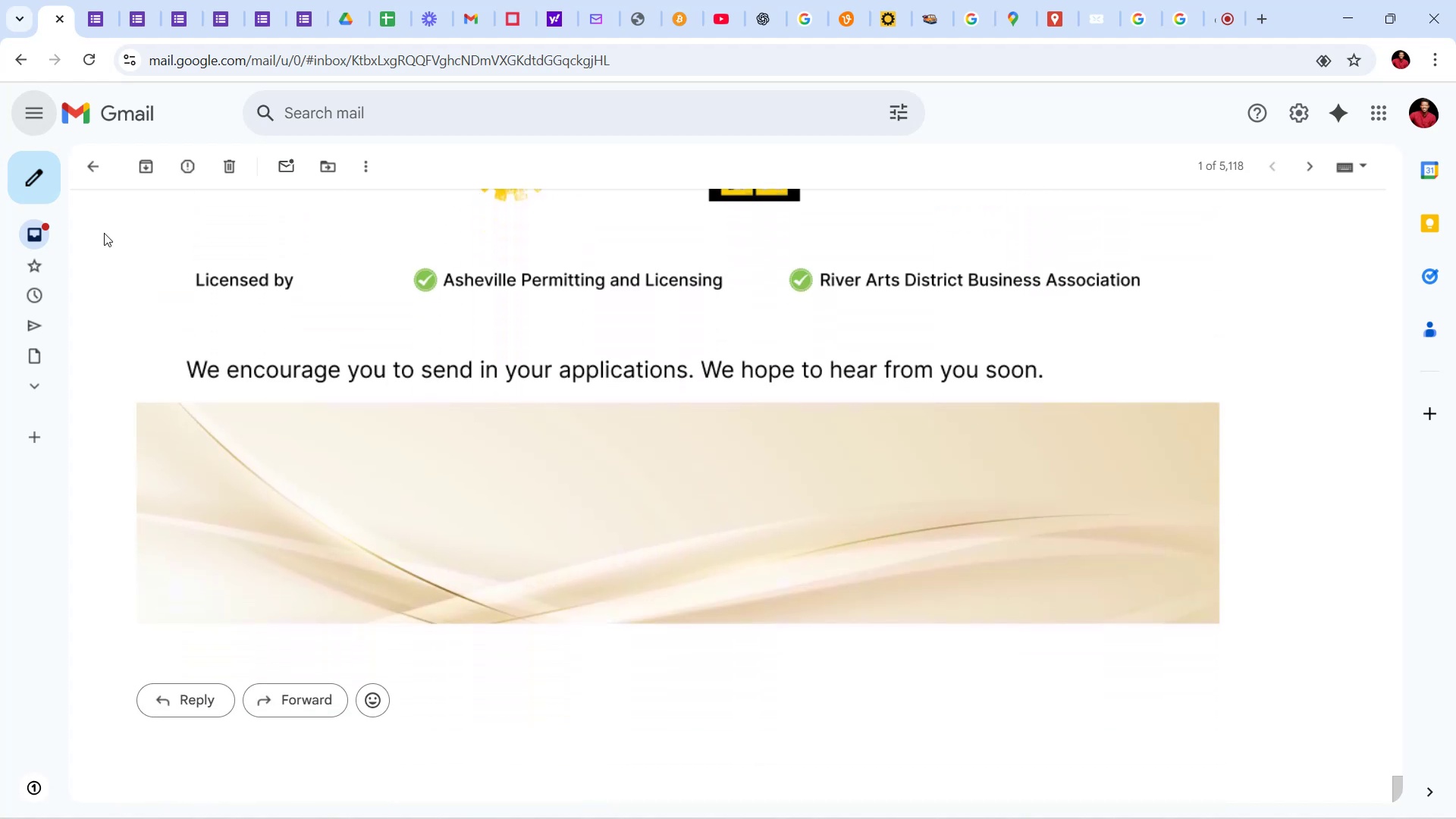 
double_click([105, 234])
 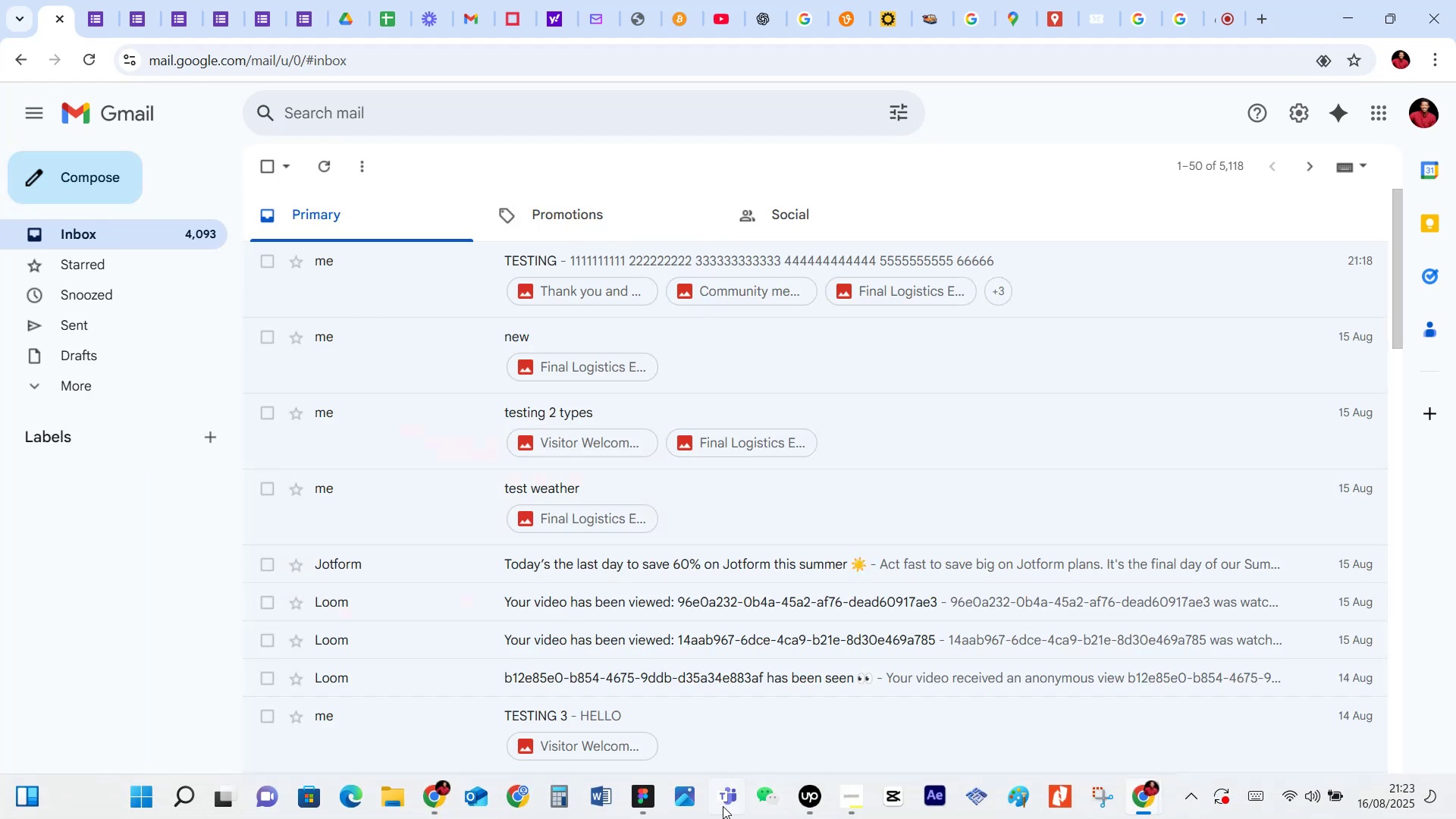 
left_click([646, 804])
 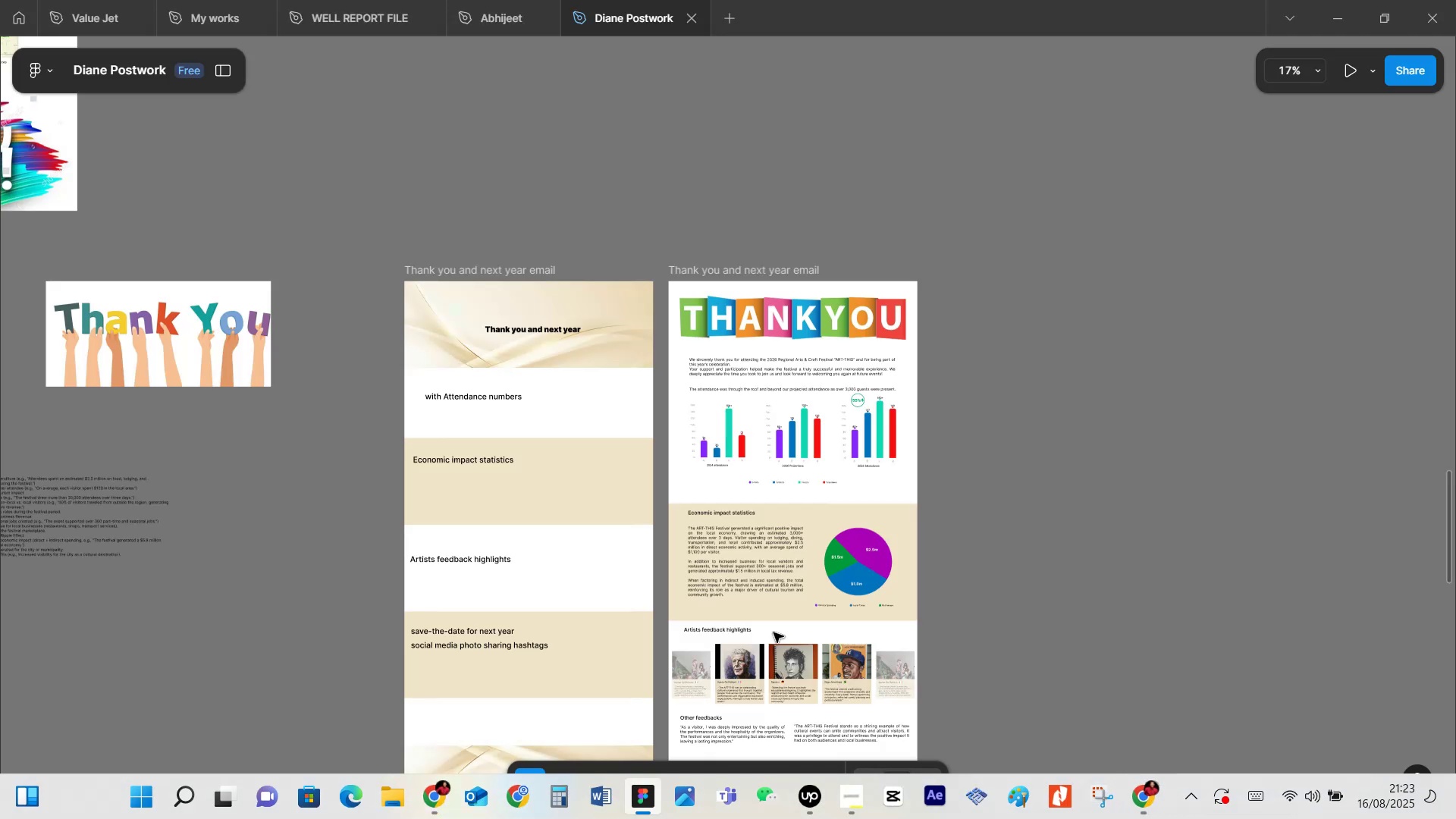 
scroll: coordinate [953, 466], scroll_direction: down, amount: 10.0
 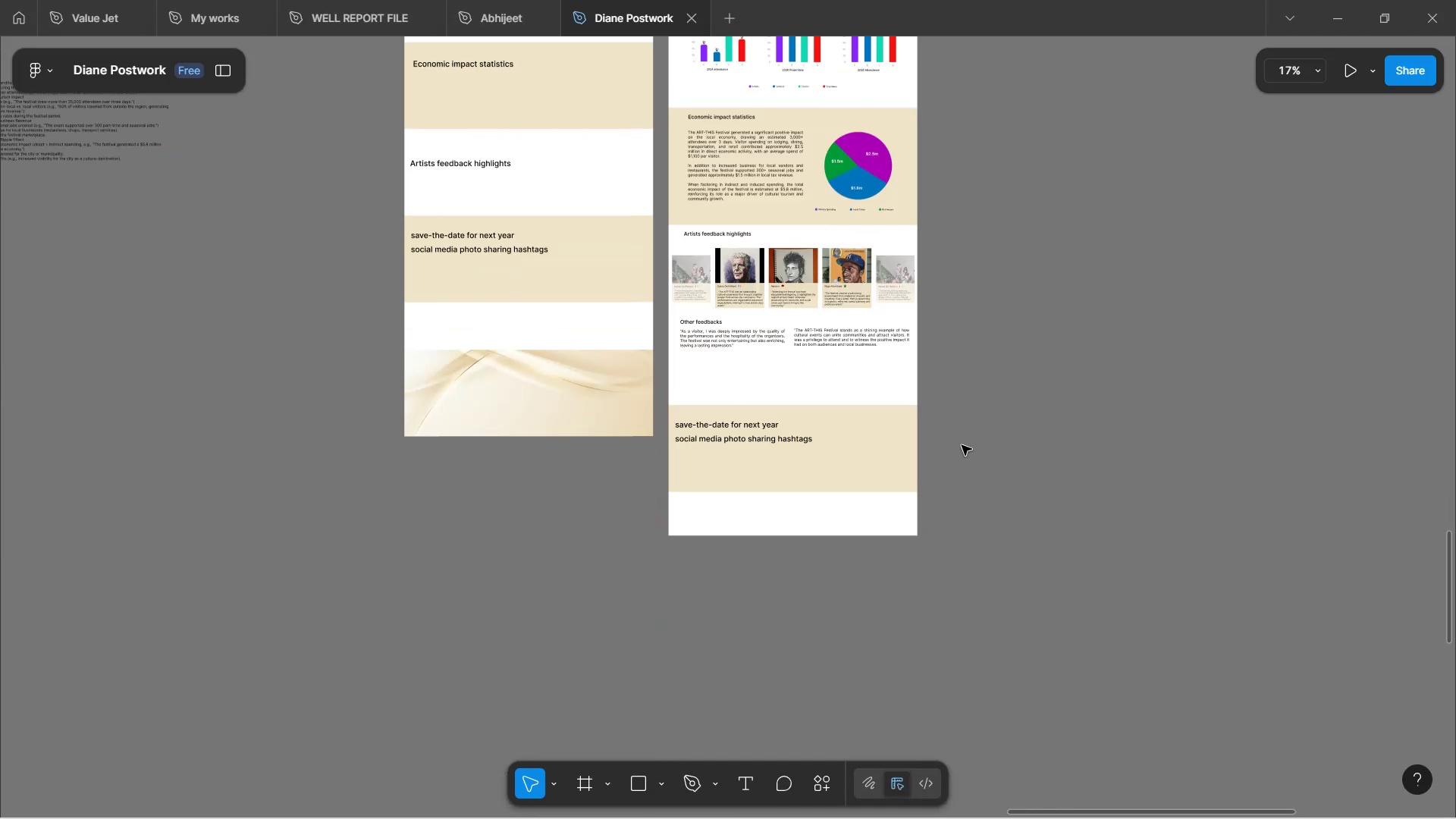 
left_click([971, 439])
 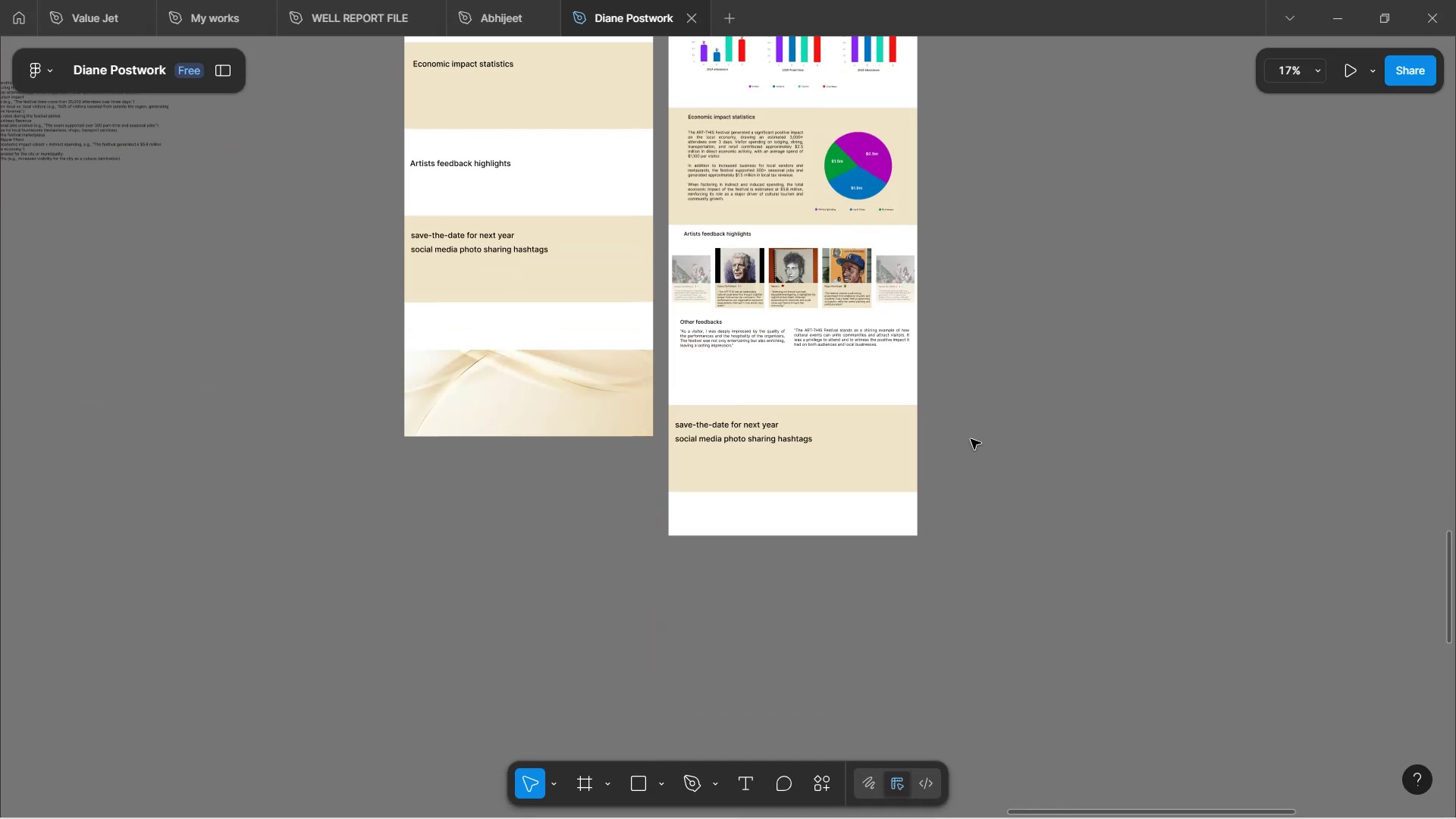 
scroll: coordinate [971, 435], scroll_direction: up, amount: 3.0
 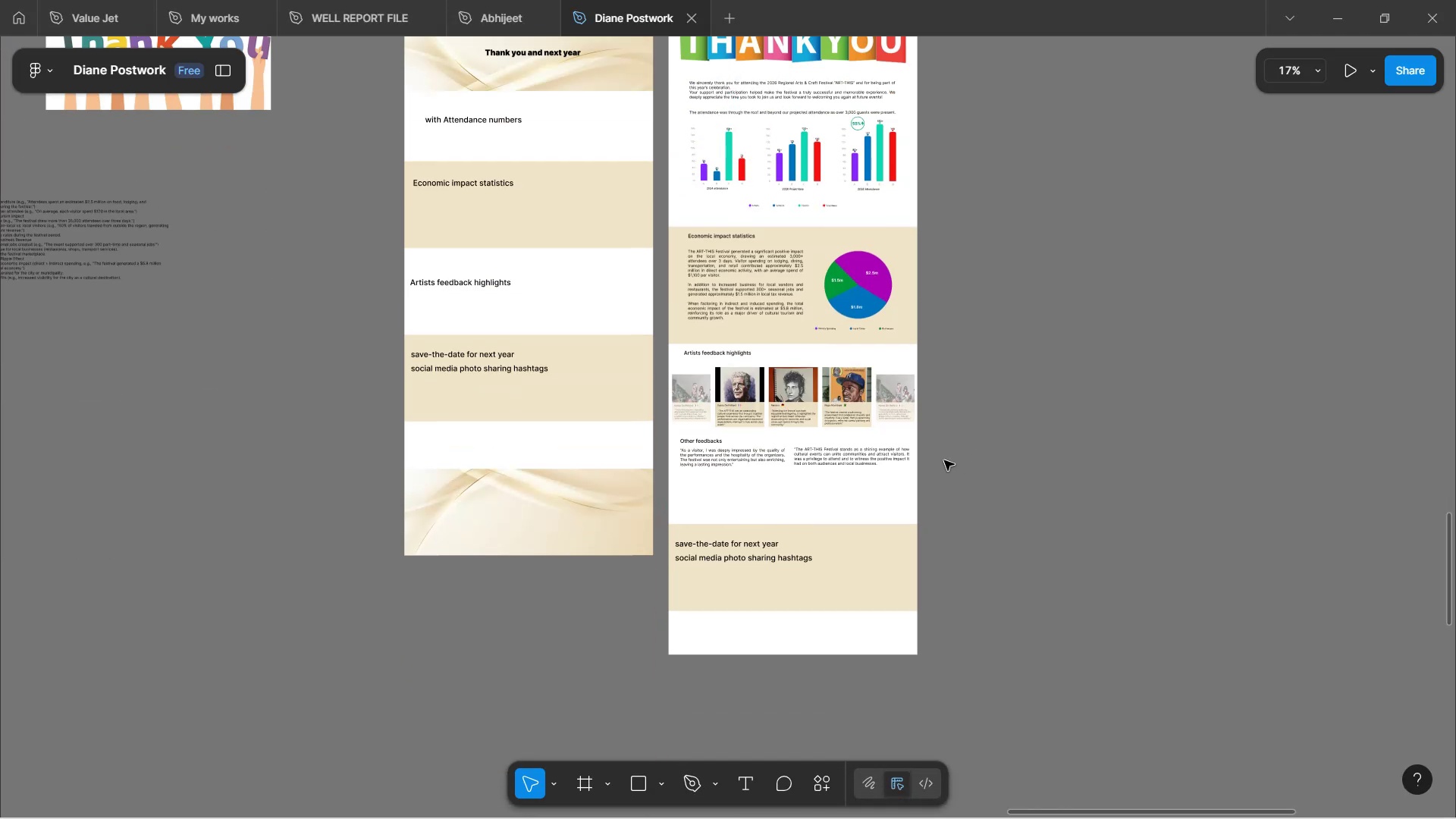 
hold_key(key=ControlLeft, duration=0.81)
scroll: coordinate [829, 512], scroll_direction: up, amount: 7.0
 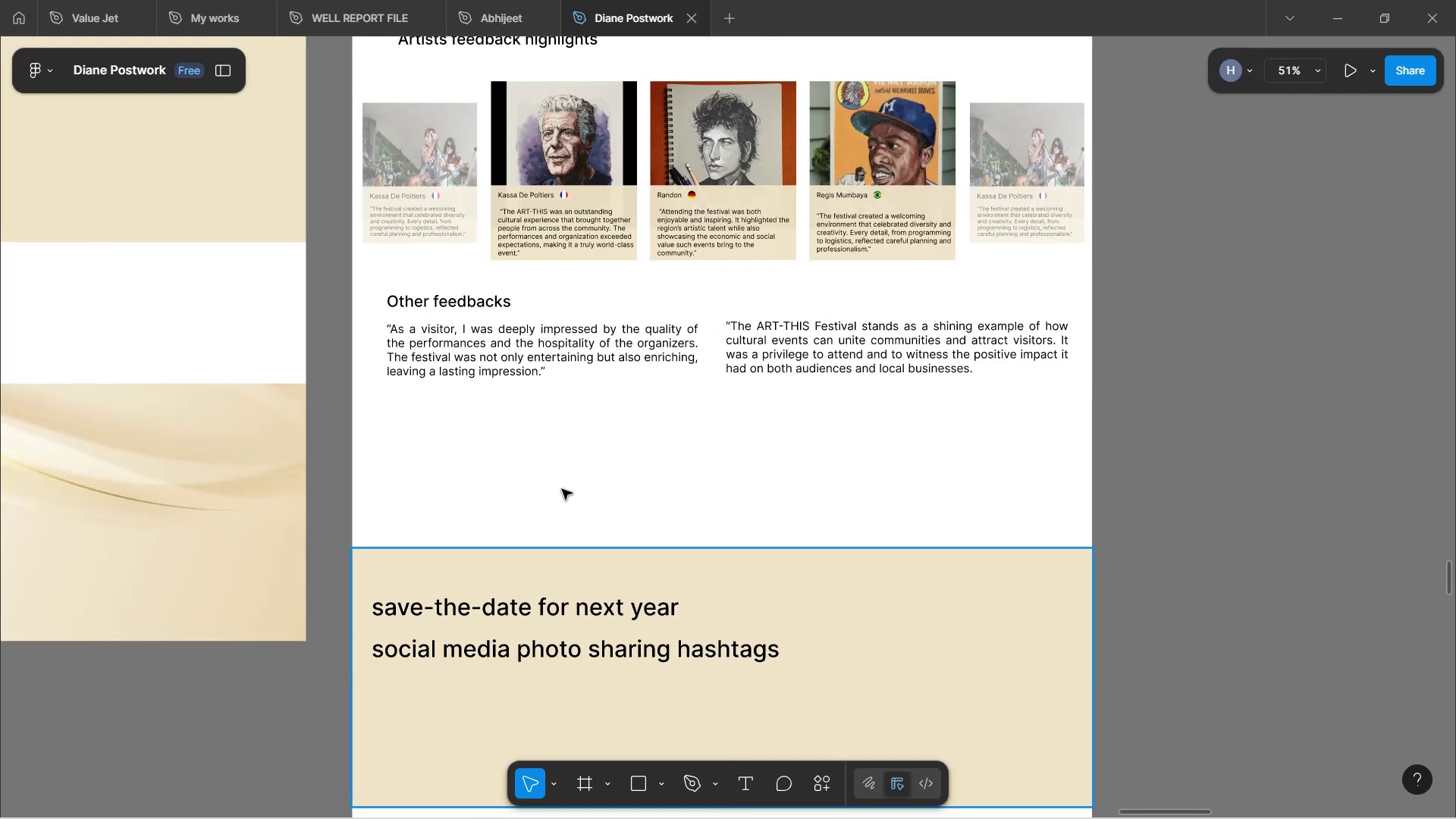 
left_click([485, 300])
 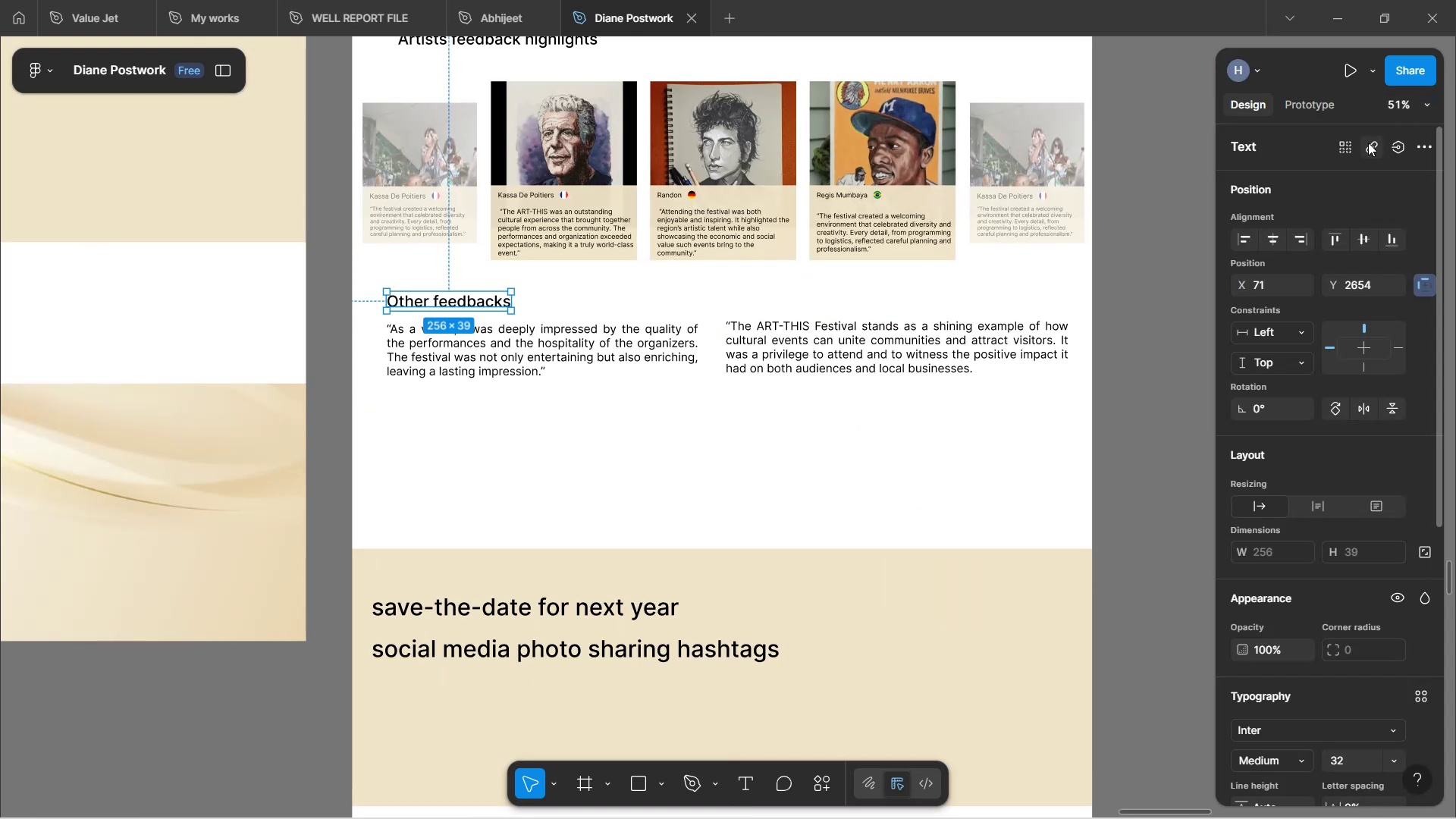 
left_click([1369, 143])
 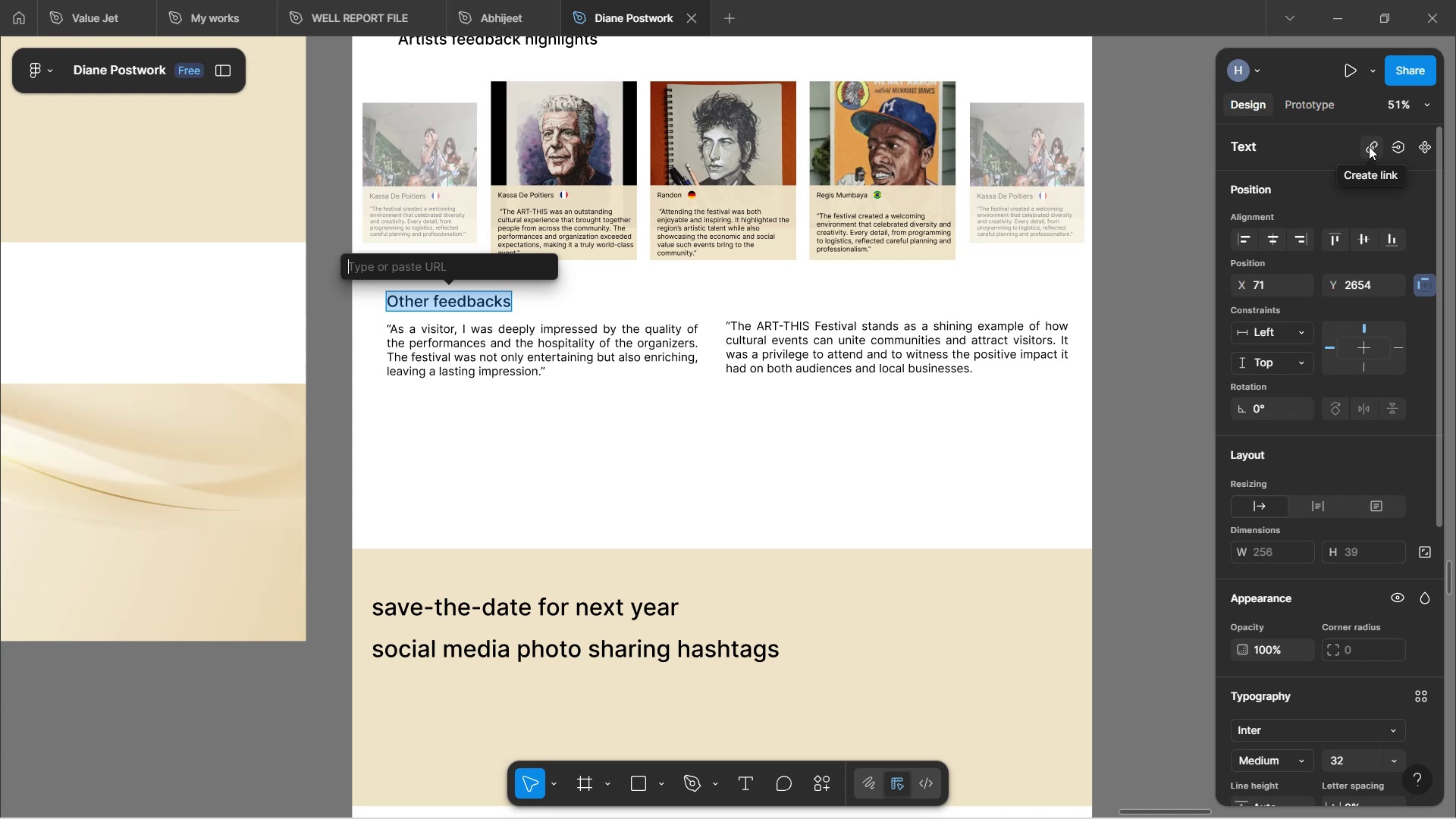 
wait(7.46)
 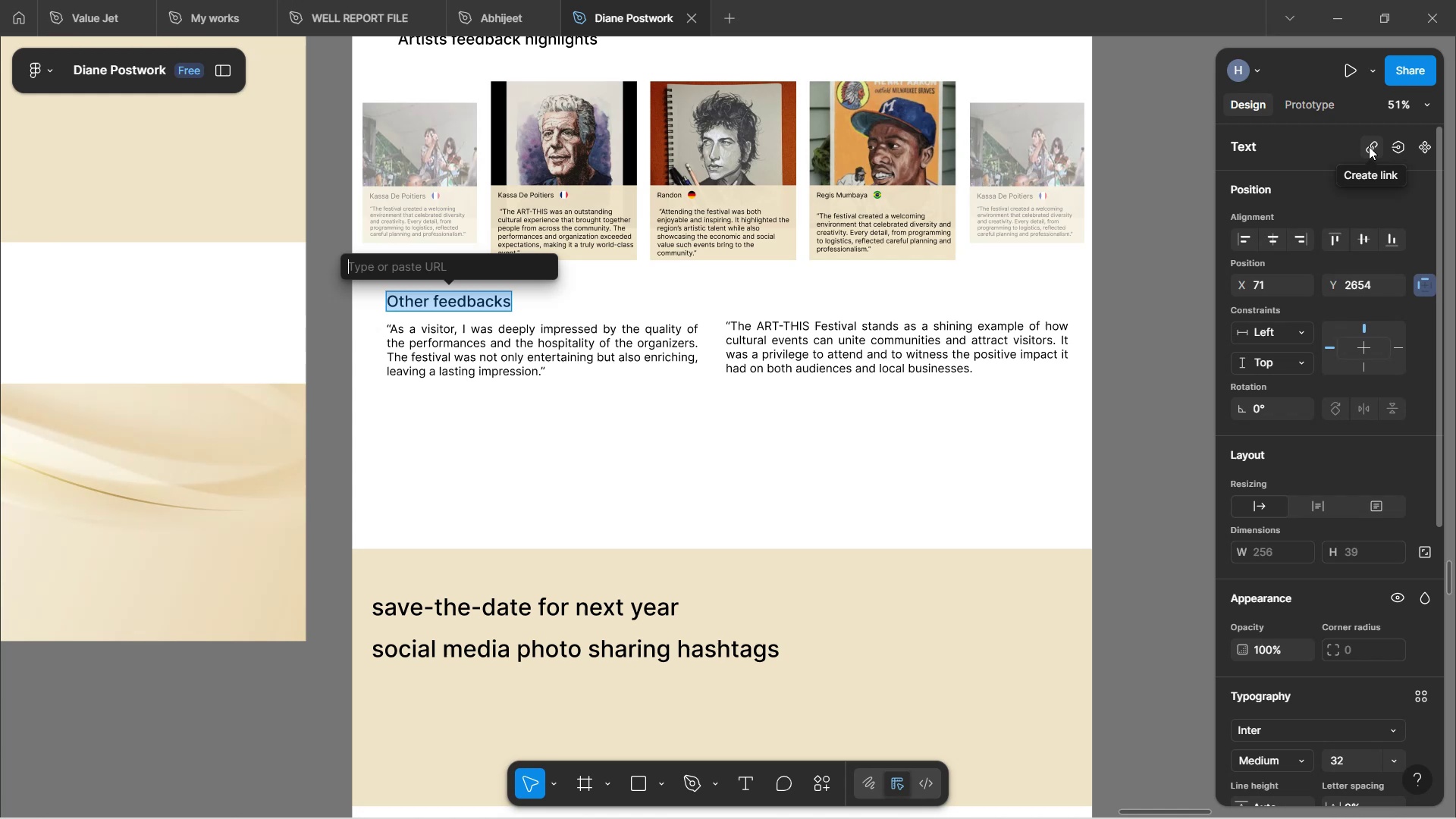 
type(www.phonicflow.ai)
 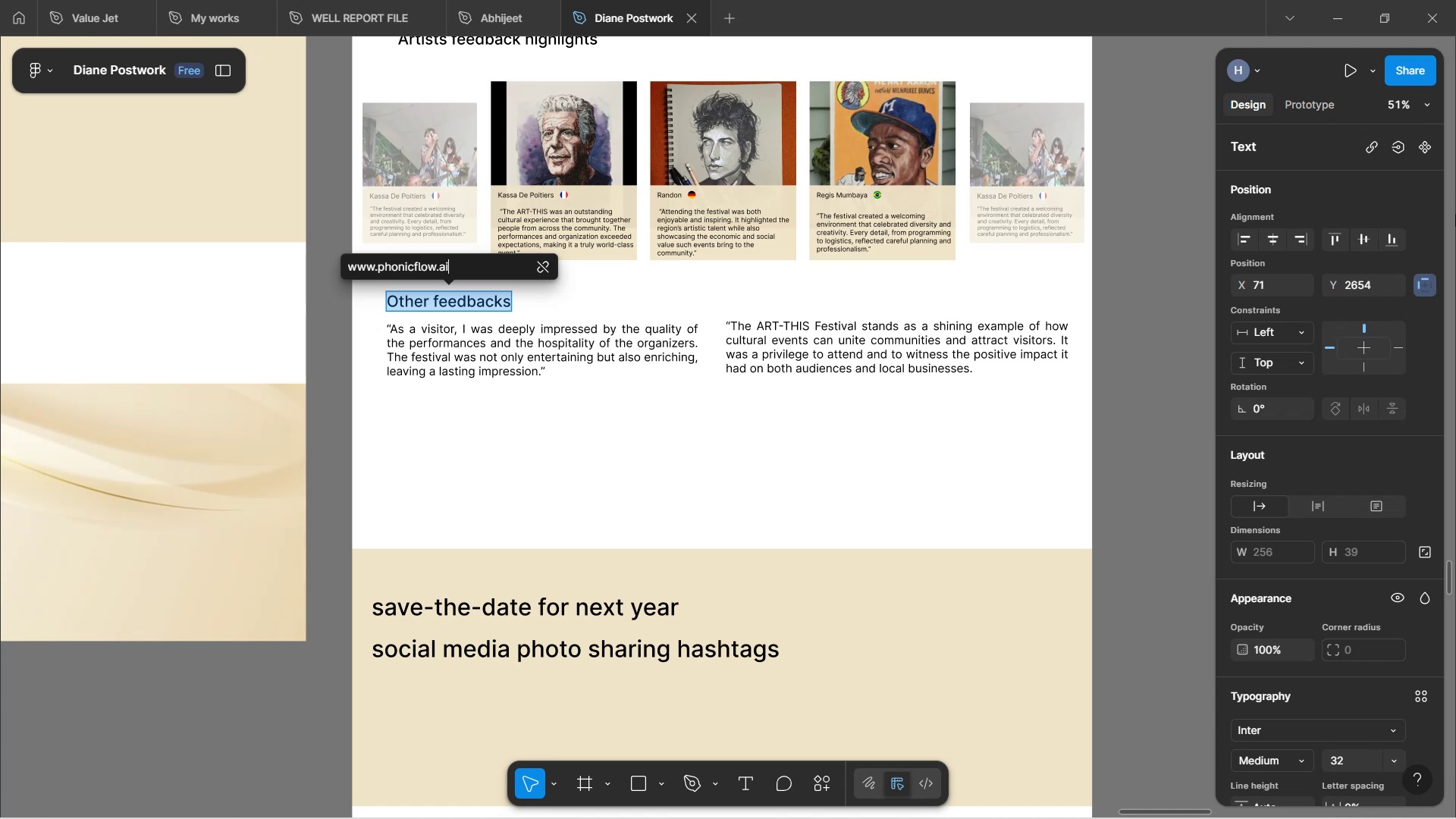 
key(Enter)
 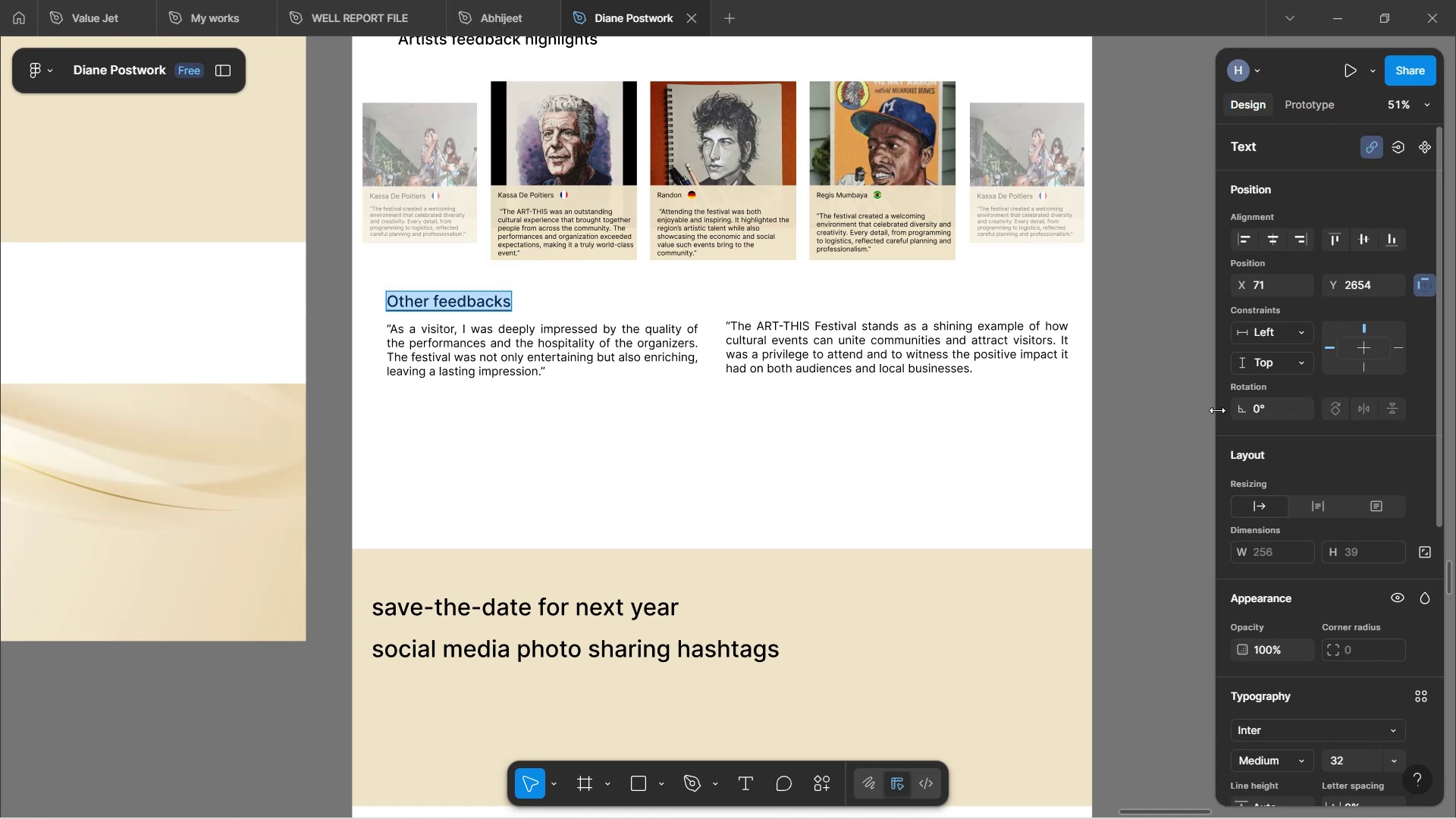 
left_click([1112, 431])
 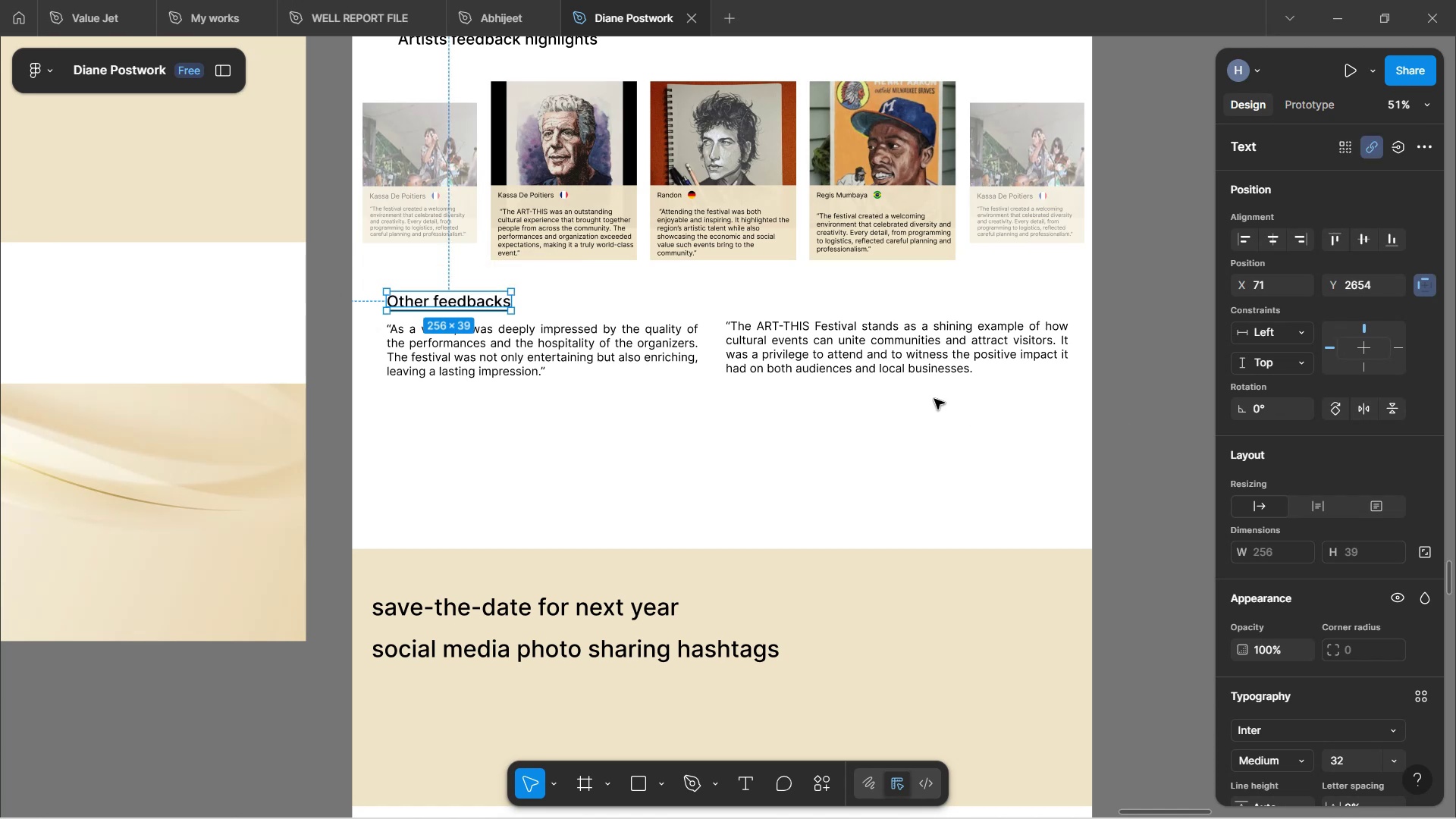 
left_click([934, 399])
 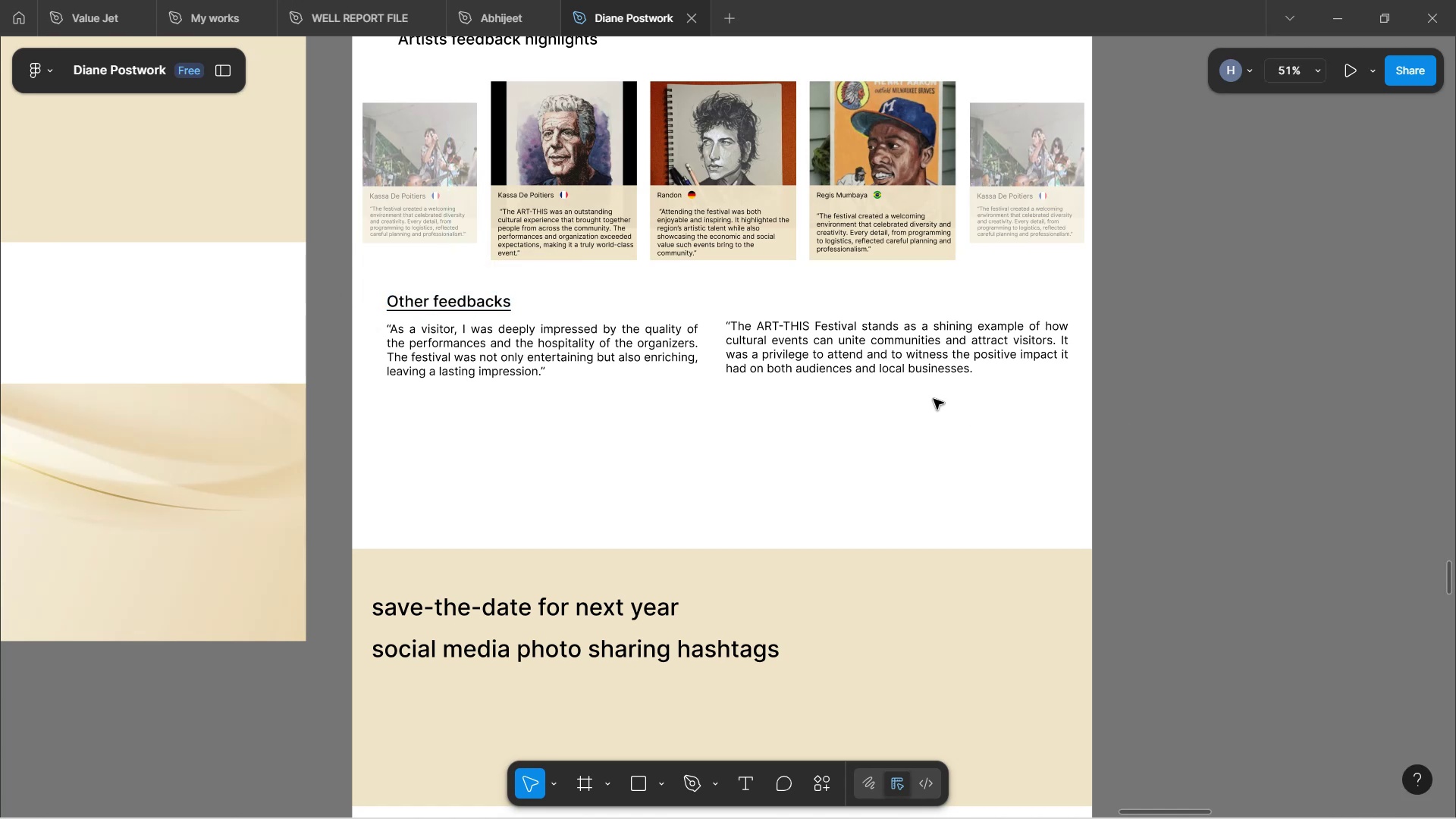 
scroll: coordinate [747, 428], scroll_direction: up, amount: 34.0
 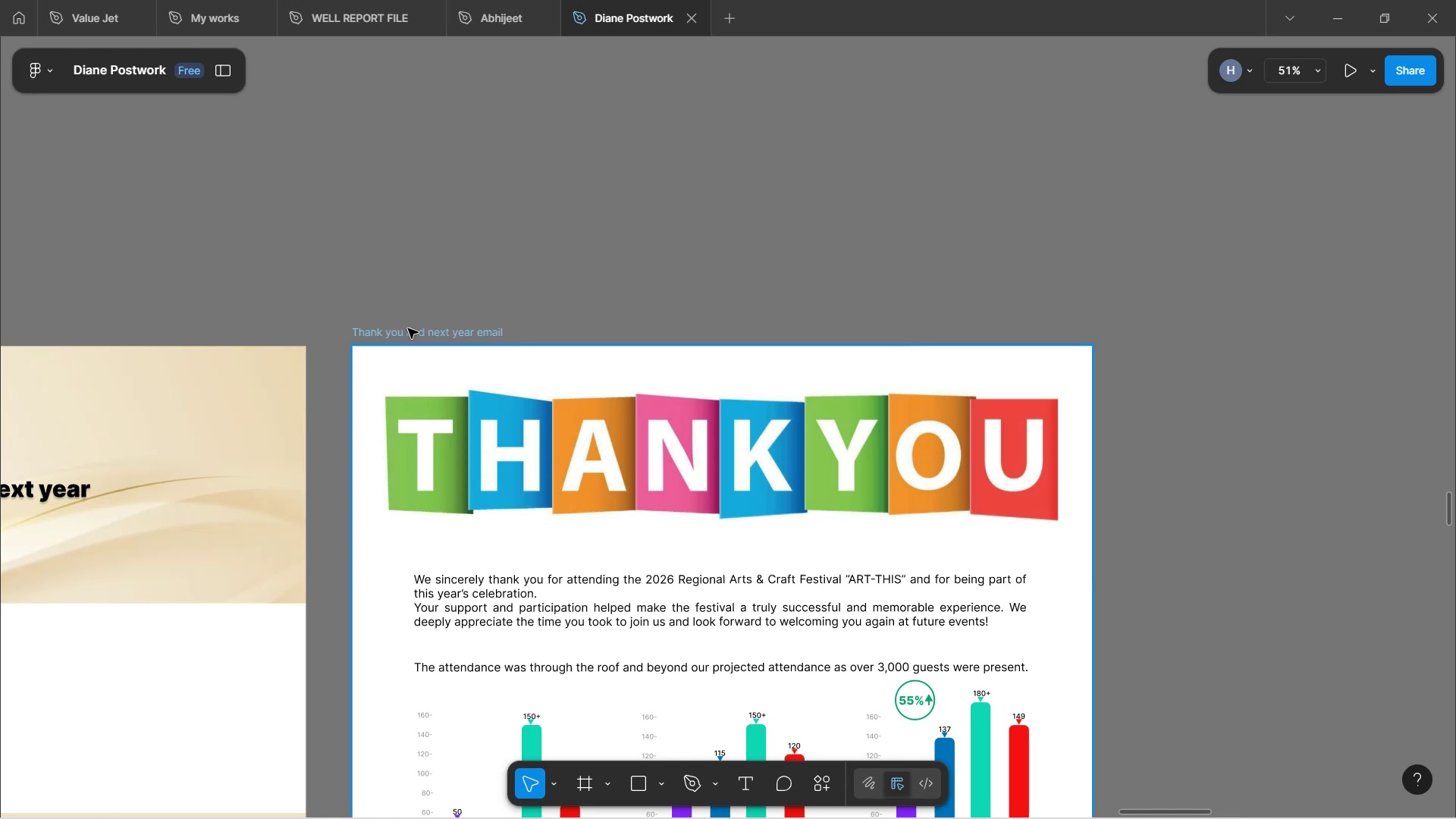 
left_click([408, 329])
 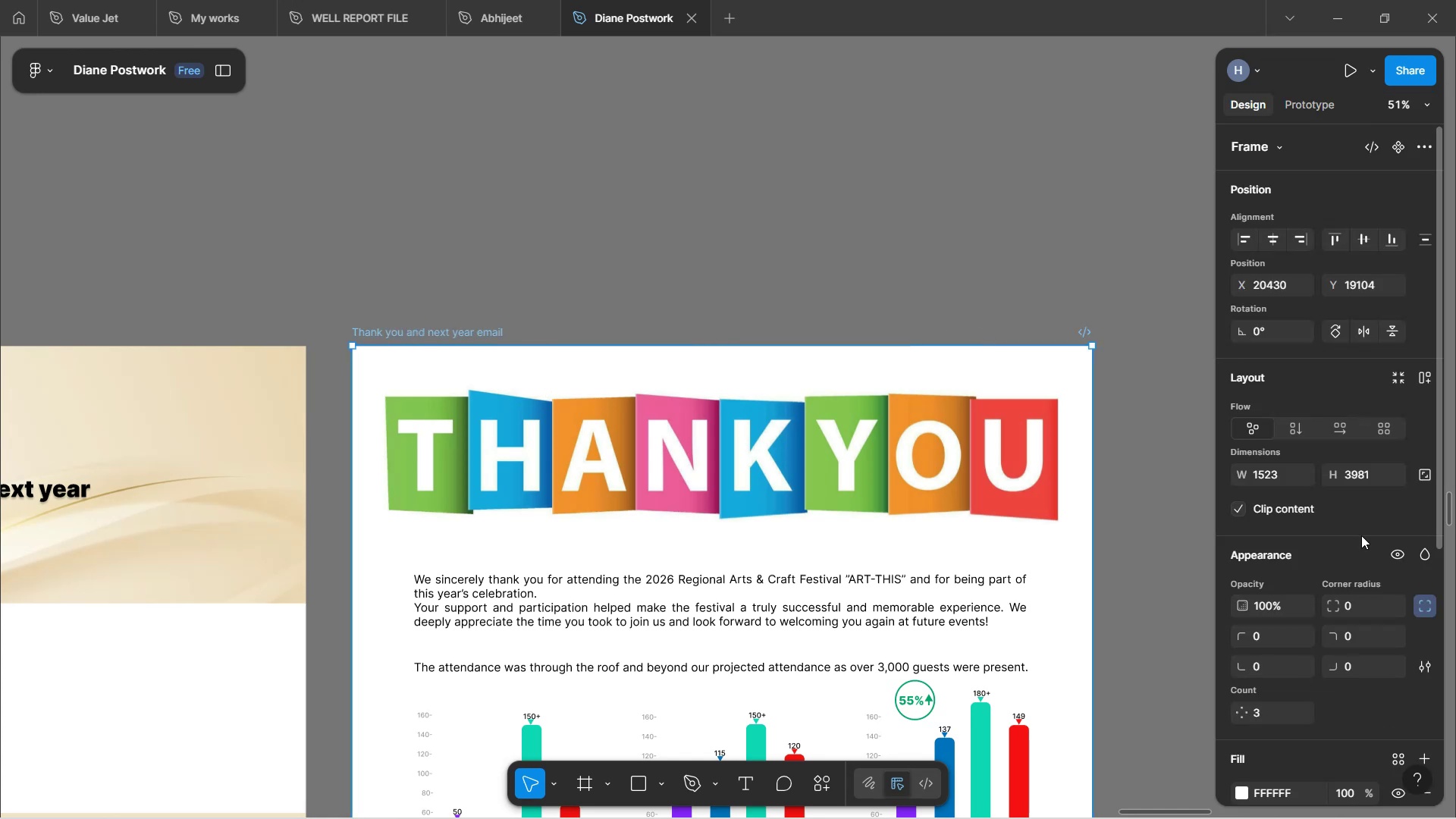 
scroll: coordinate [1394, 600], scroll_direction: down, amount: 18.0
 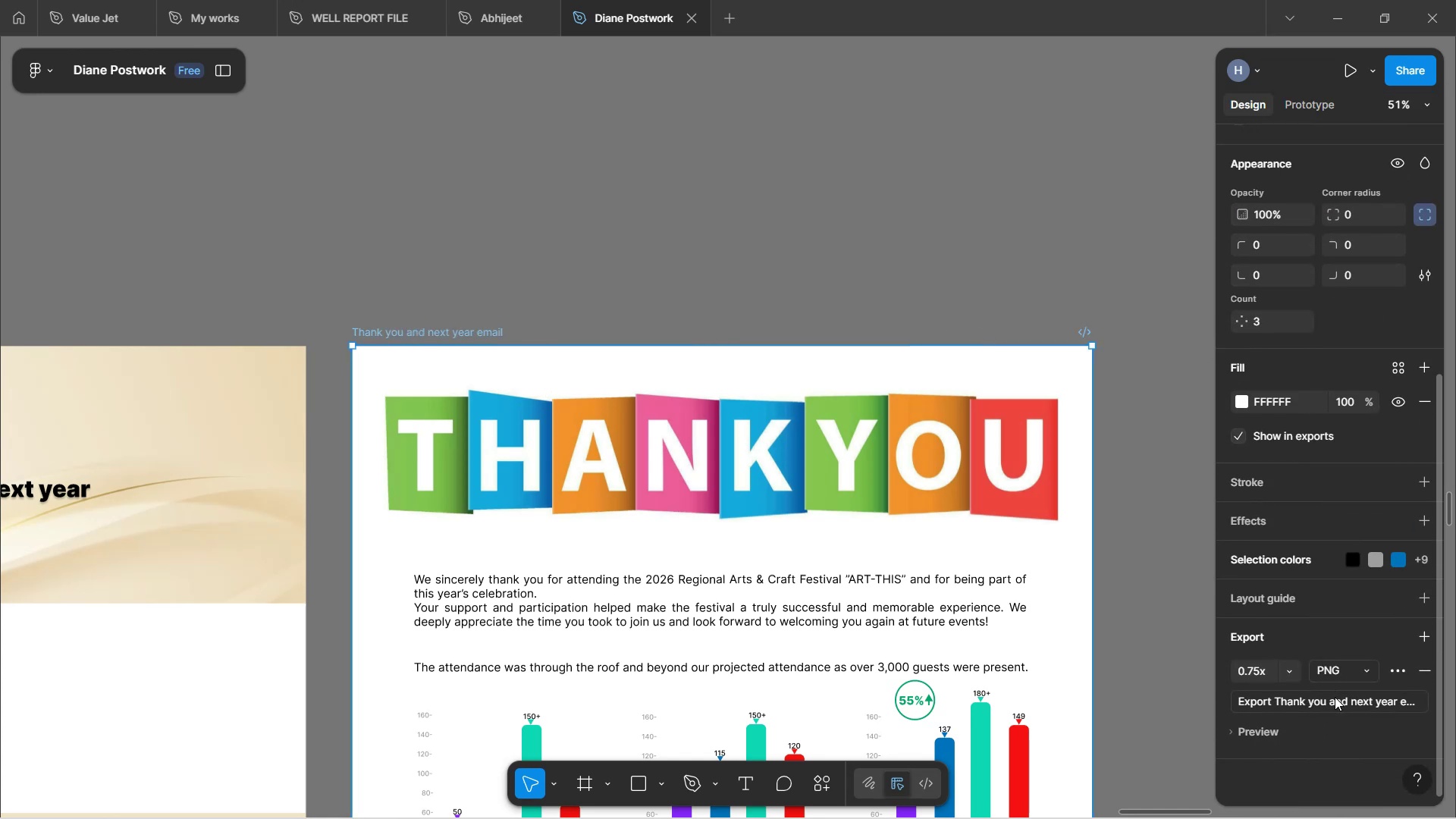 
left_click([1332, 698])
 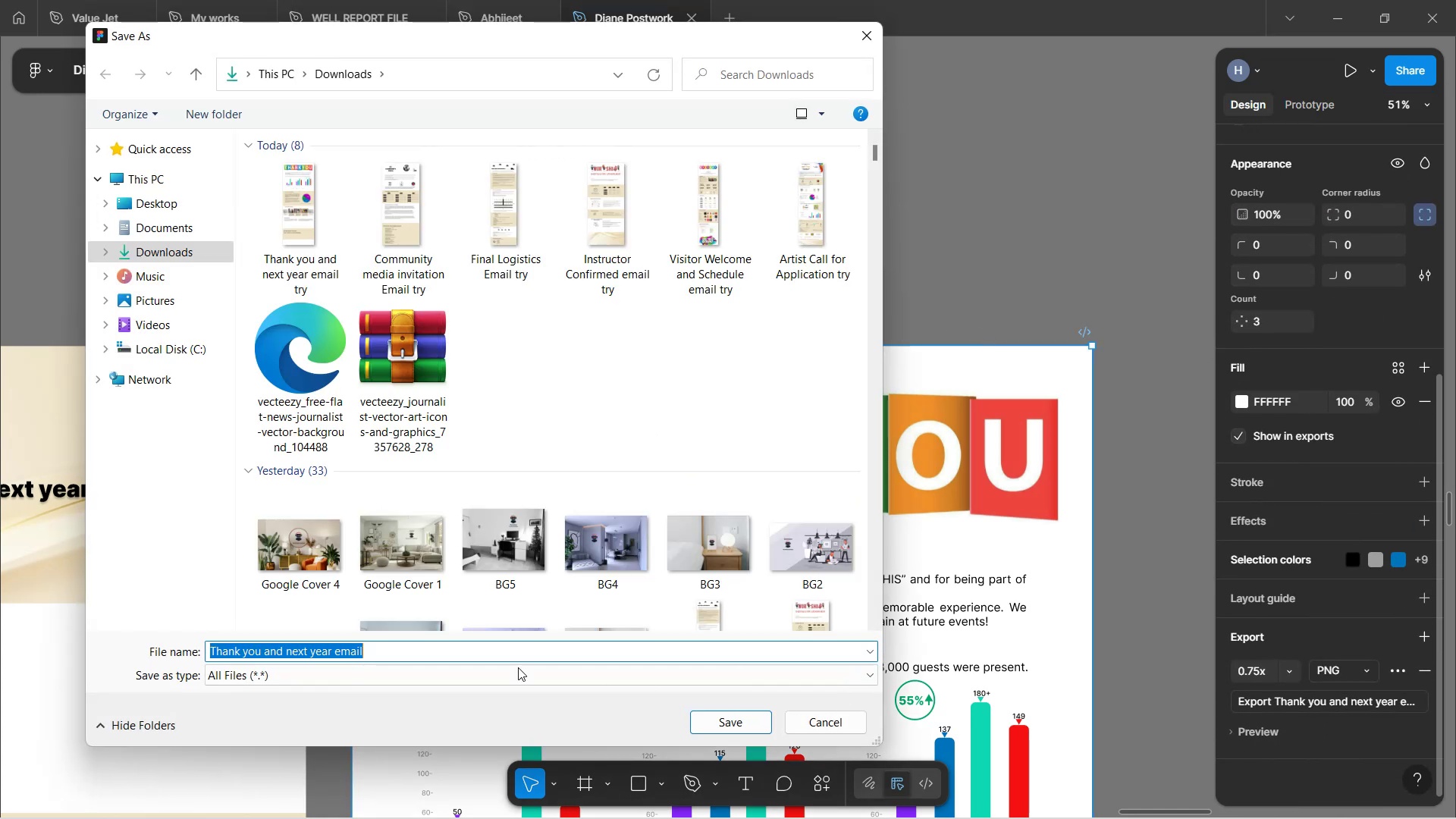 
key(ArrowRight)
 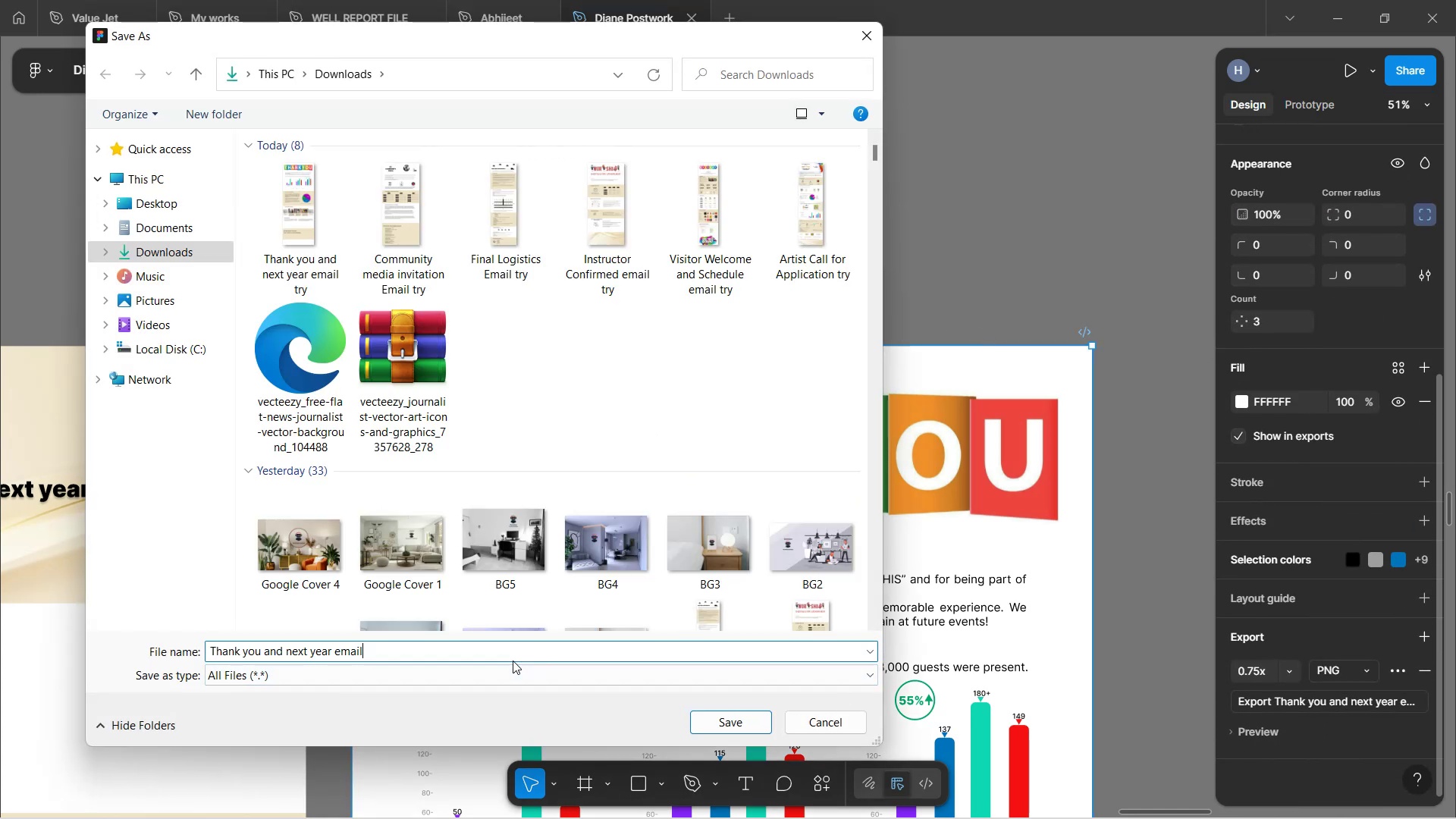 
type( try link)
 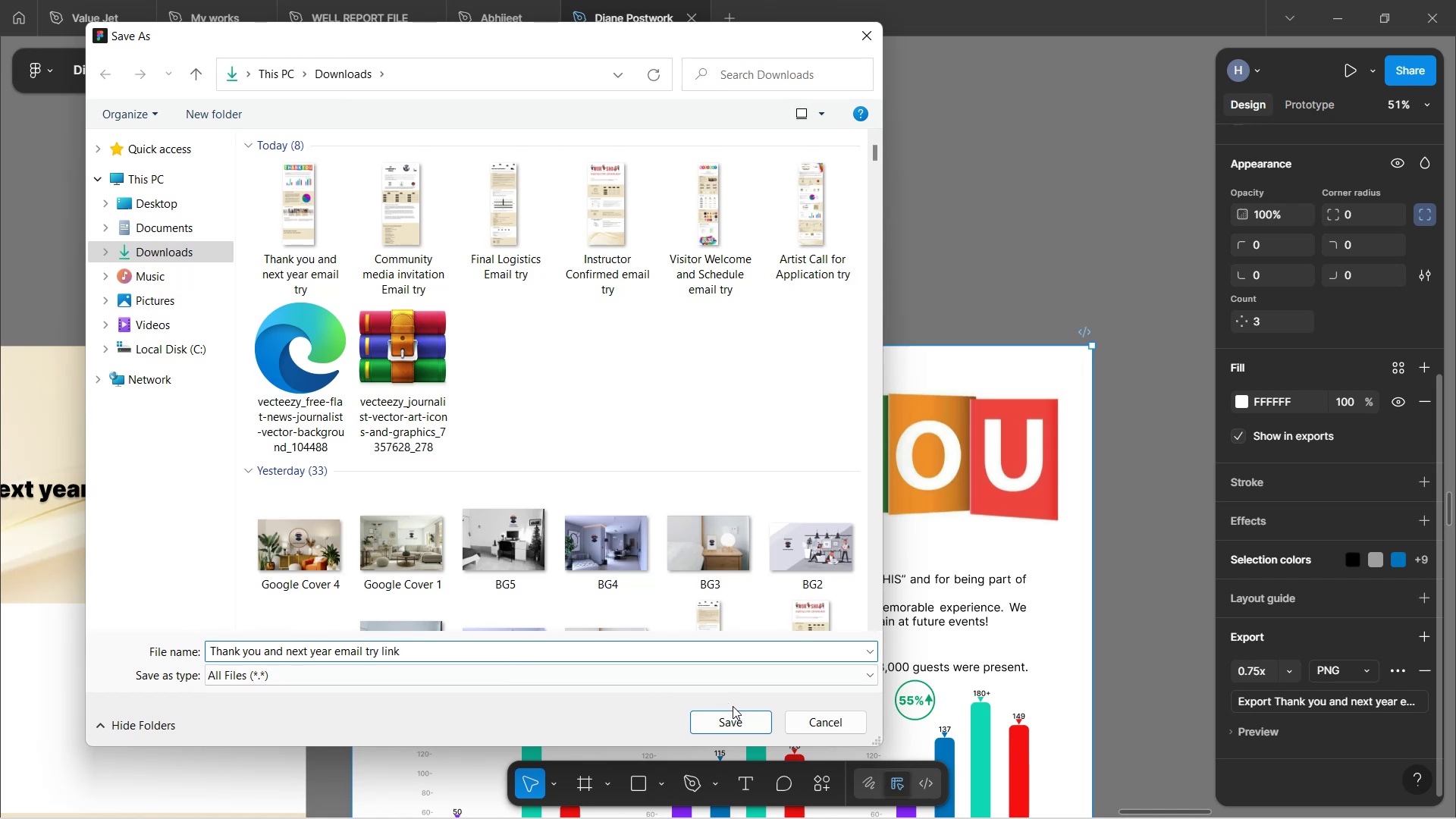 
left_click([739, 730])
 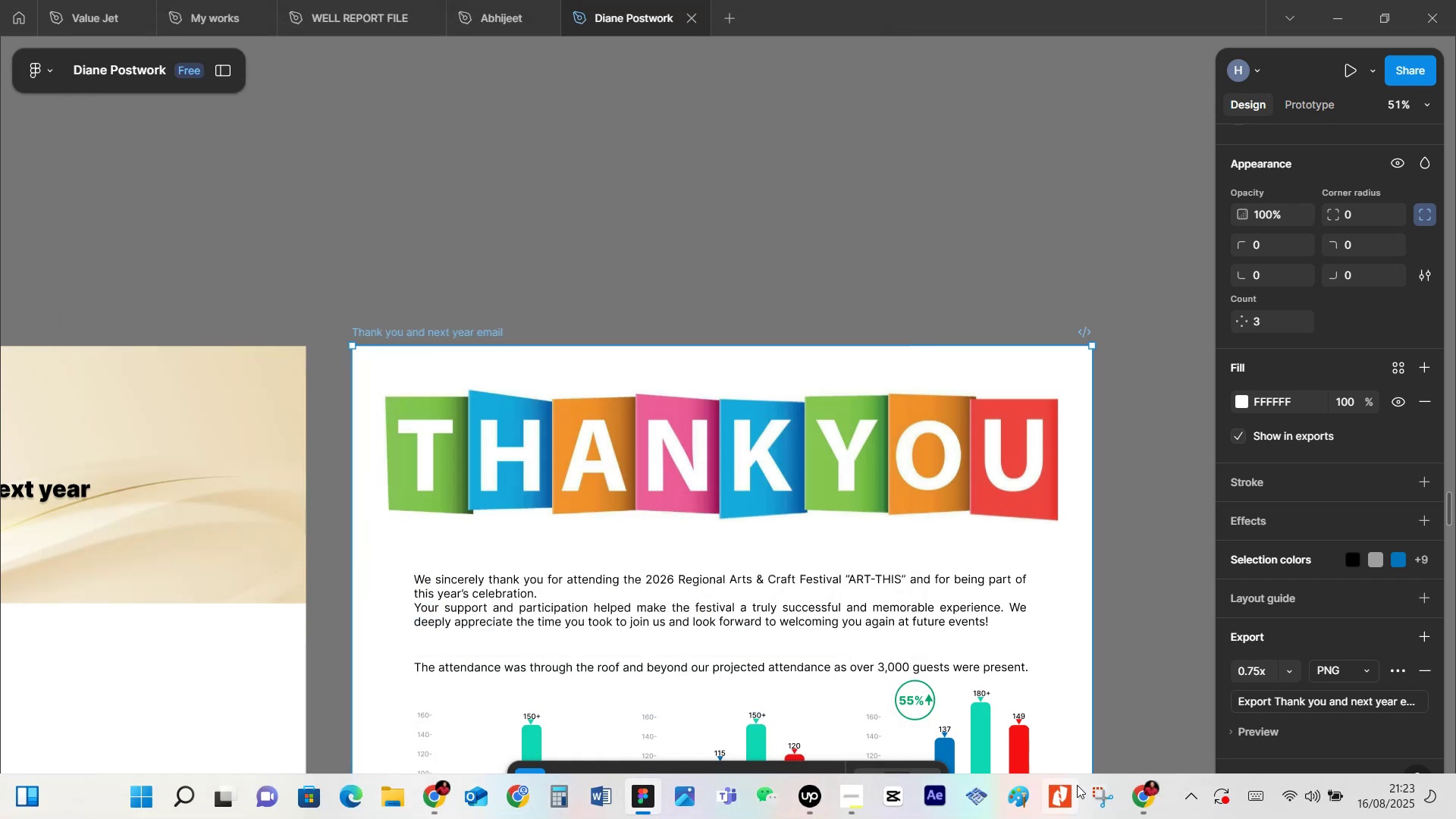 
left_click([1149, 794])
 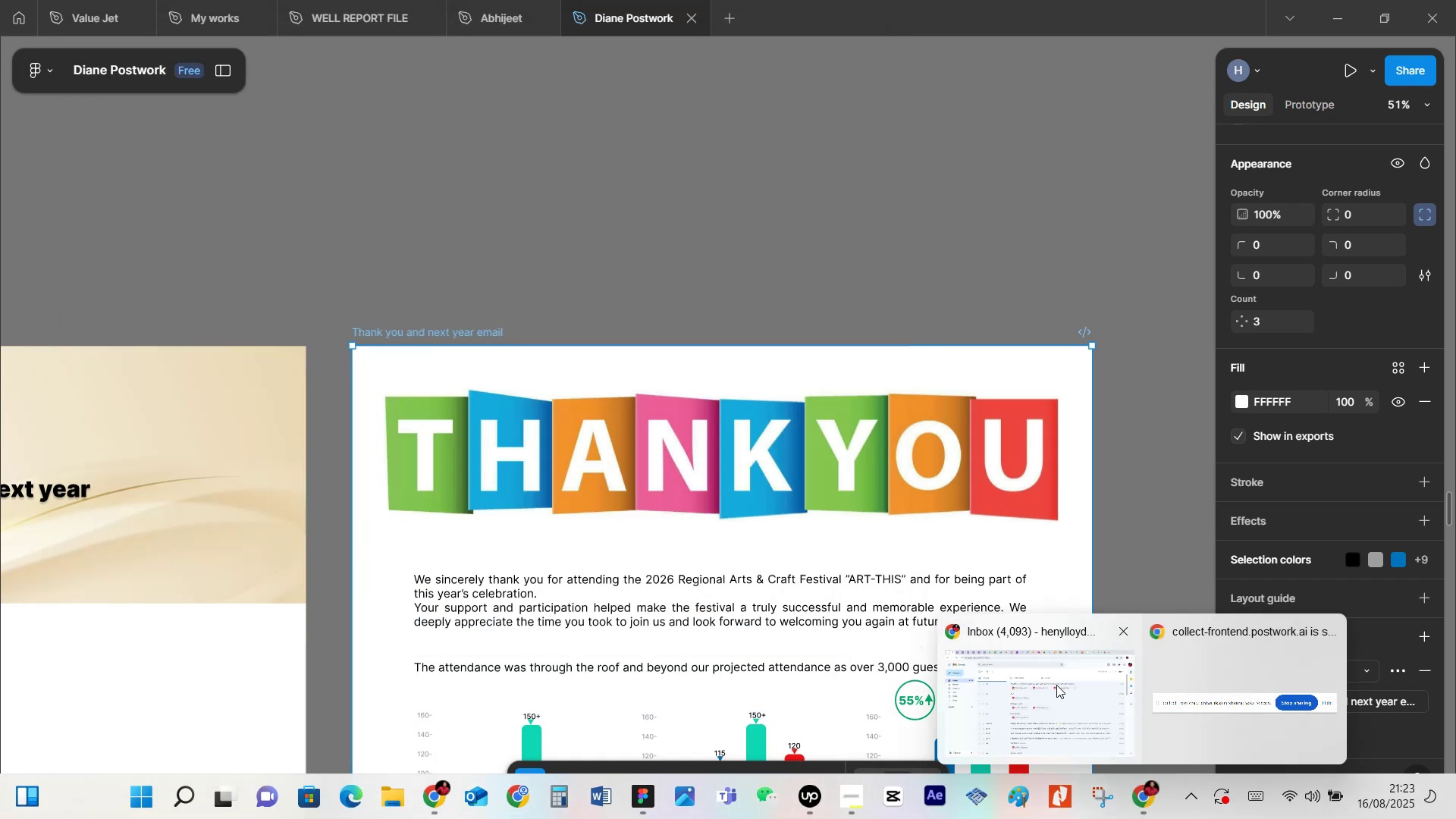 
left_click([1058, 685])
 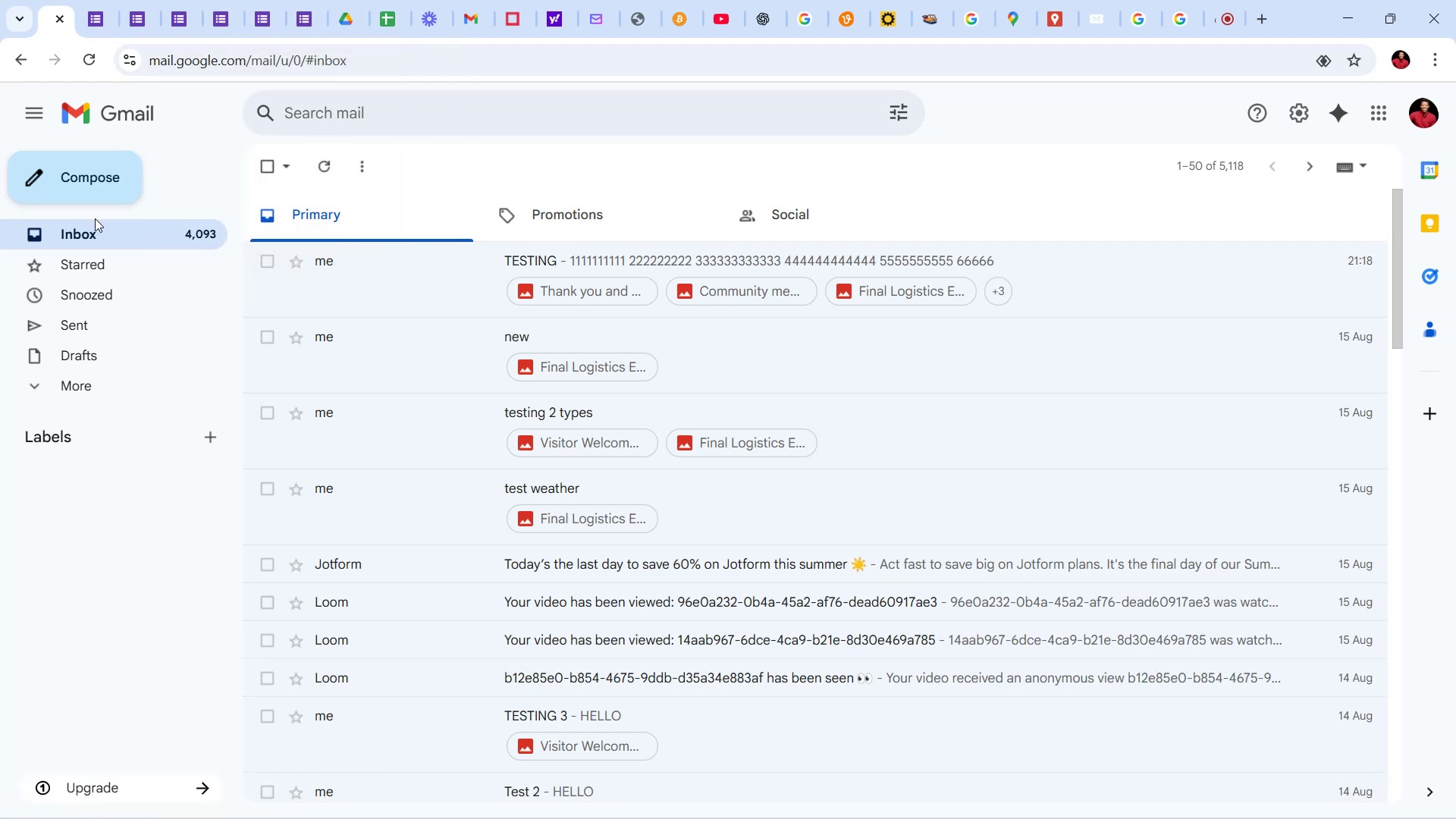 
left_click([118, 184])
 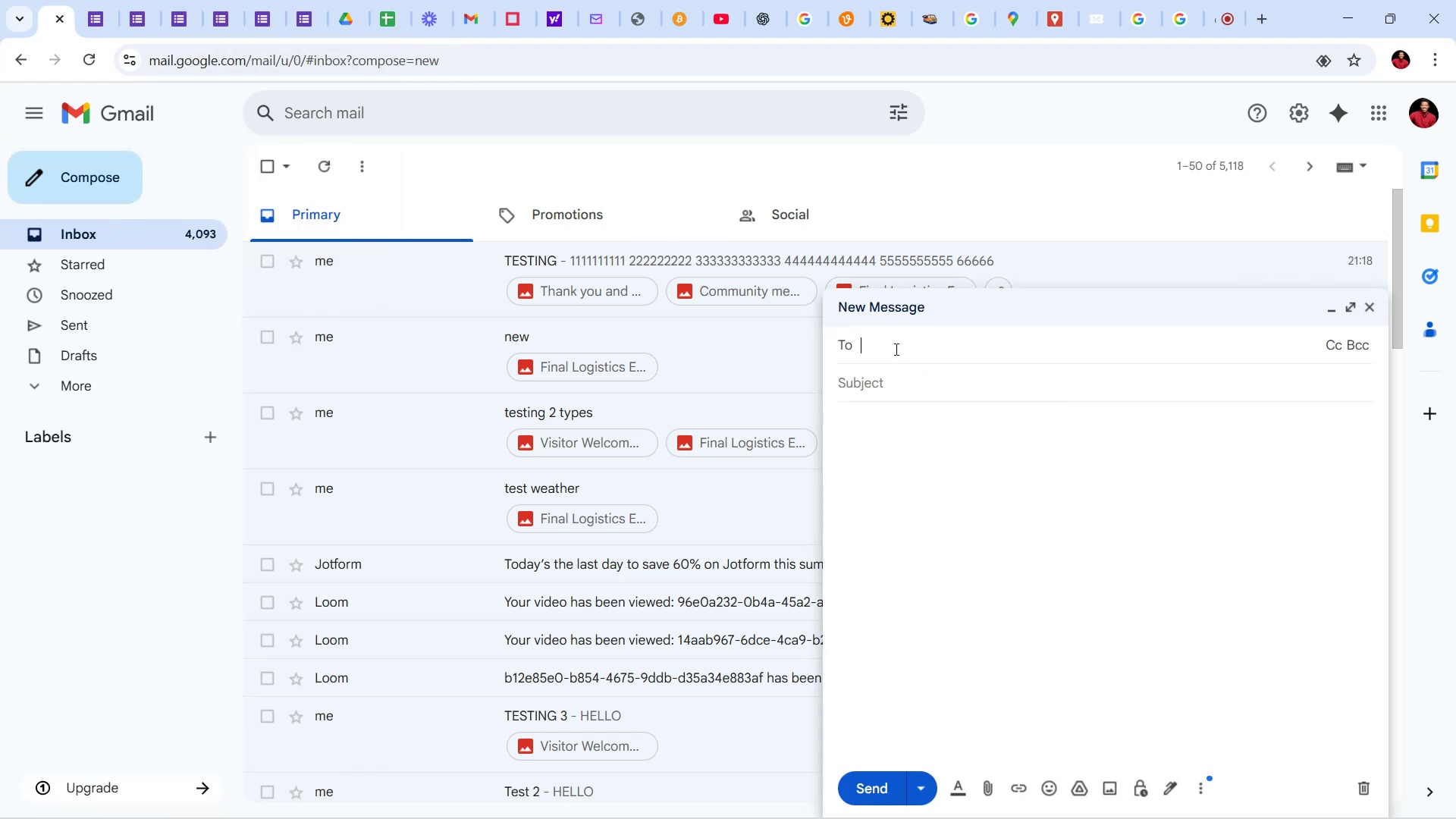 
type(he)
 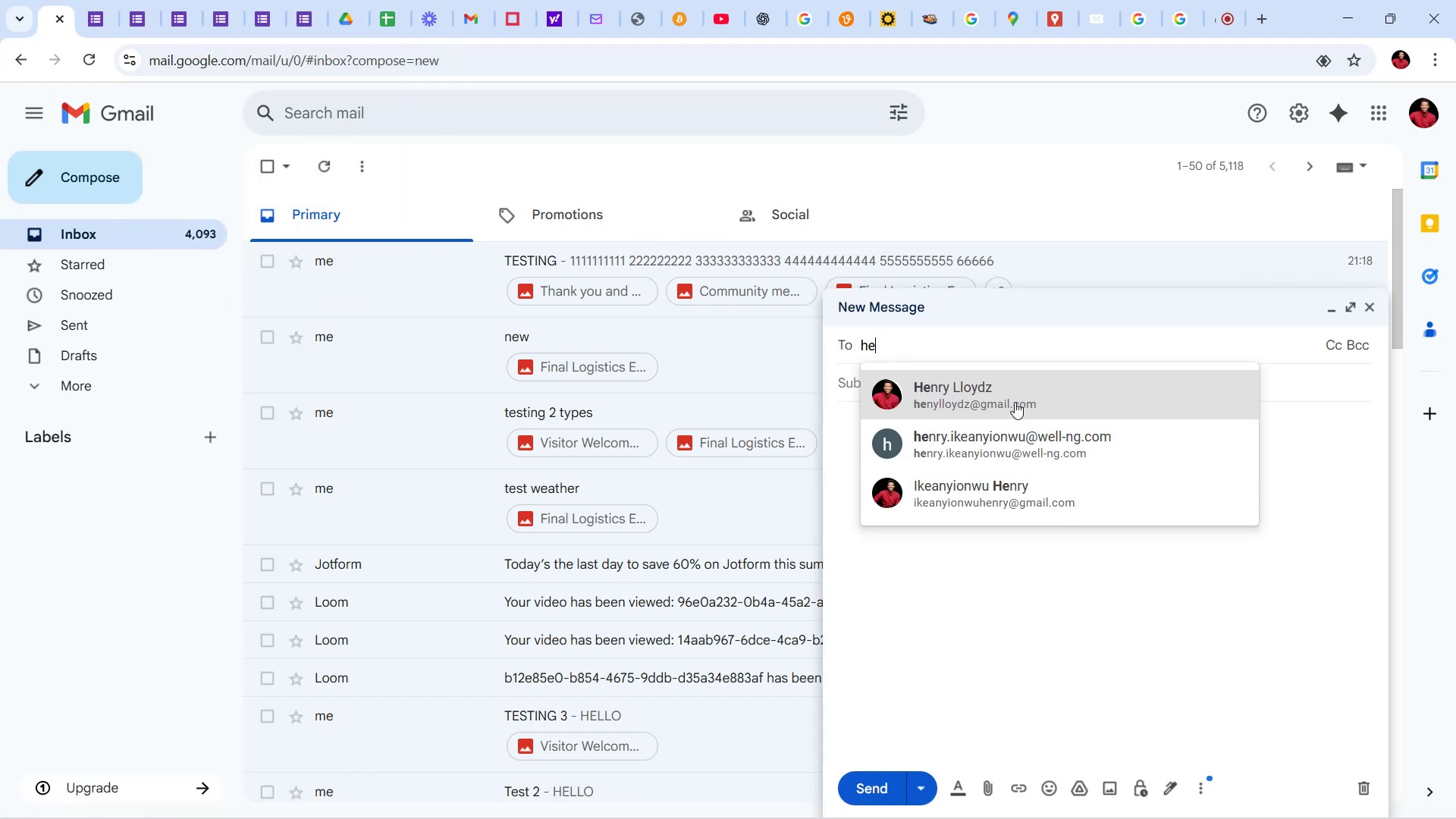 
left_click([1014, 388])
 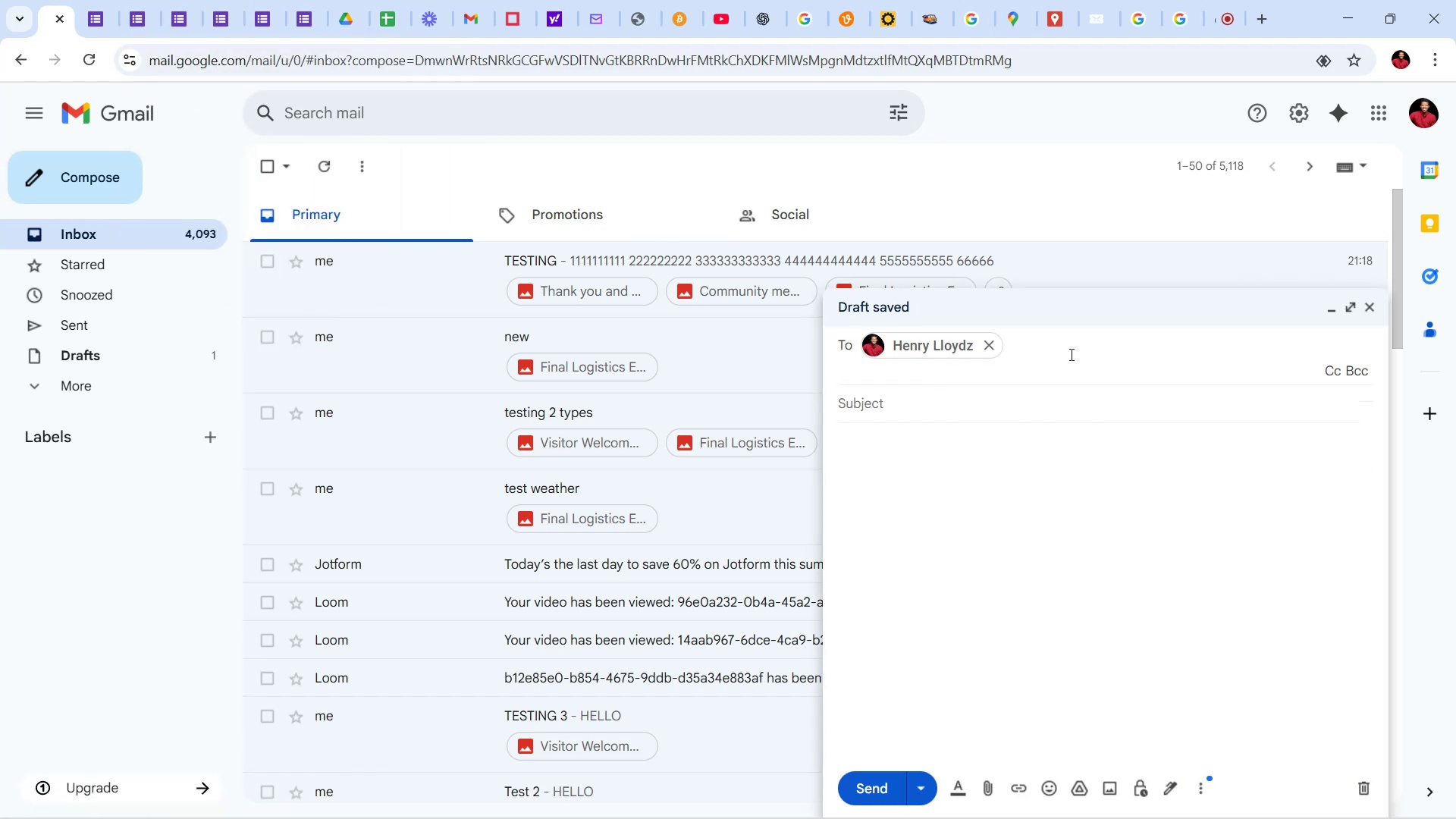 
left_click([1075, 350])
 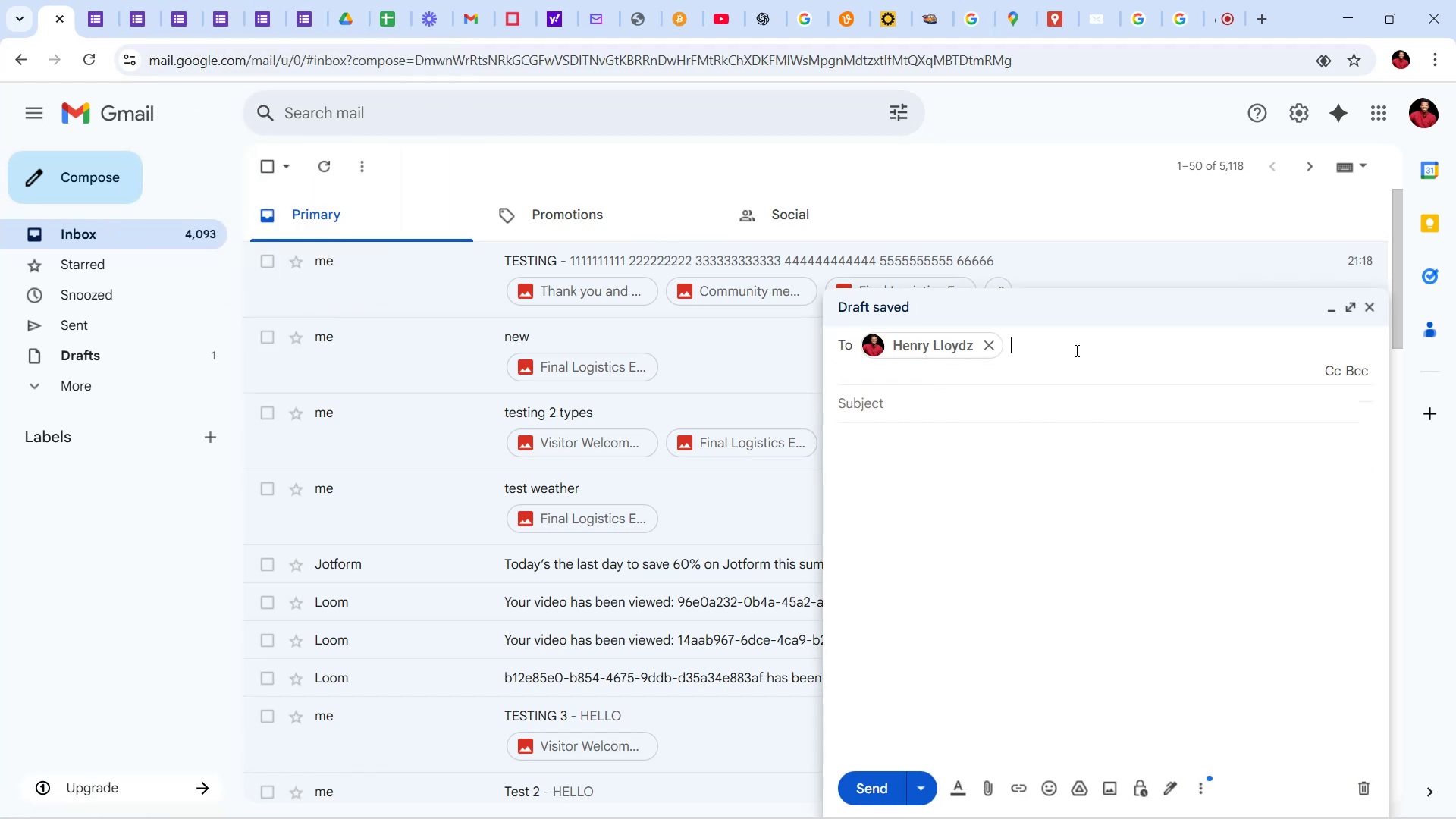 
key(H)
 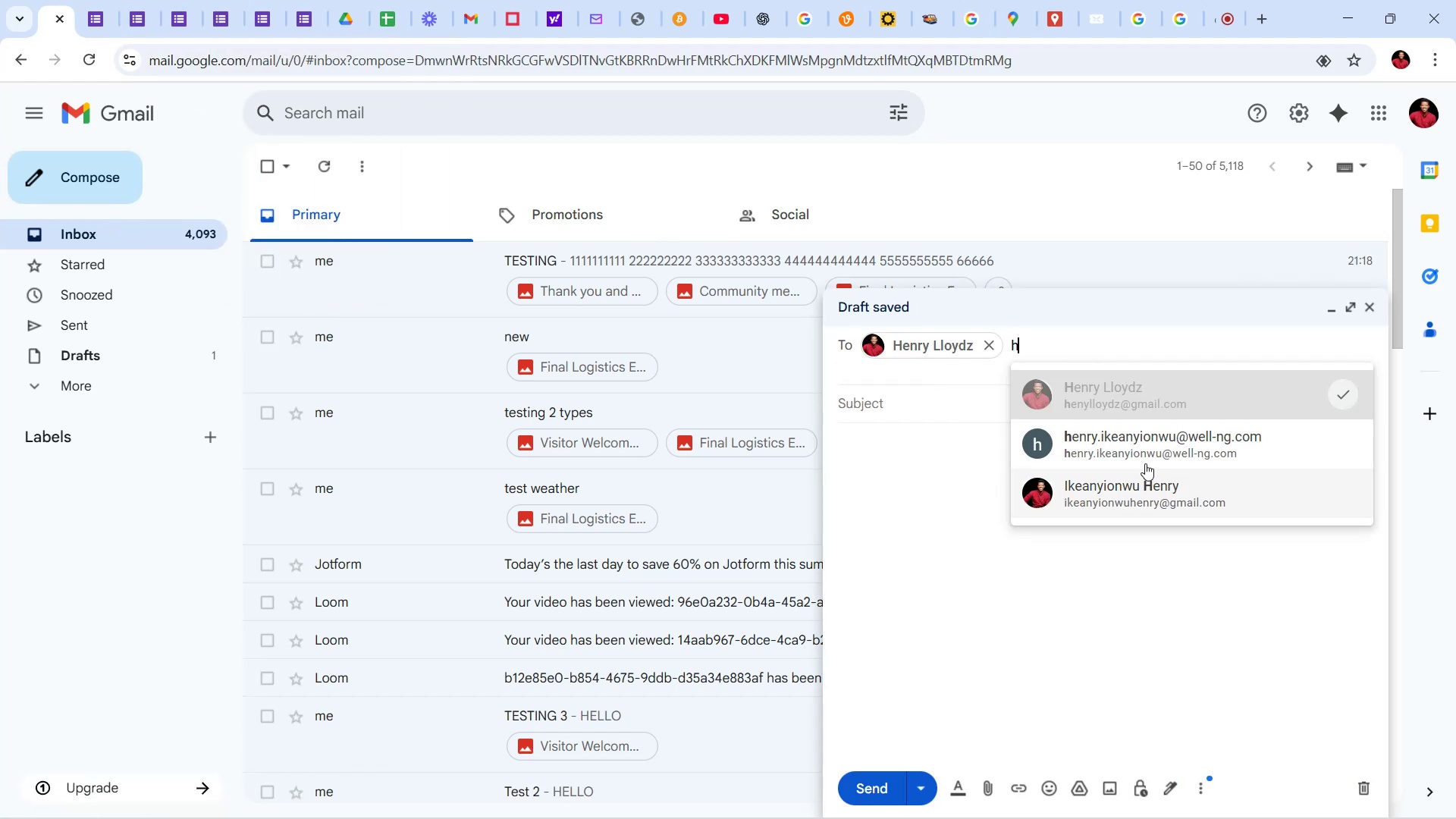 
left_click([1147, 459])
 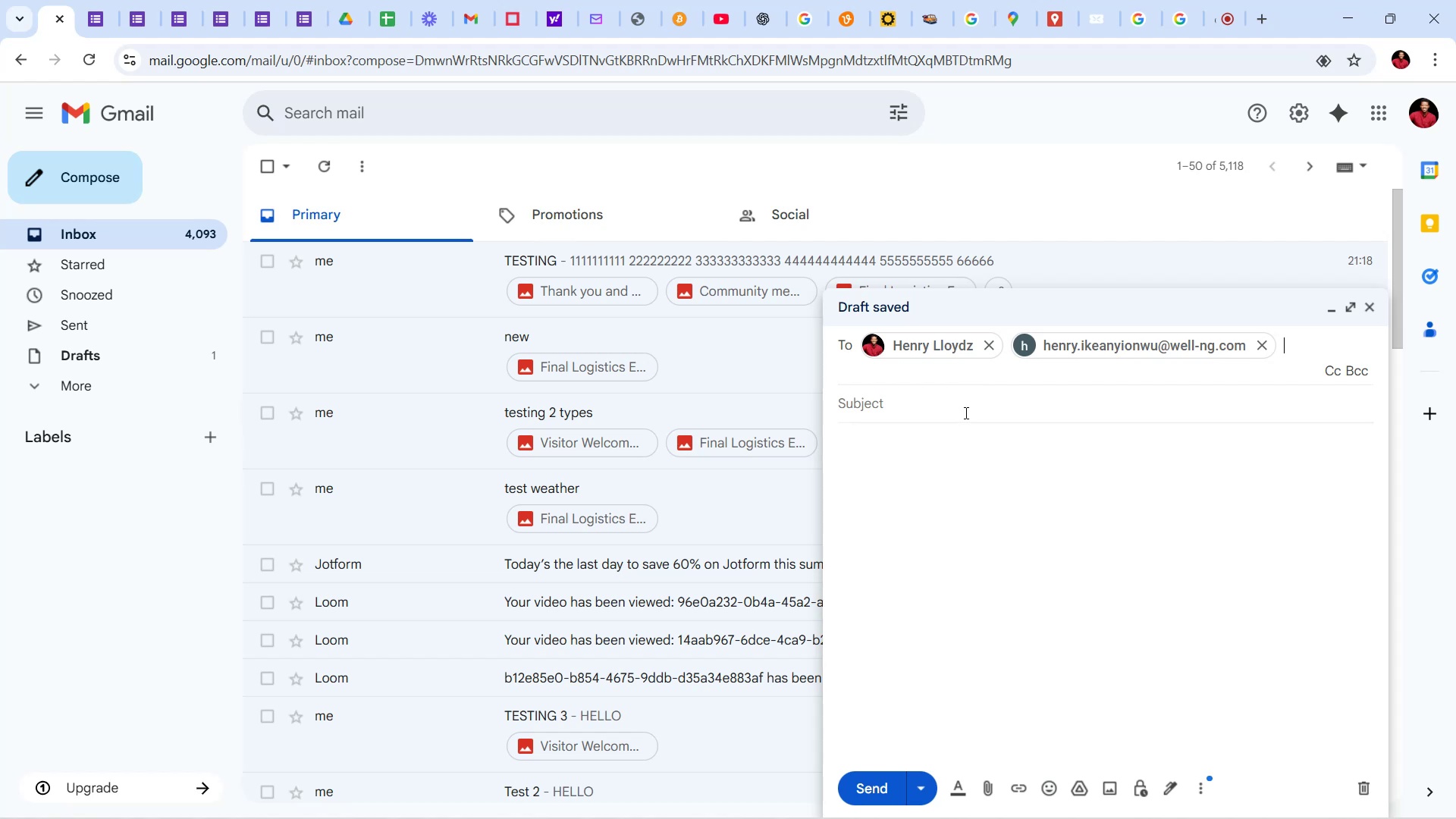 
left_click([965, 412])
 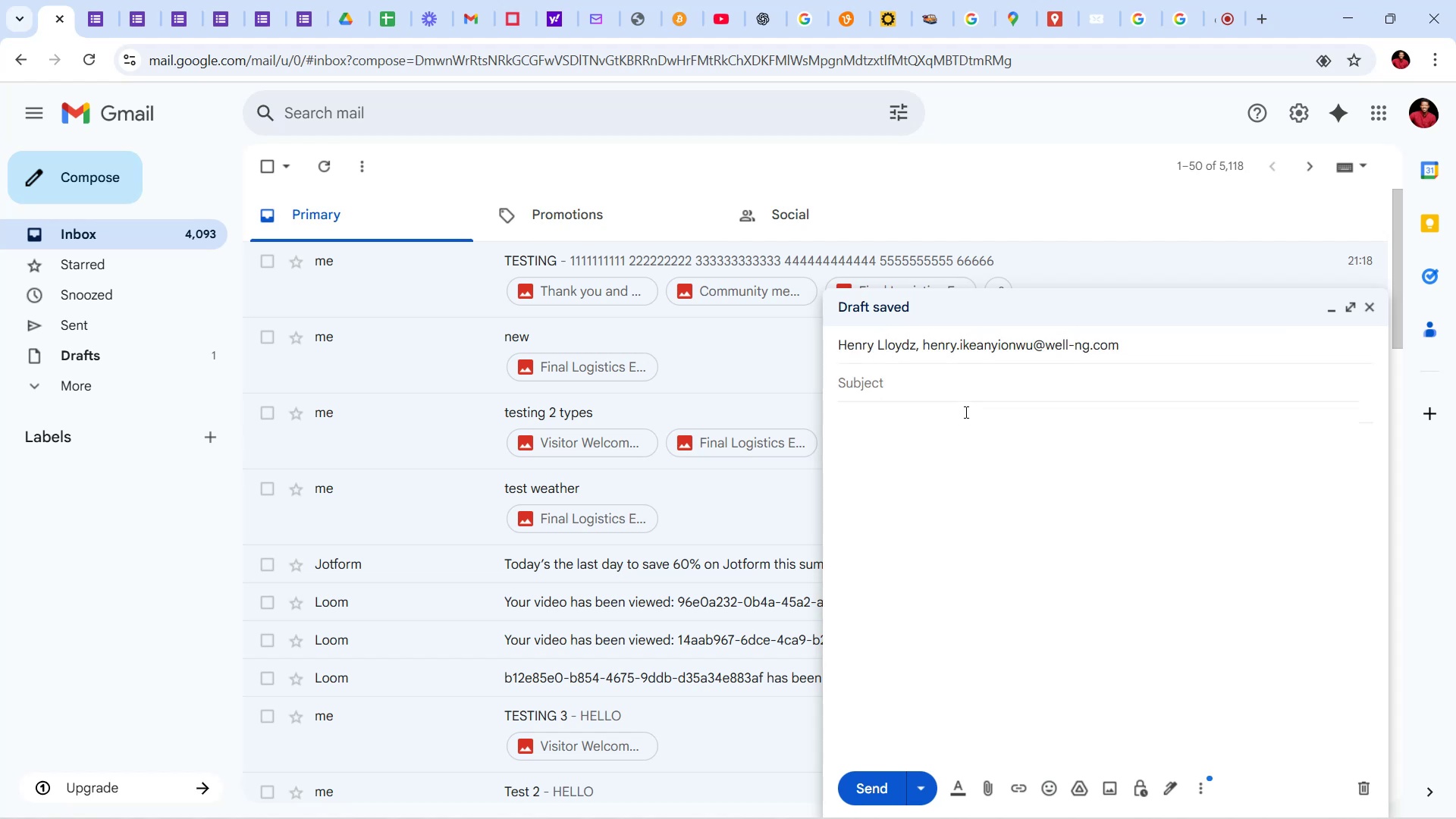 
type(TEST LINK)
 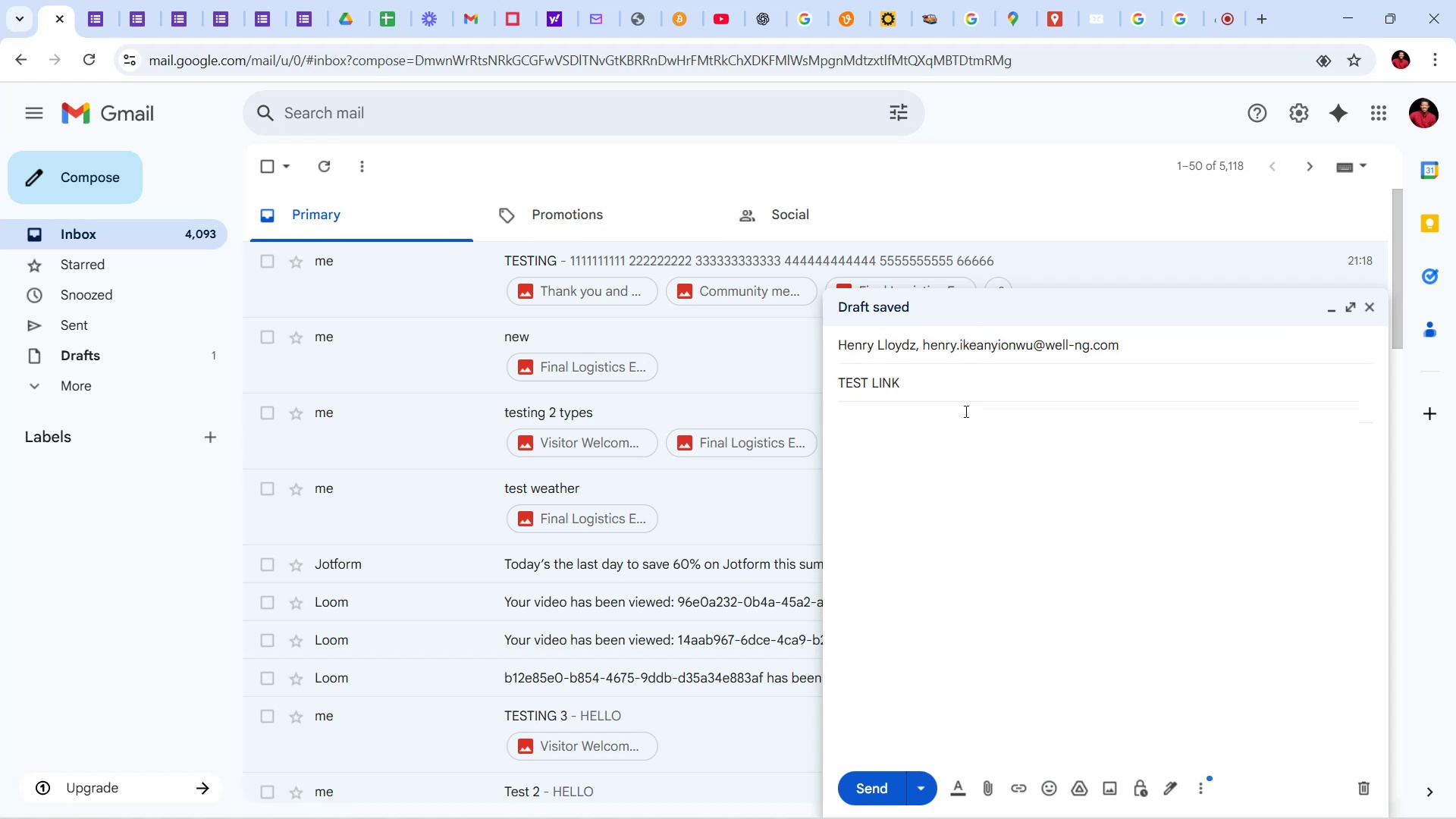 
left_click([998, 450])
 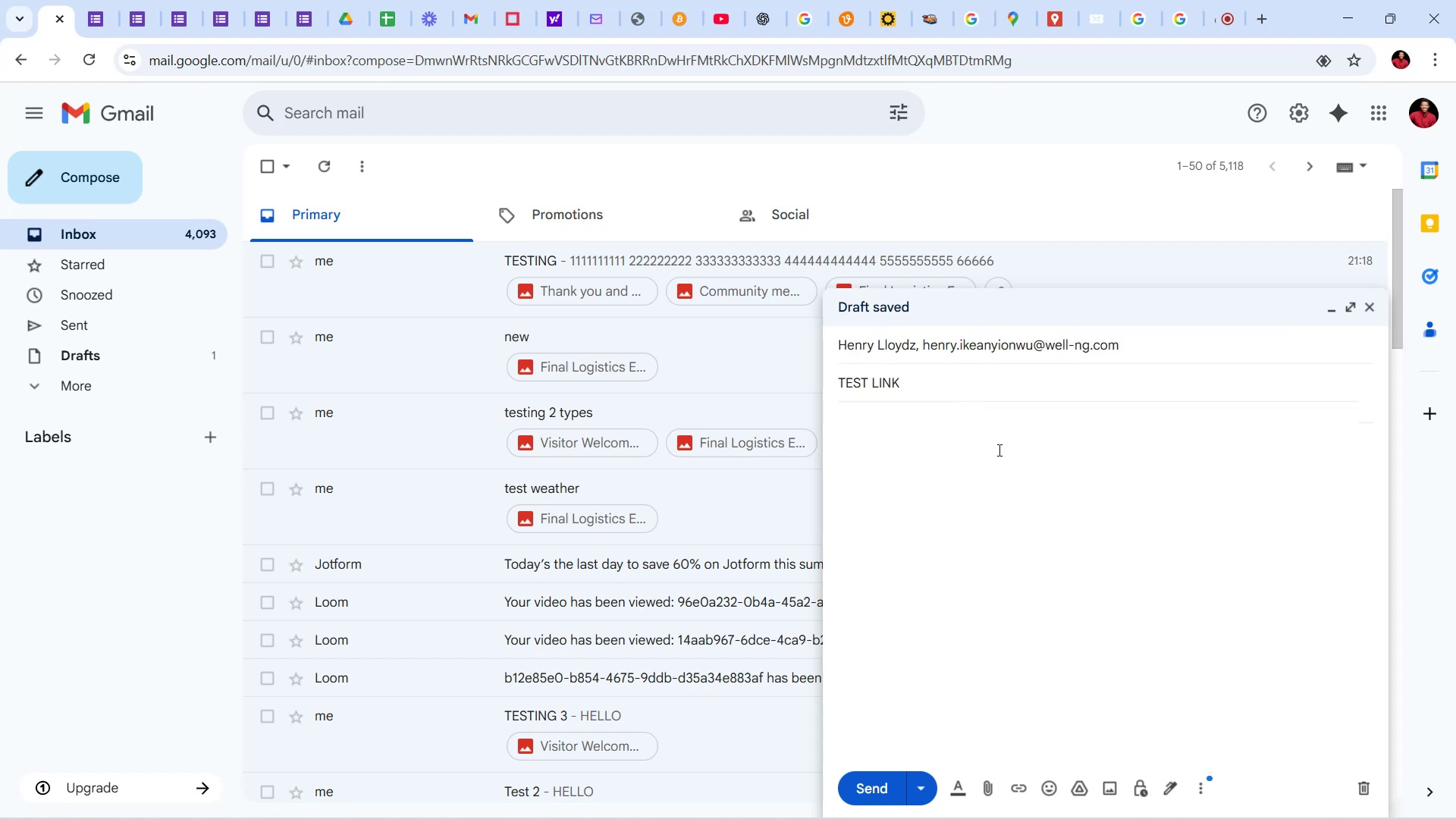 
type(SEE)
 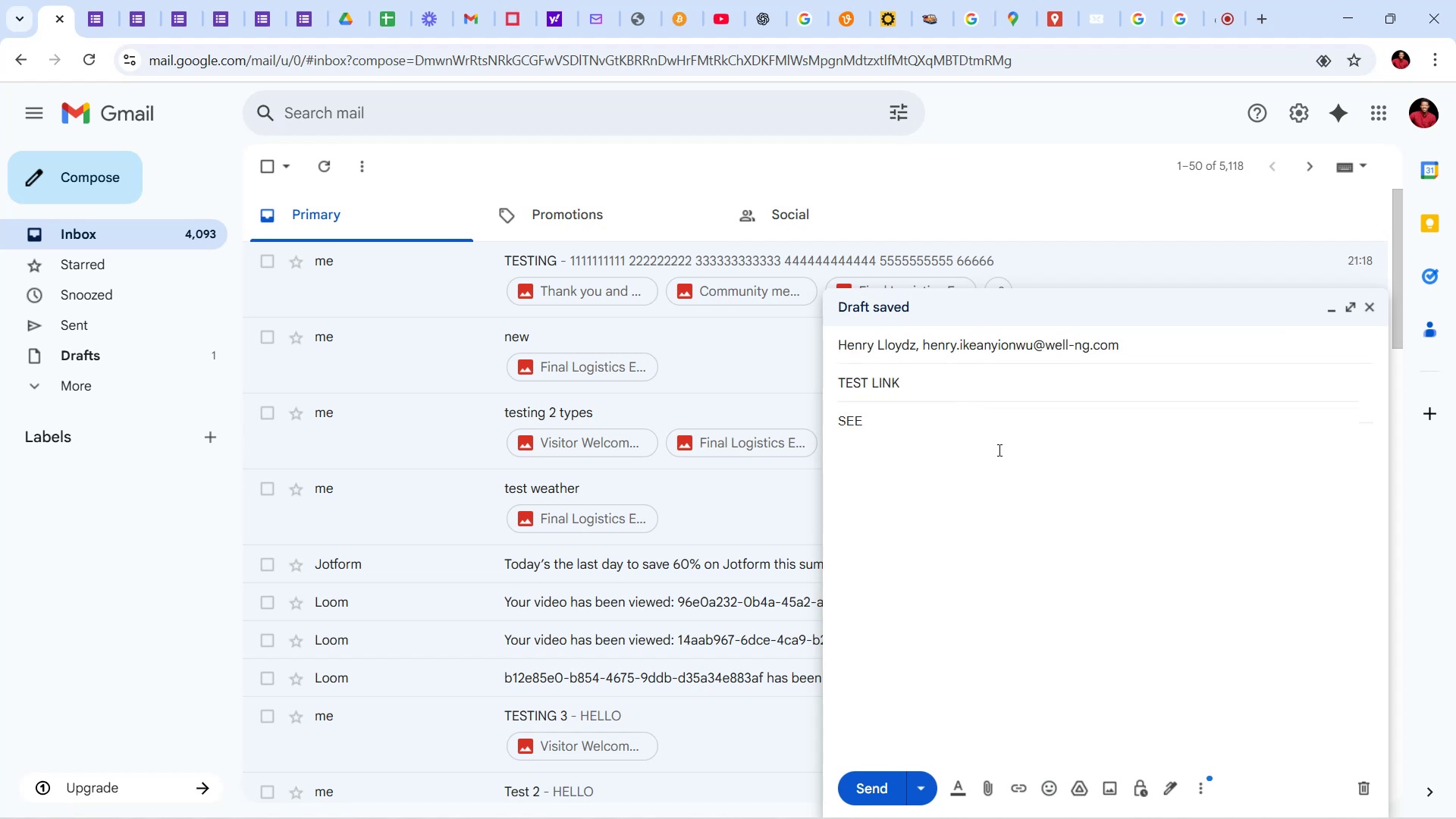 
key(Enter)
 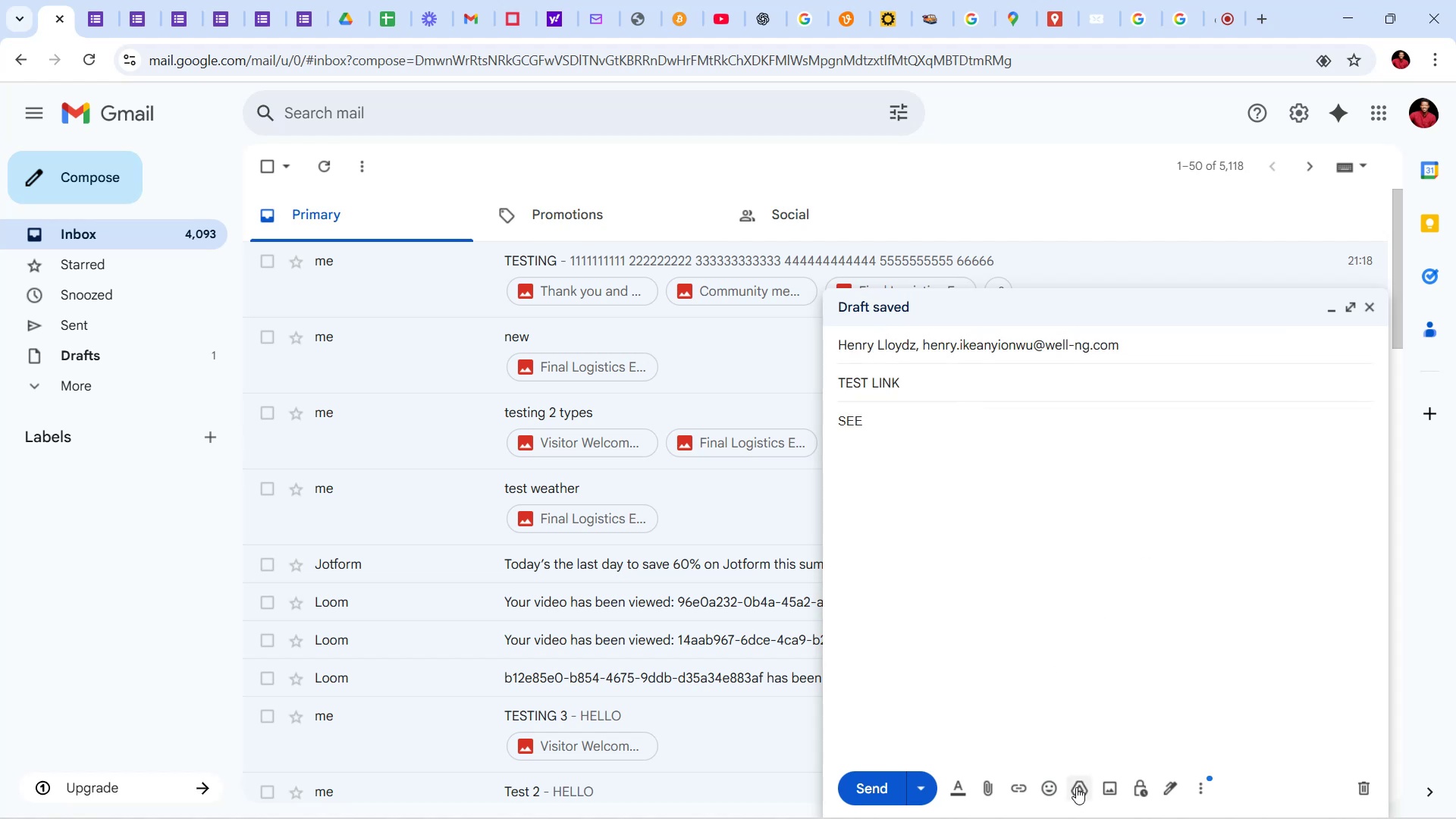 
left_click([1109, 786])
 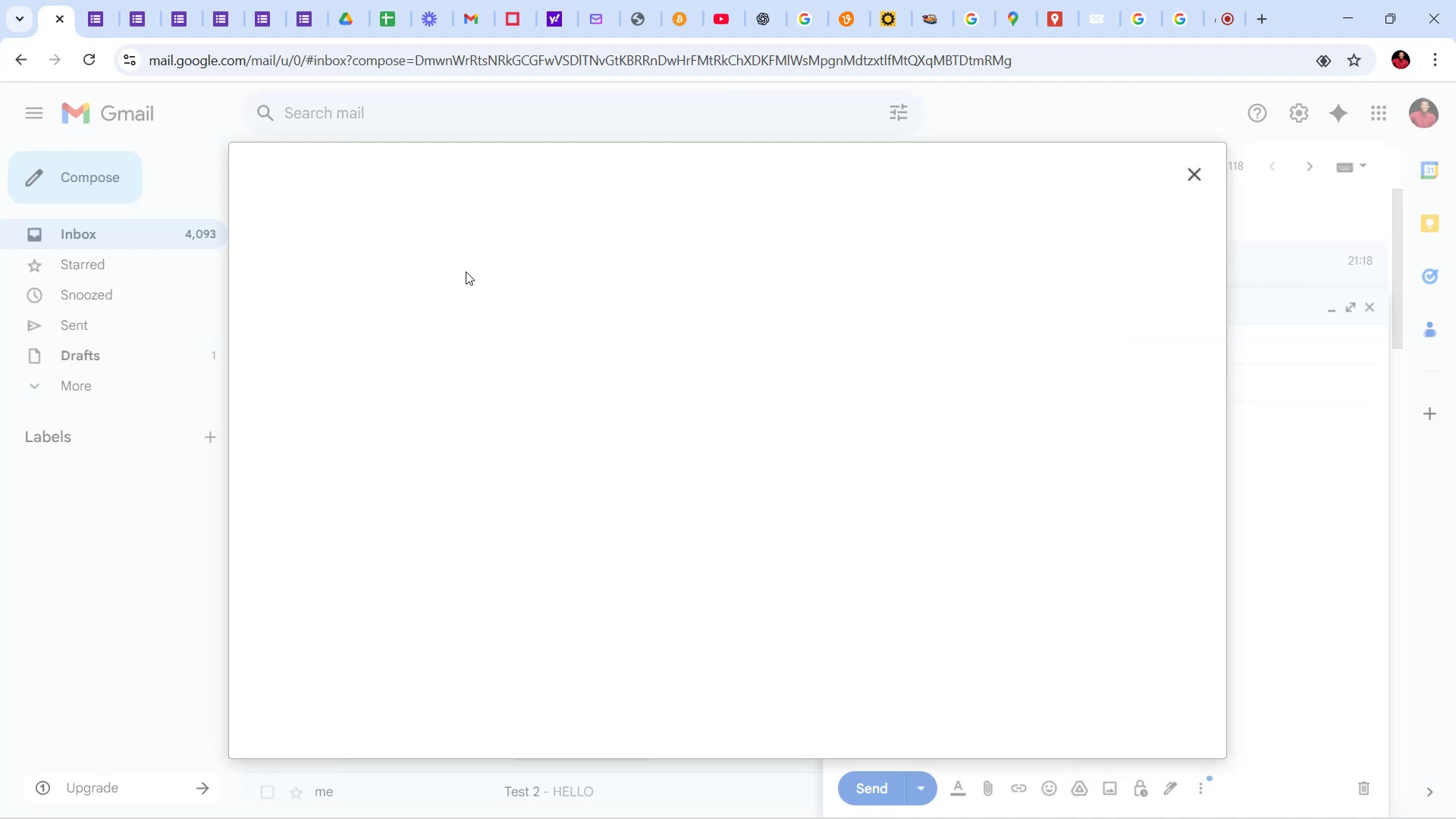 
wait(6.06)
 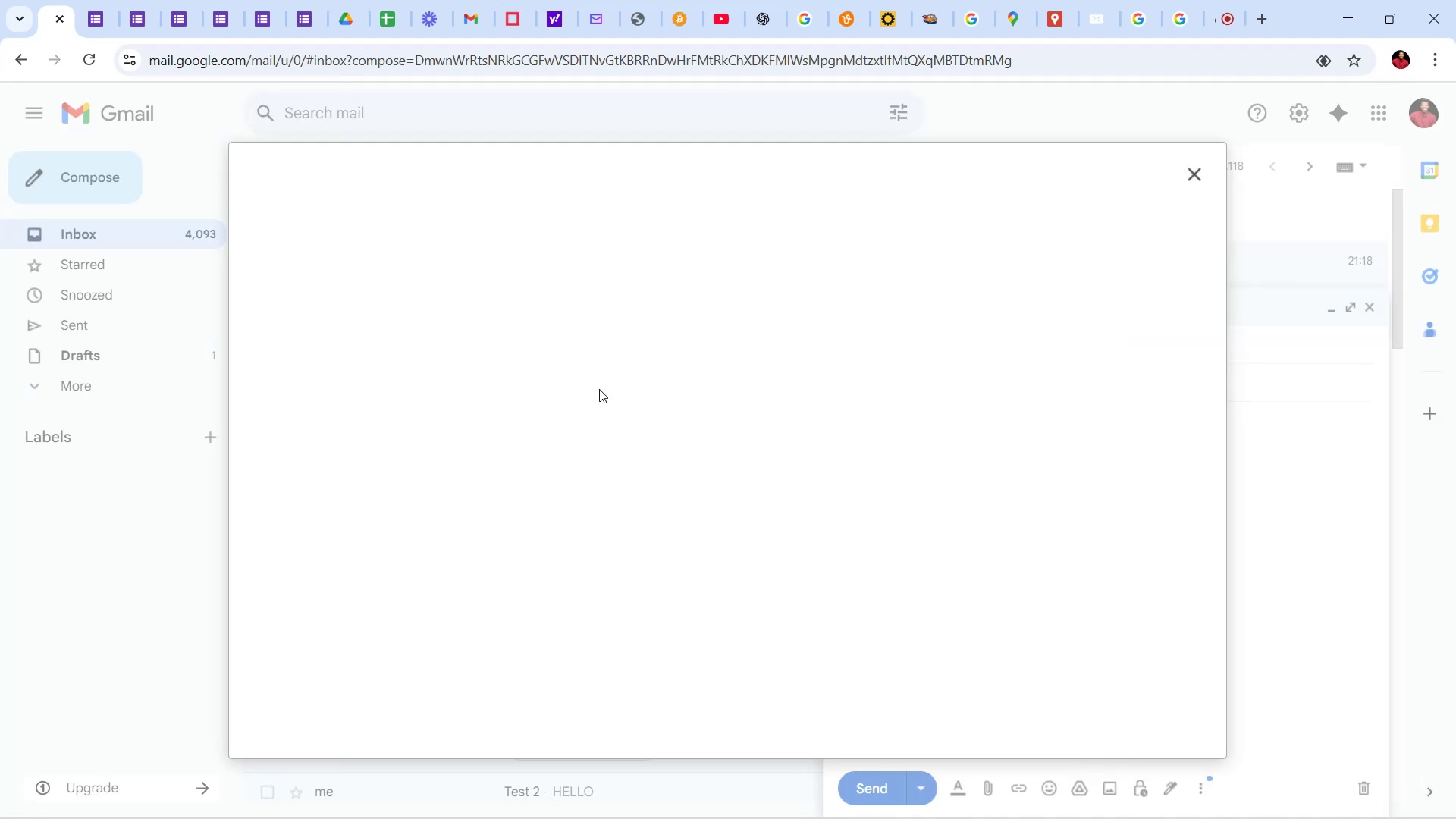 
left_click([422, 236])
 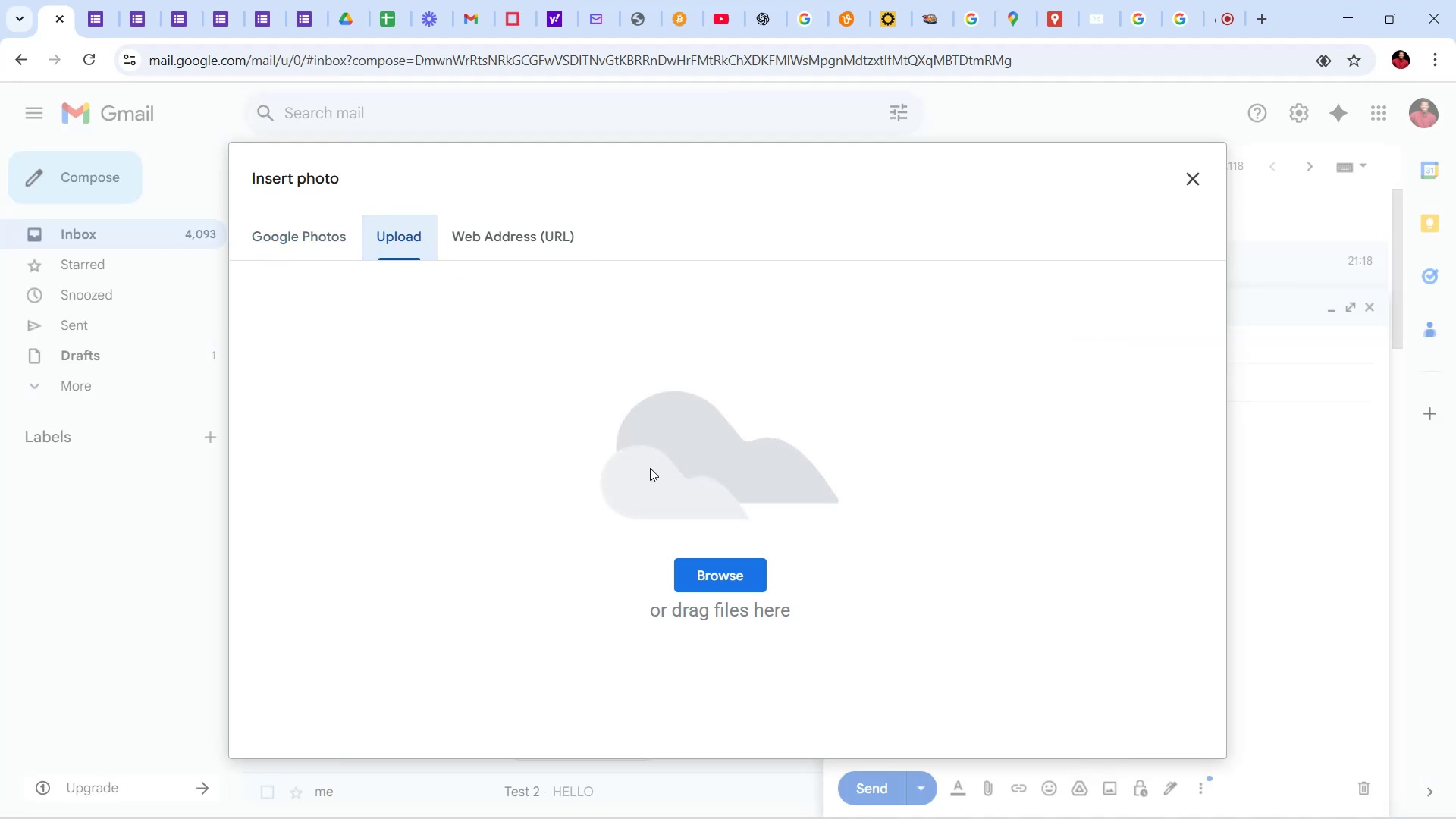 
left_click([708, 556])
 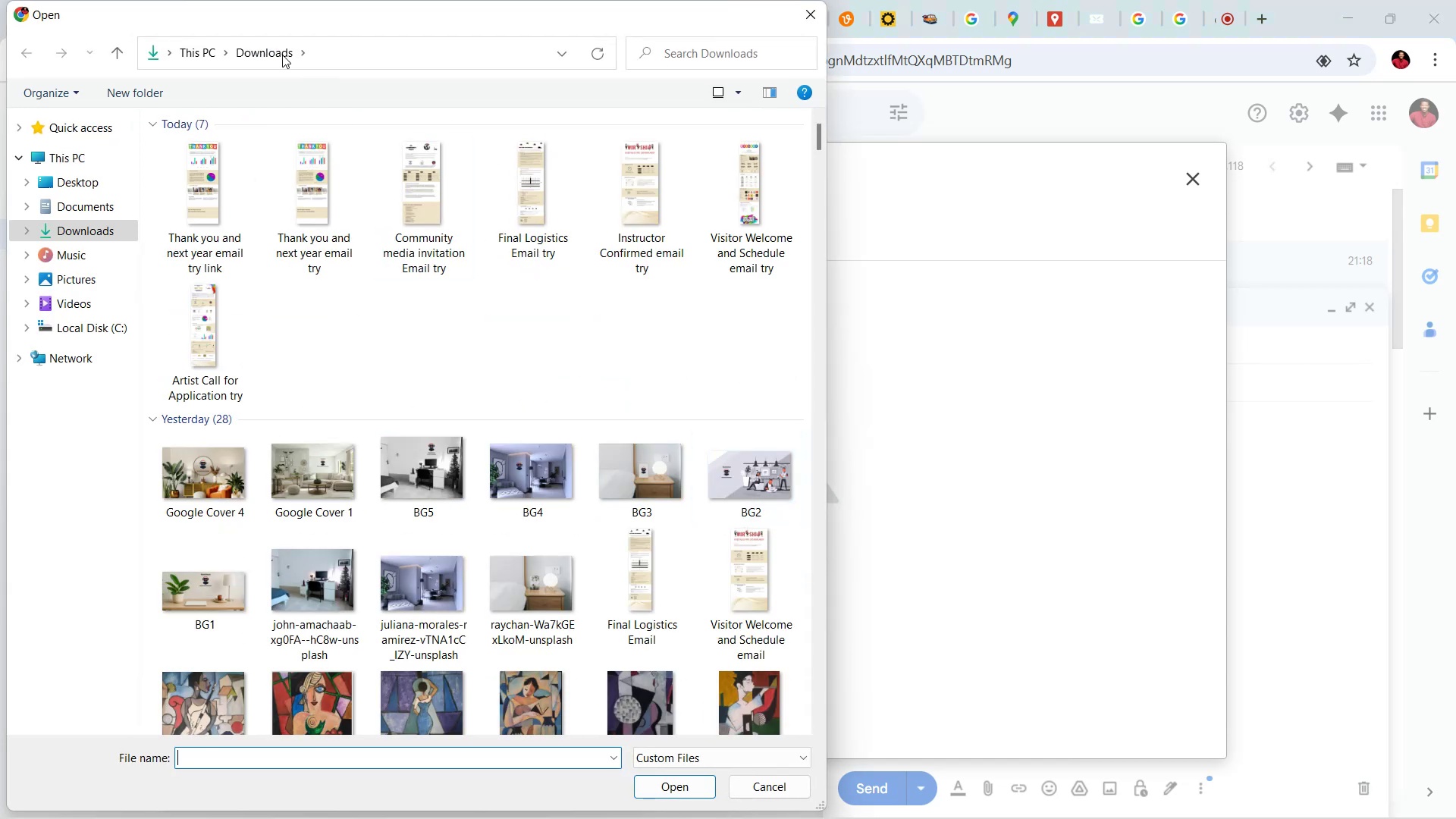 
left_click([193, 212])
 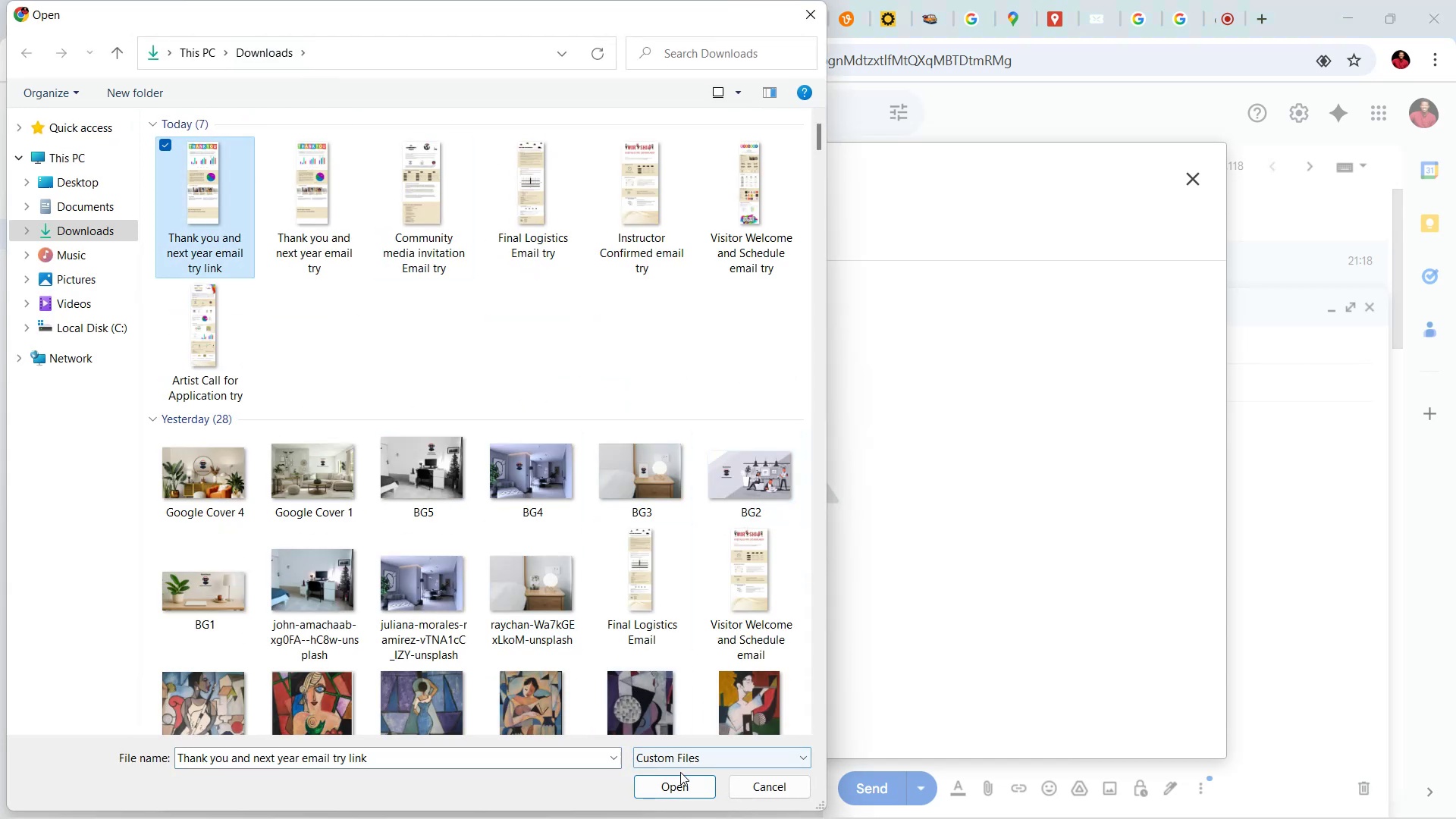 
left_click([683, 785])
 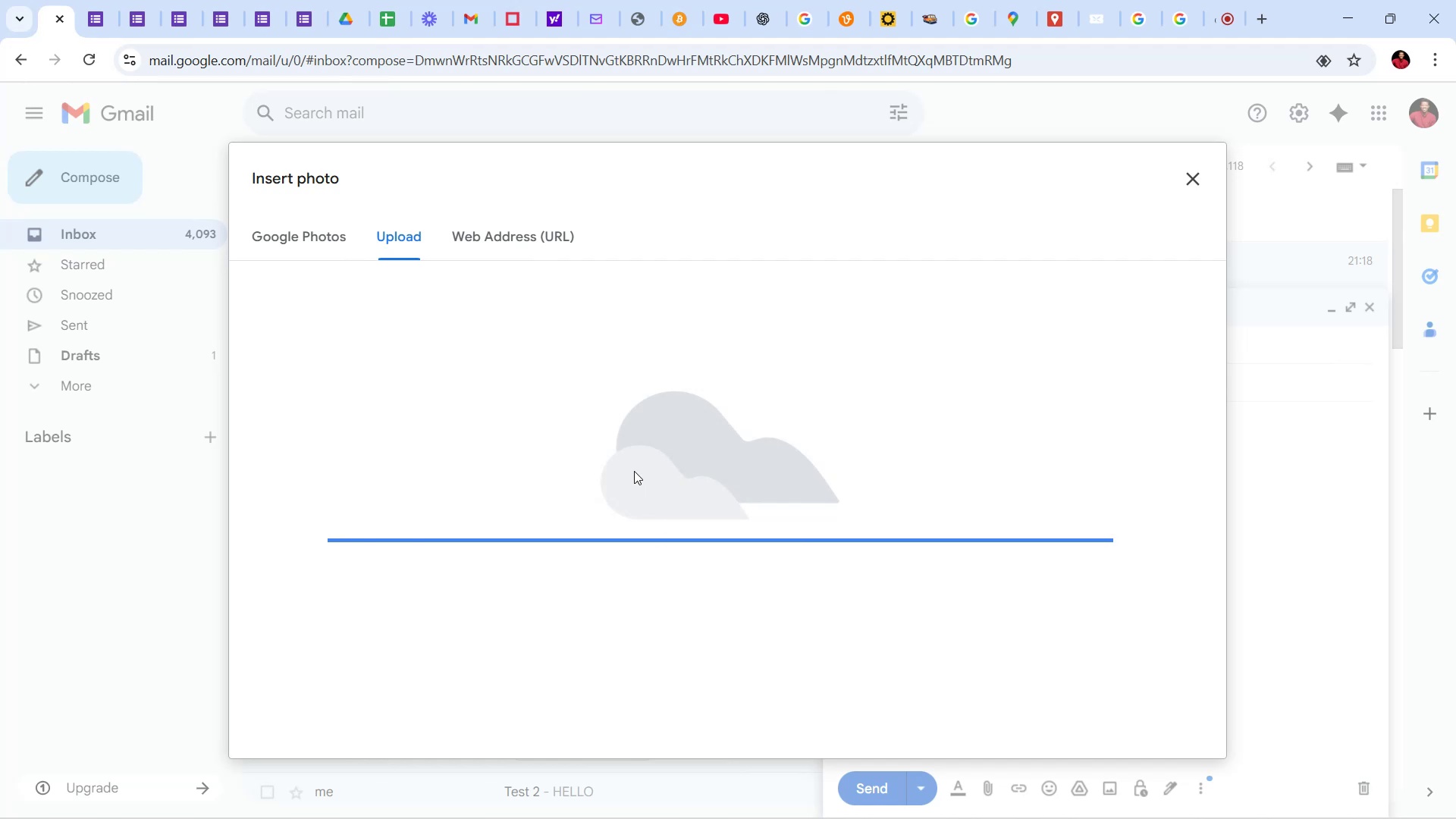 
wait(15.7)
 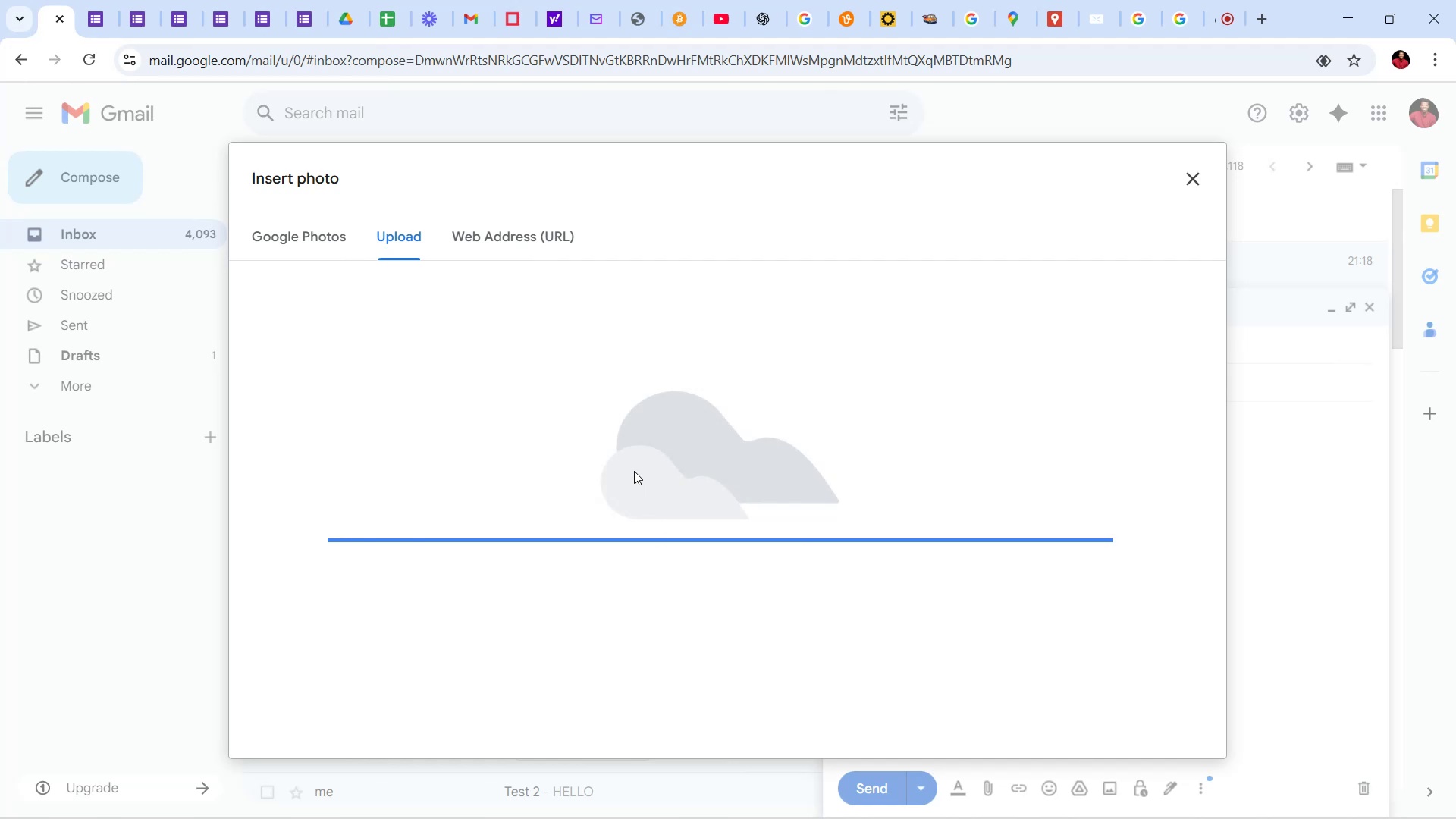 
scroll: coordinate [965, 516], scroll_direction: down, amount: 5.0
 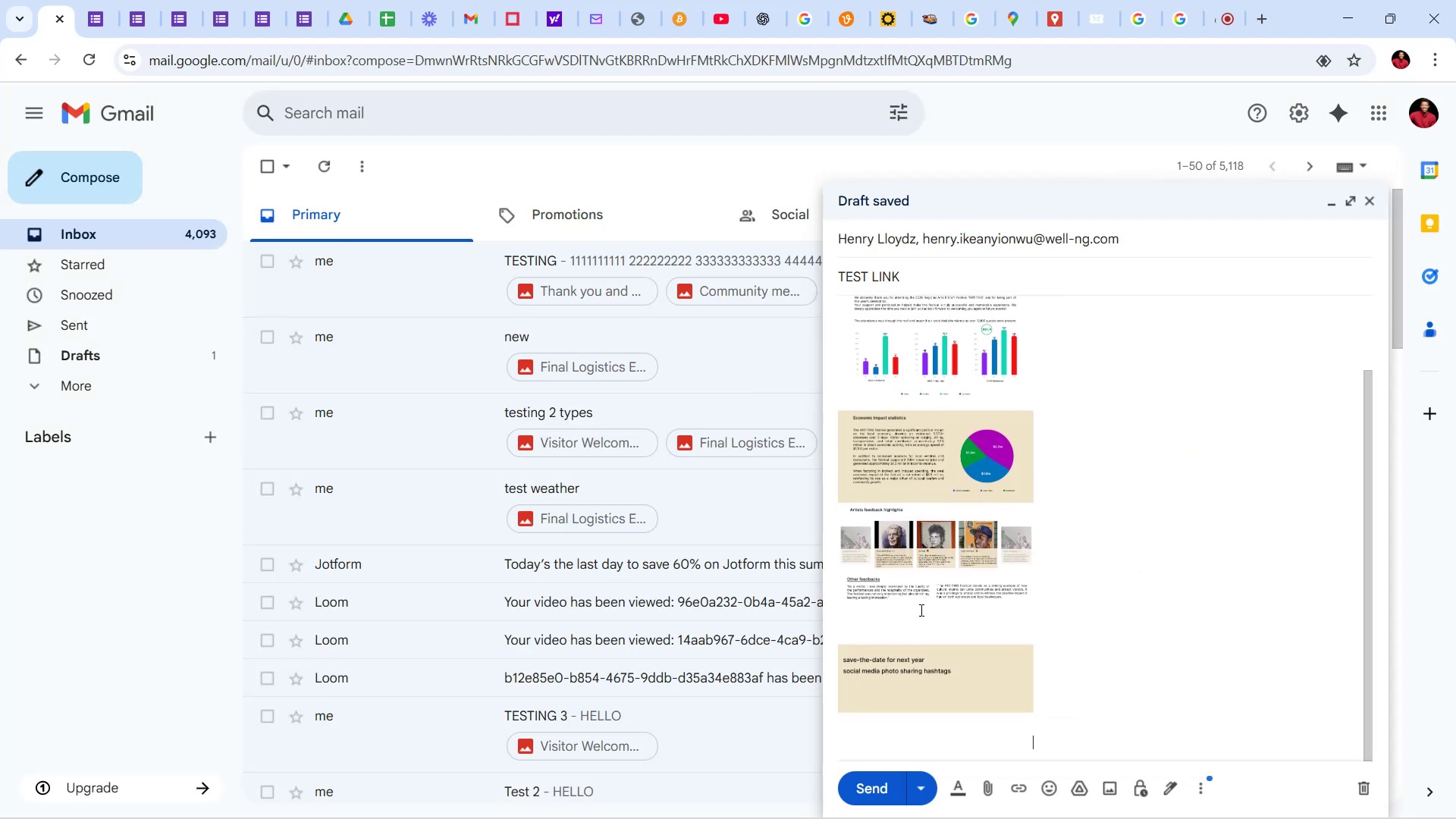 
left_click([939, 631])
 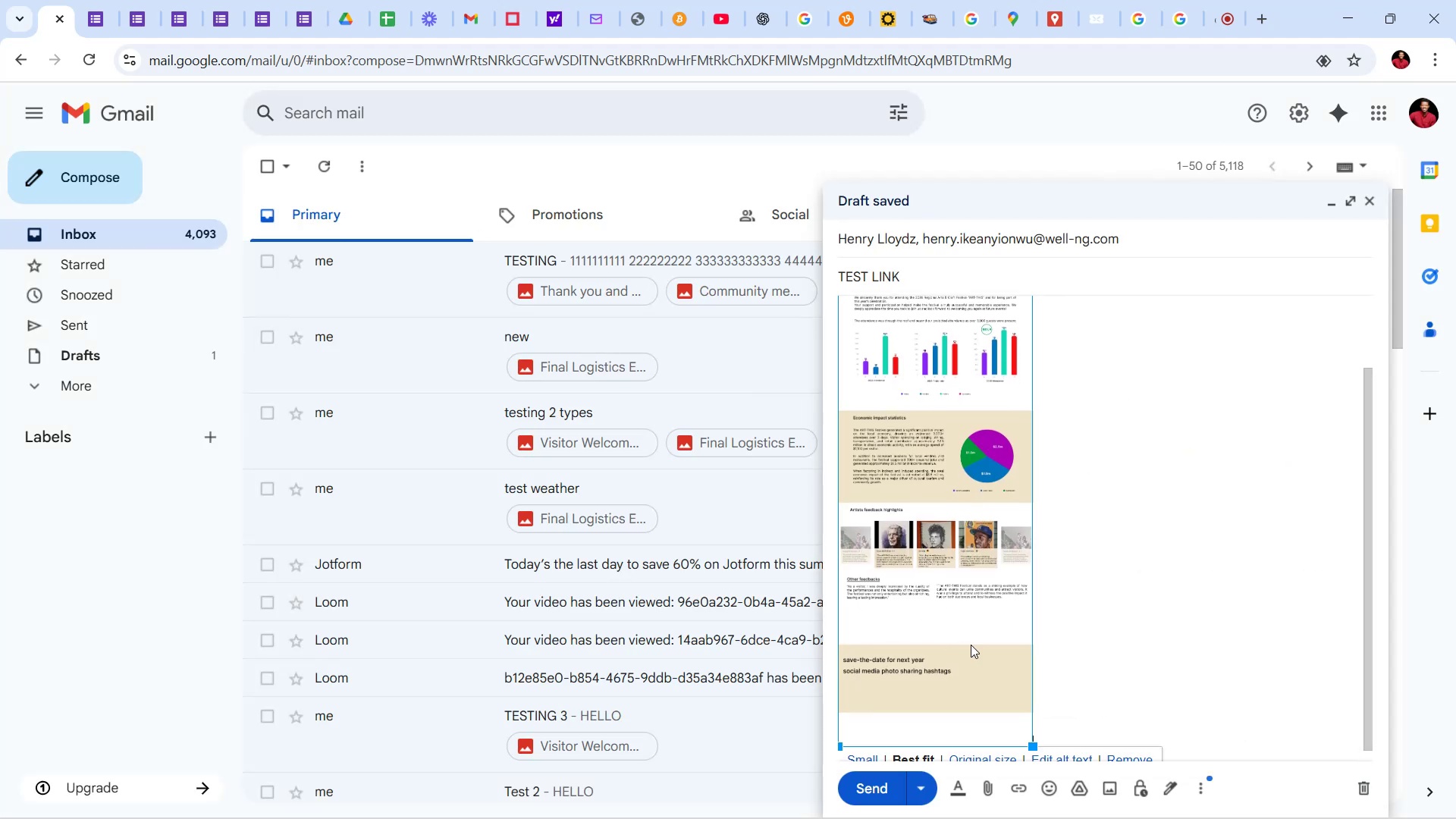 
scroll: coordinate [1037, 667], scroll_direction: down, amount: 6.0
 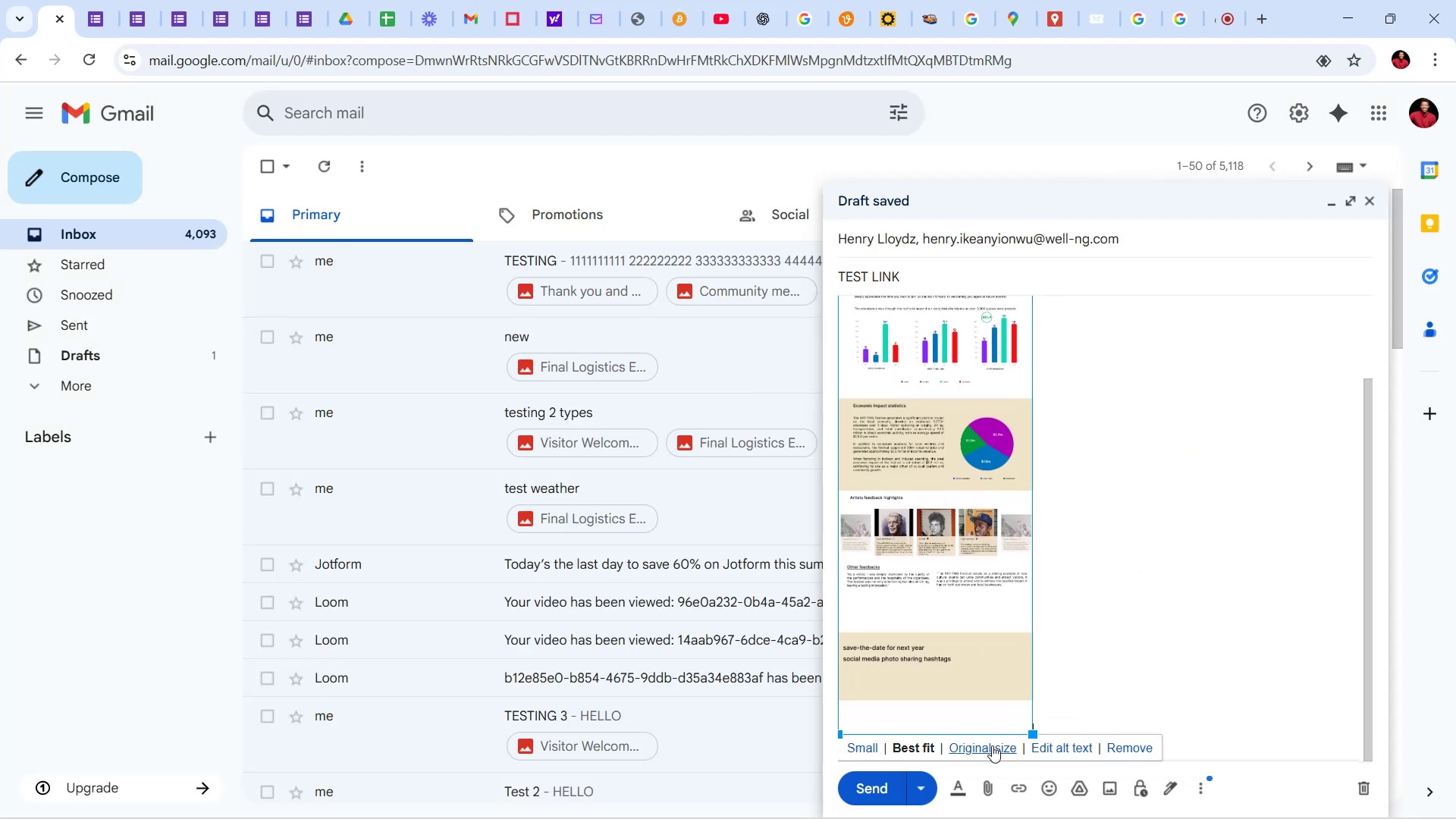 
left_click([992, 748])
 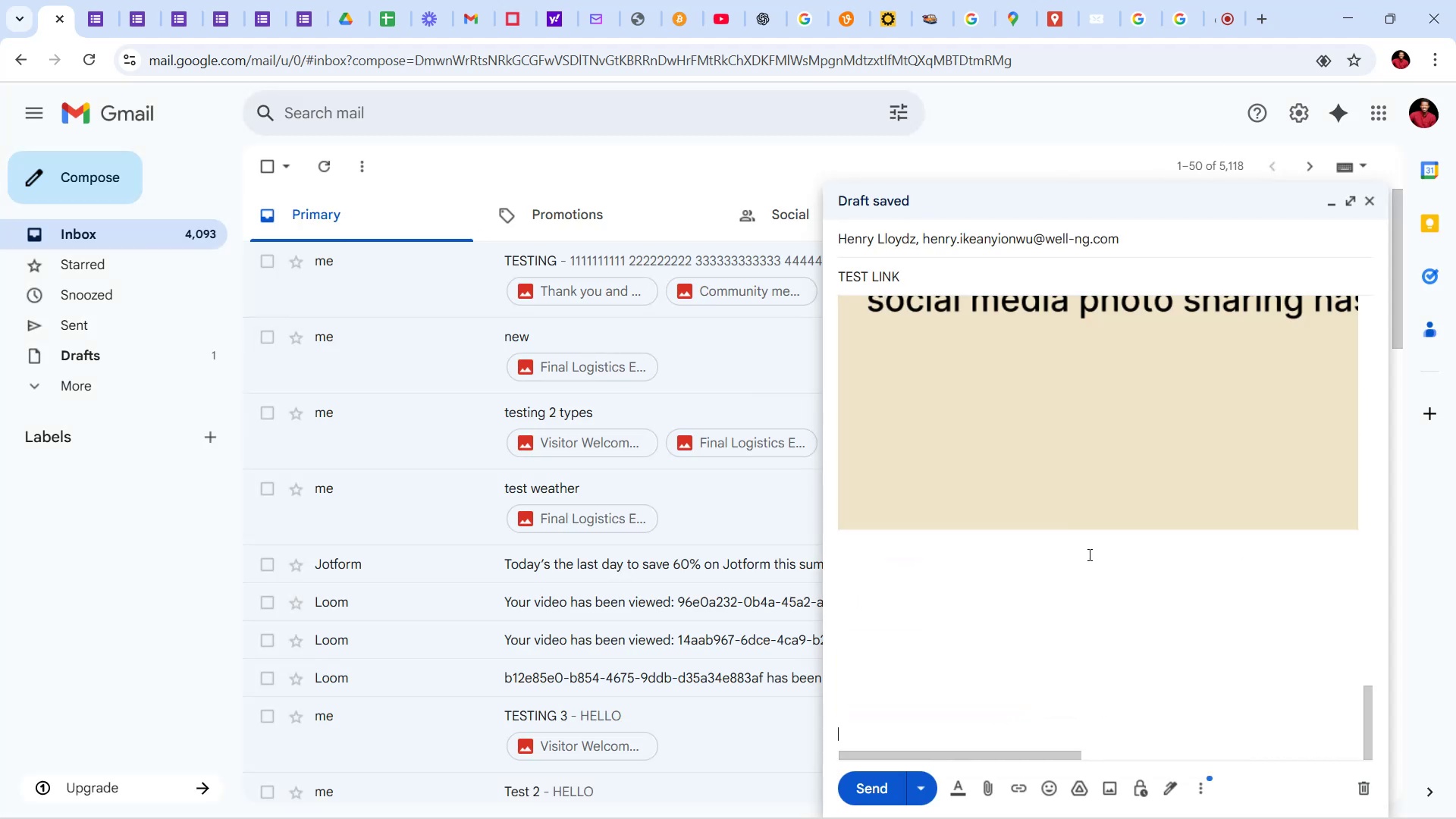 
scroll: coordinate [1084, 553], scroll_direction: down, amount: 4.0
 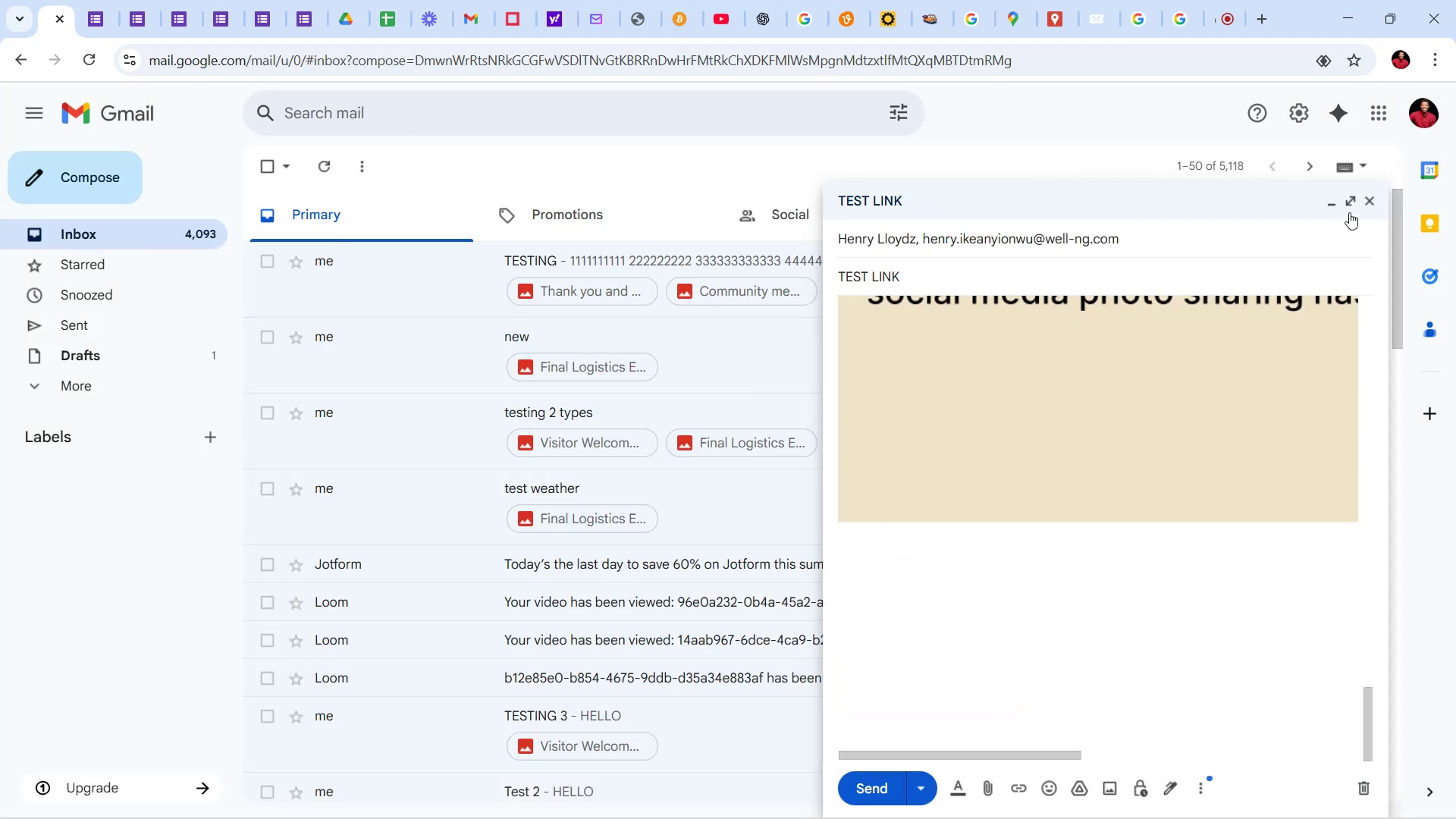 
left_click([1349, 202])
 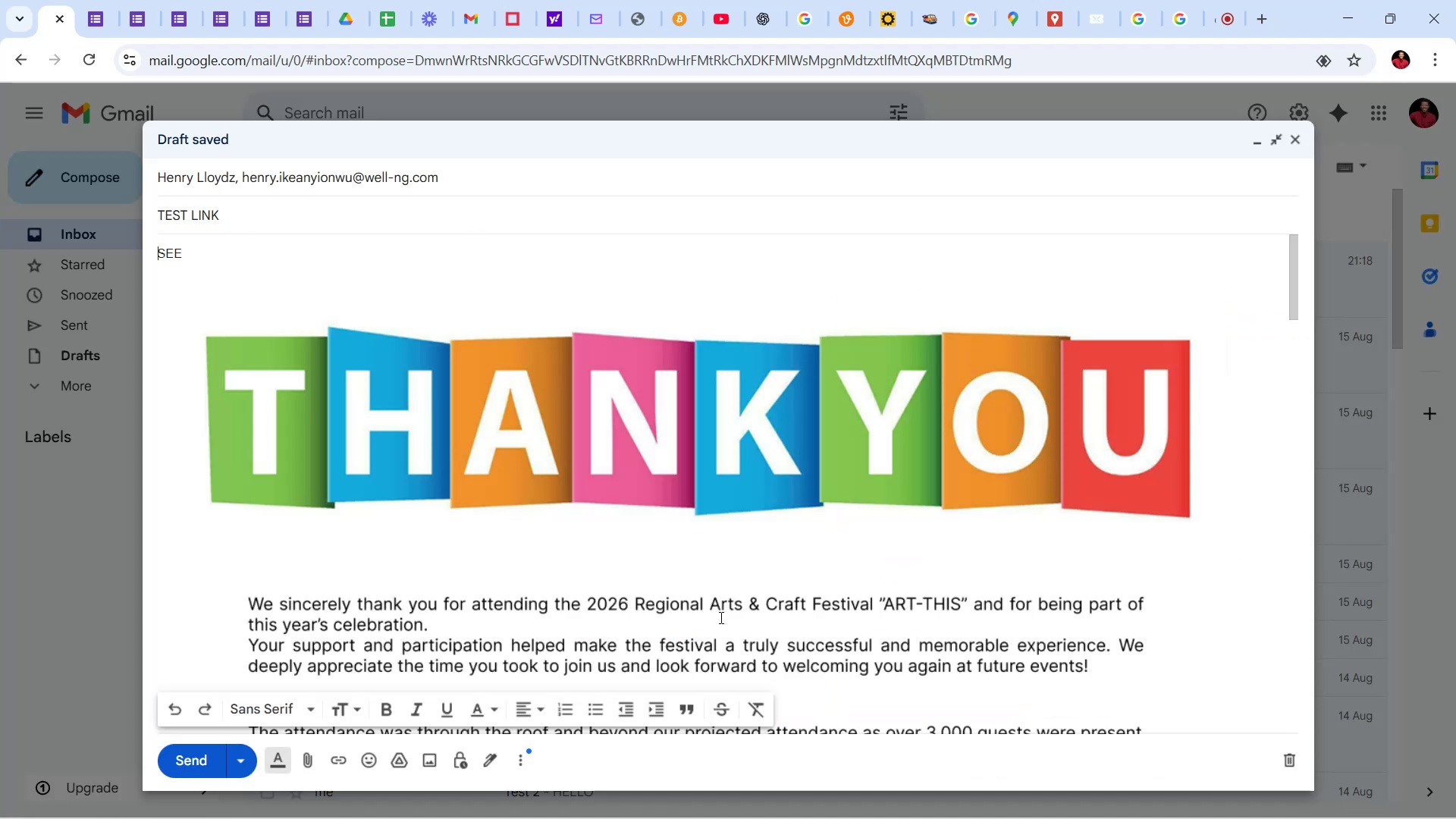 
scroll: coordinate [607, 629], scroll_direction: down, amount: 54.0
 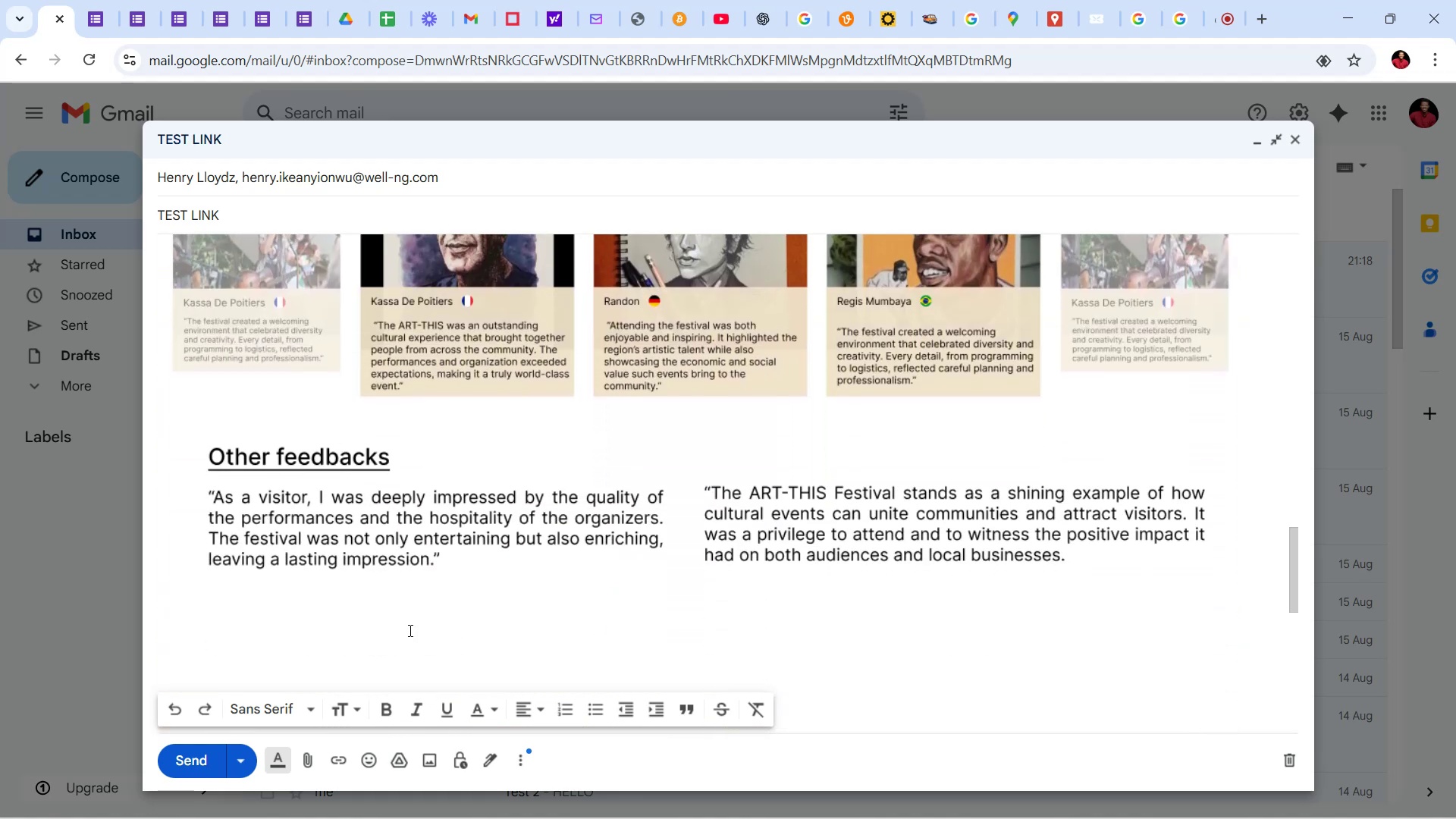 
left_click([276, 763])
 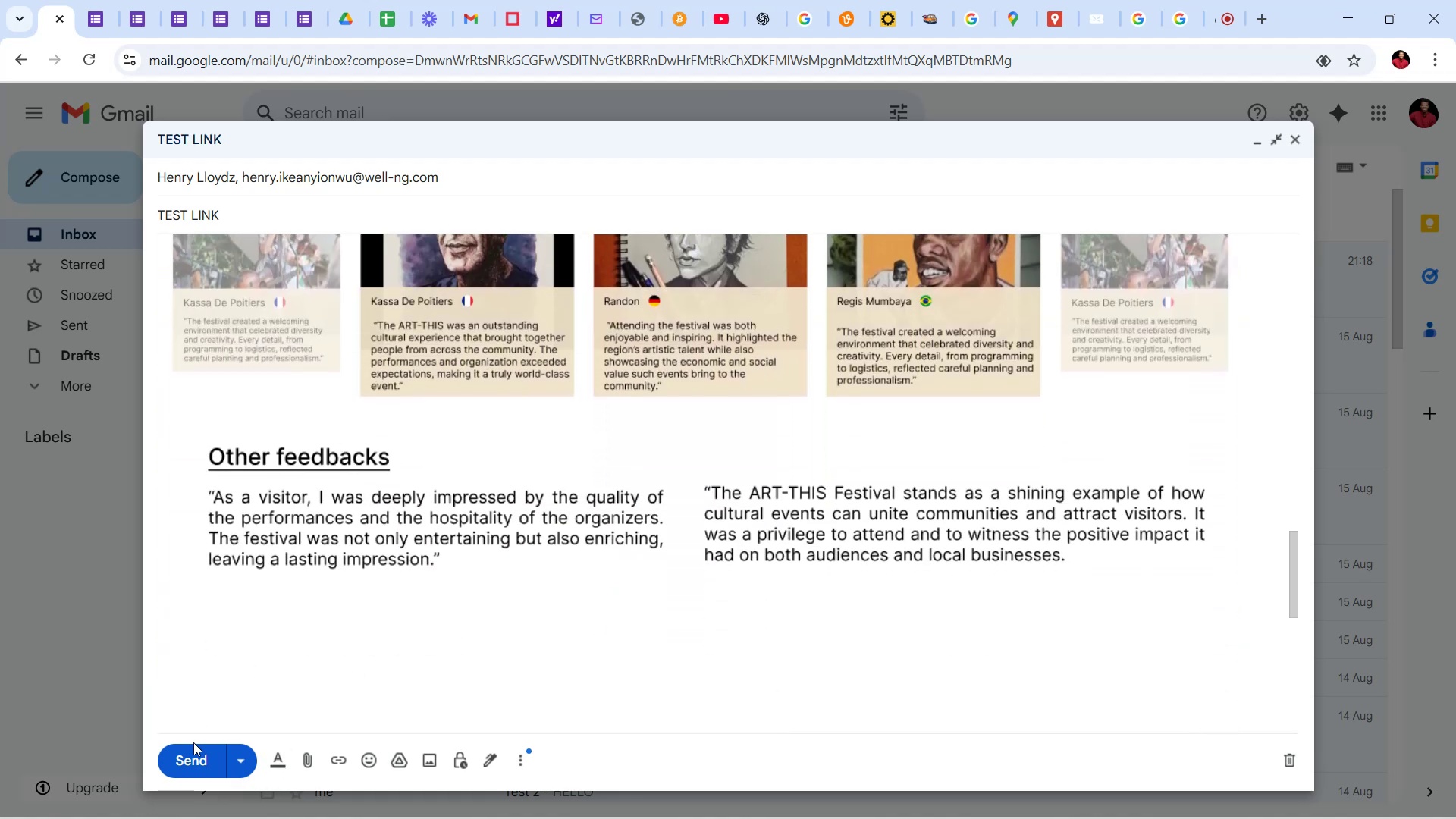 
left_click([193, 759])
 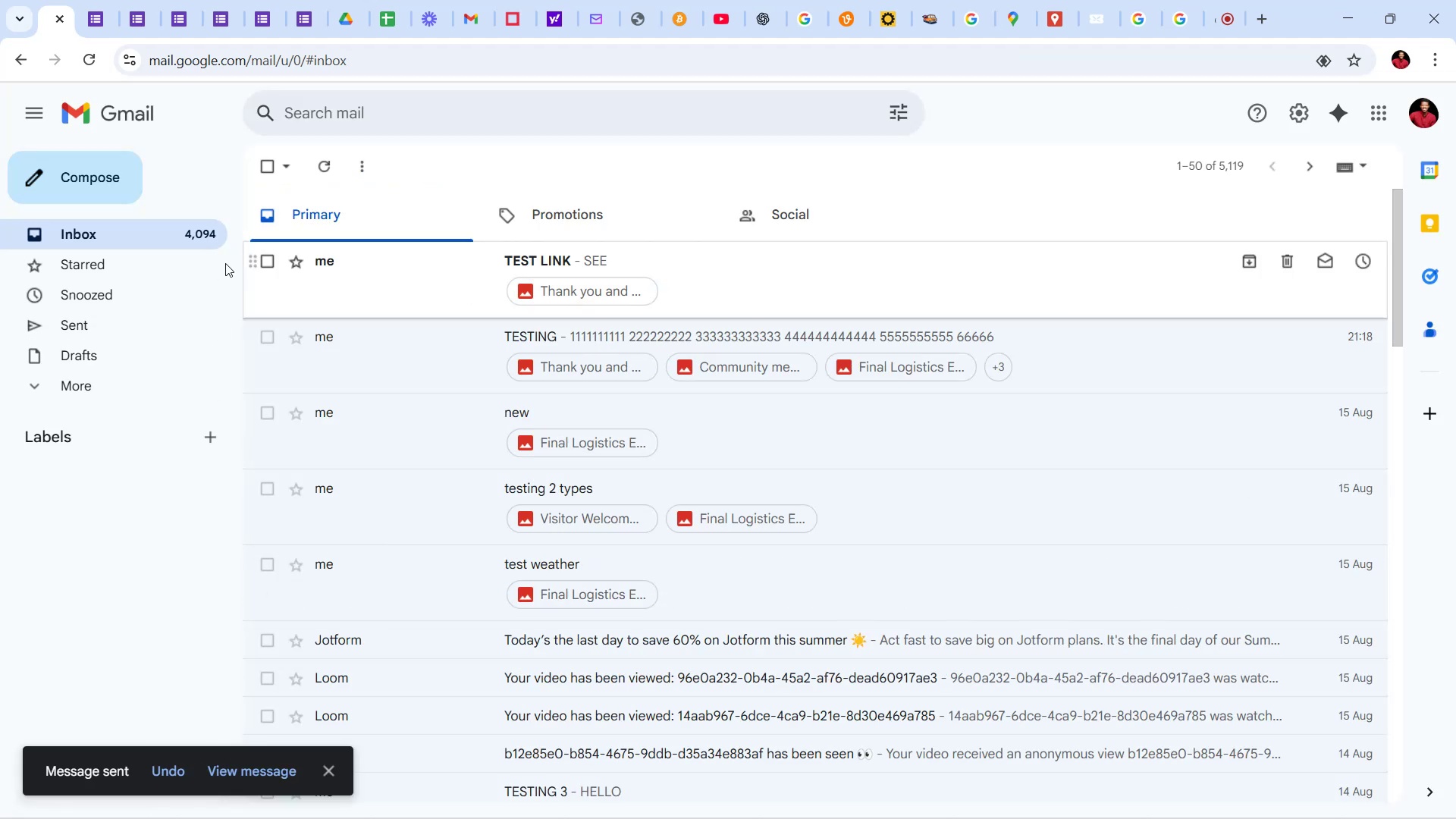 
left_click([143, 228])
 